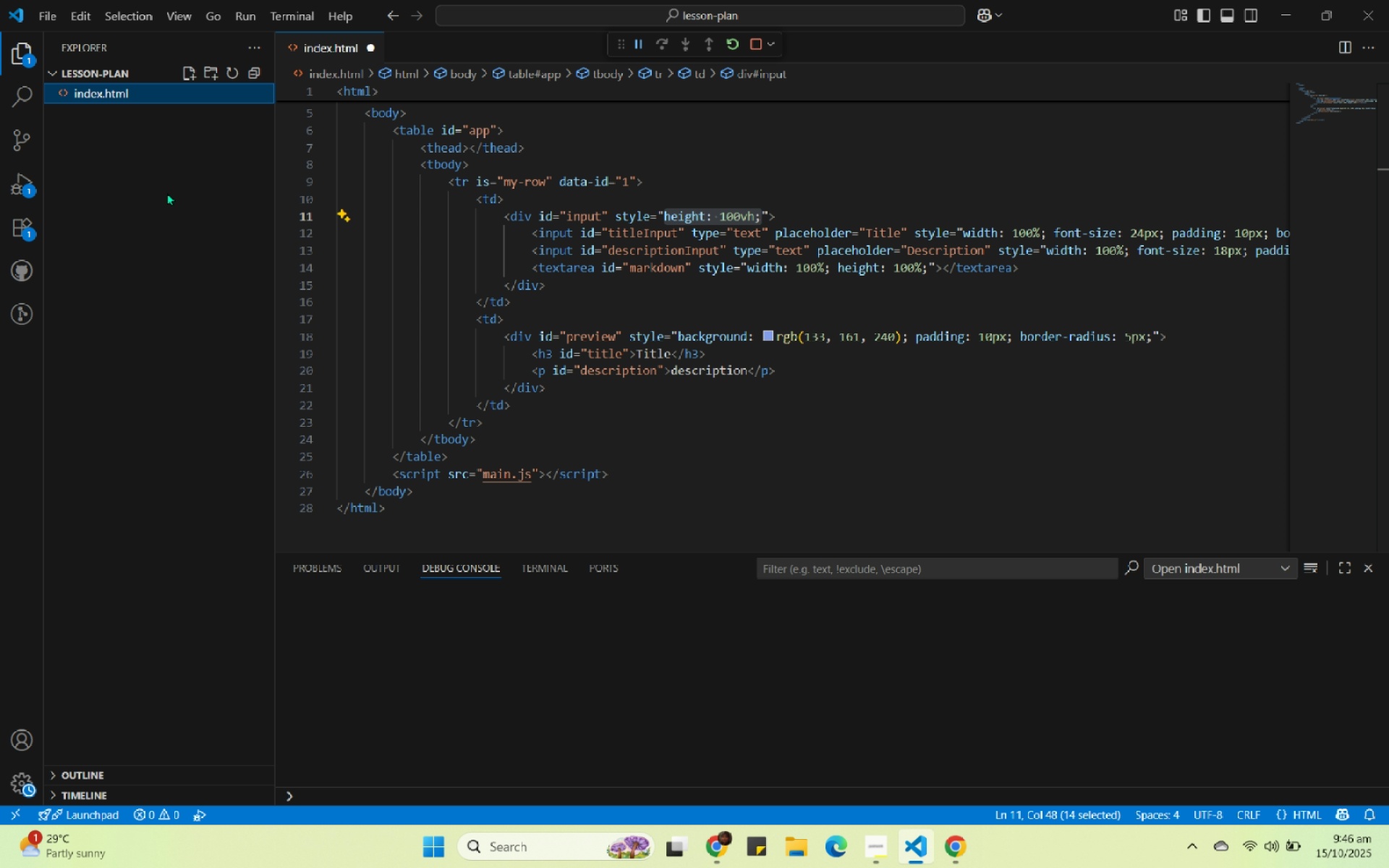 
wait(6.53)
 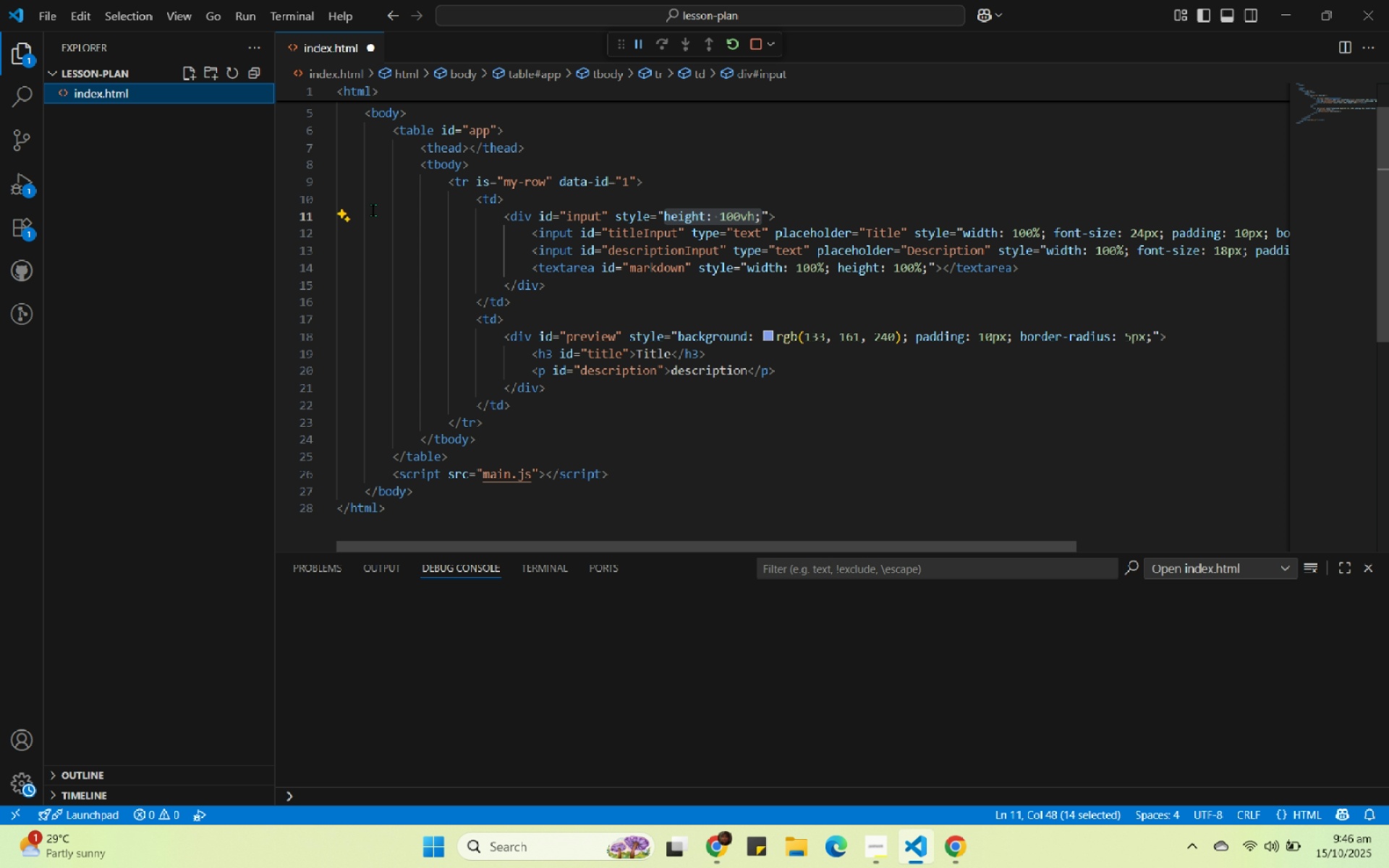 
mouse_move([524, 481])
 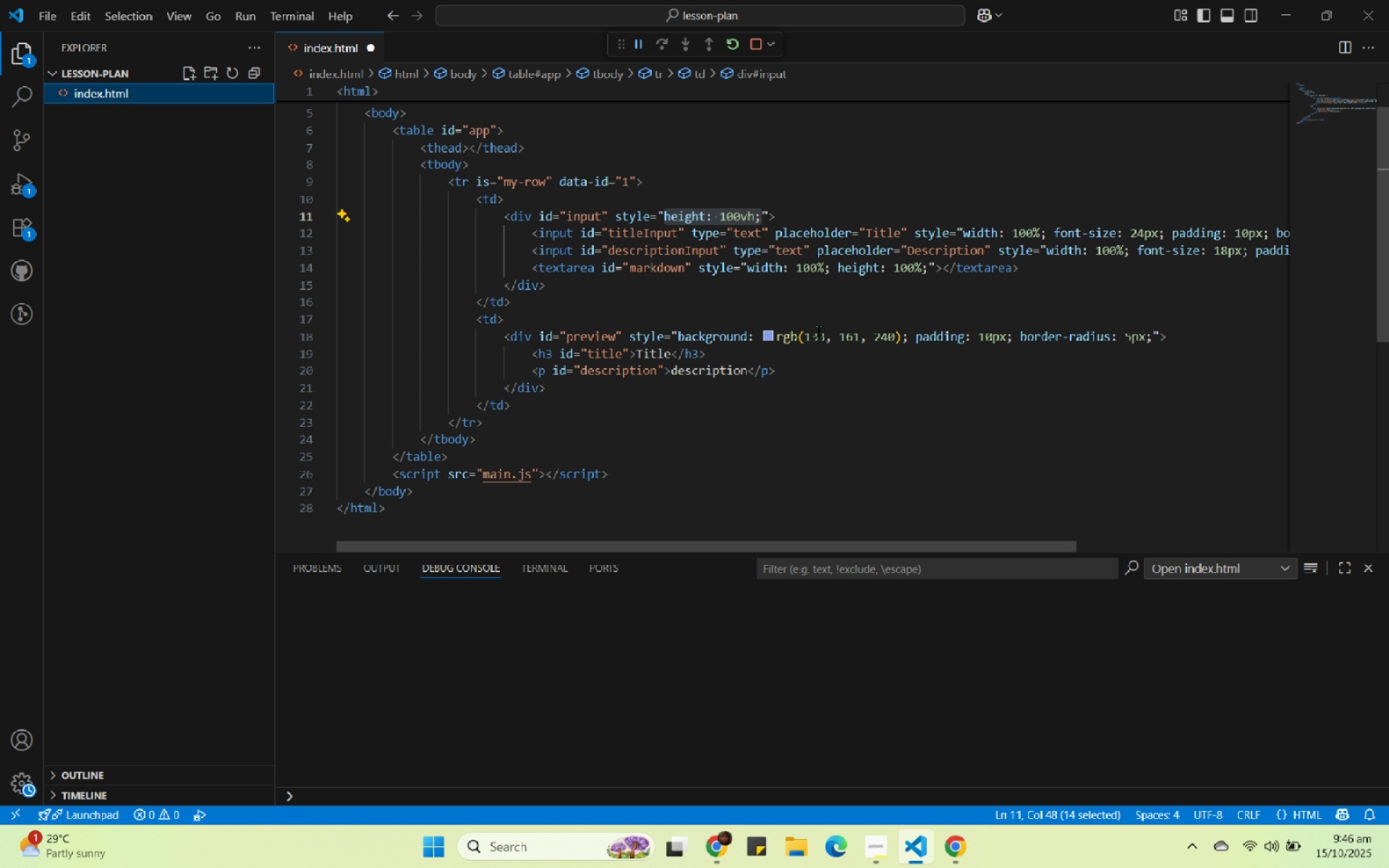 
wait(18.19)
 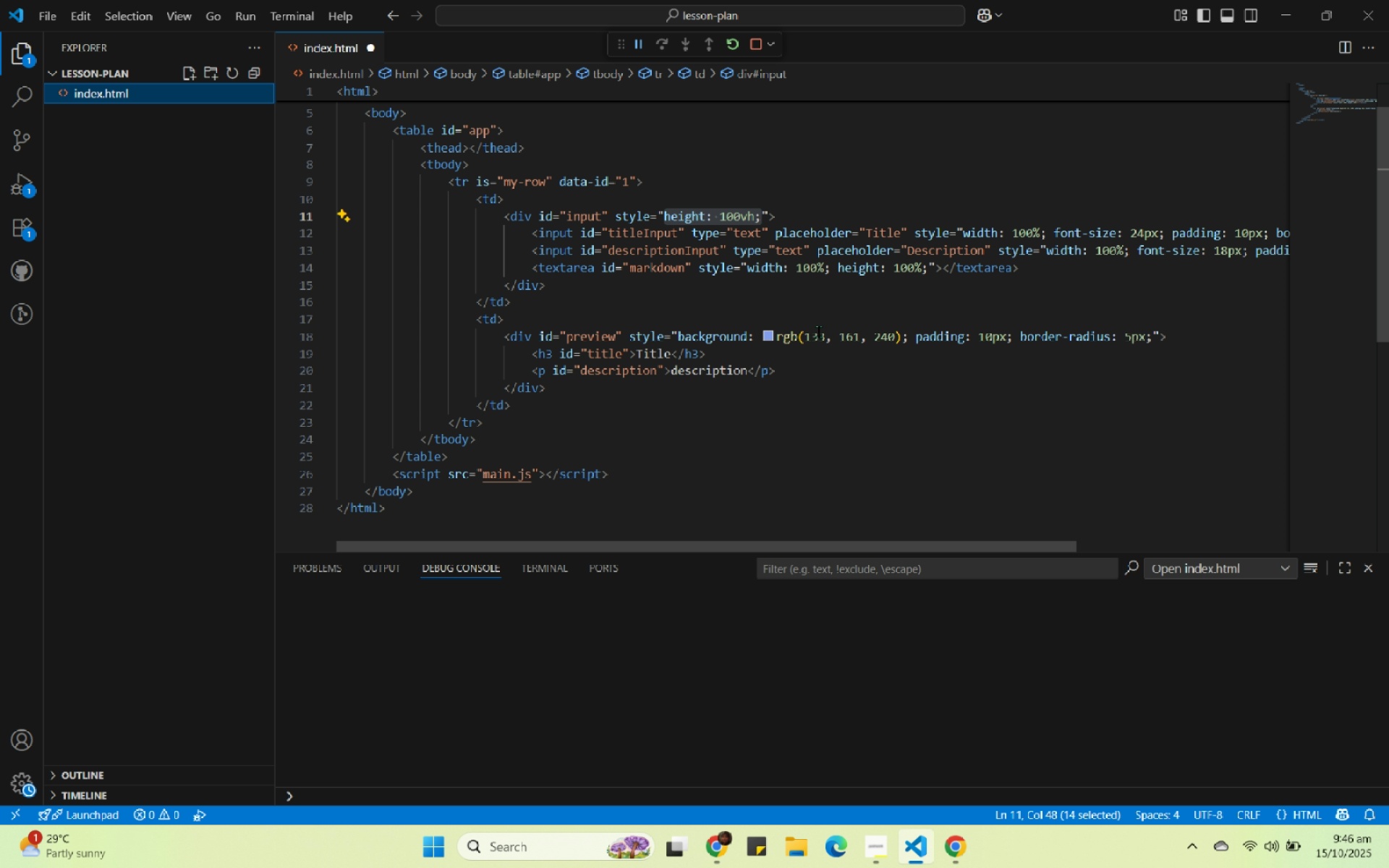 
left_click([675, 333])
 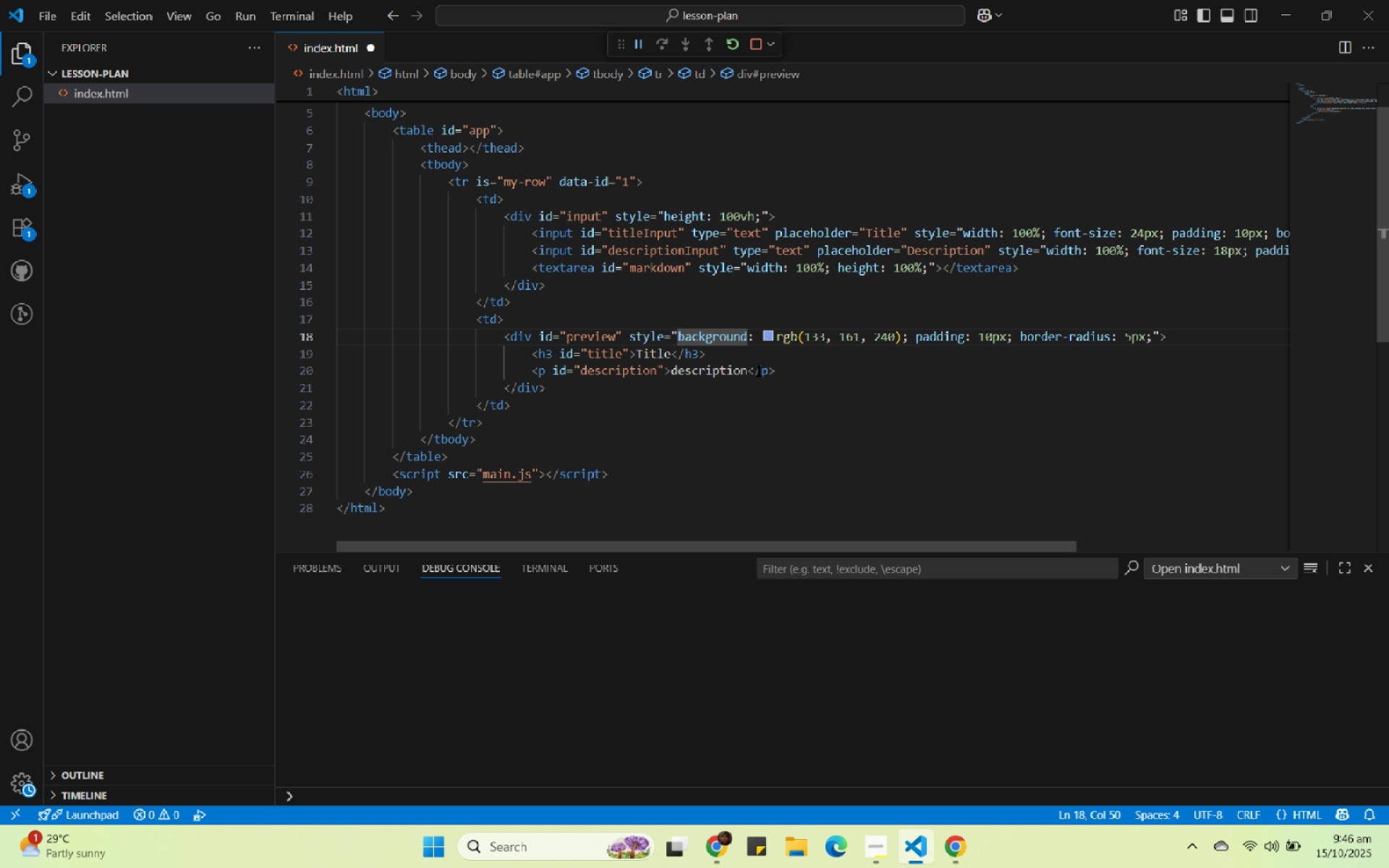 
key(Control+V)
 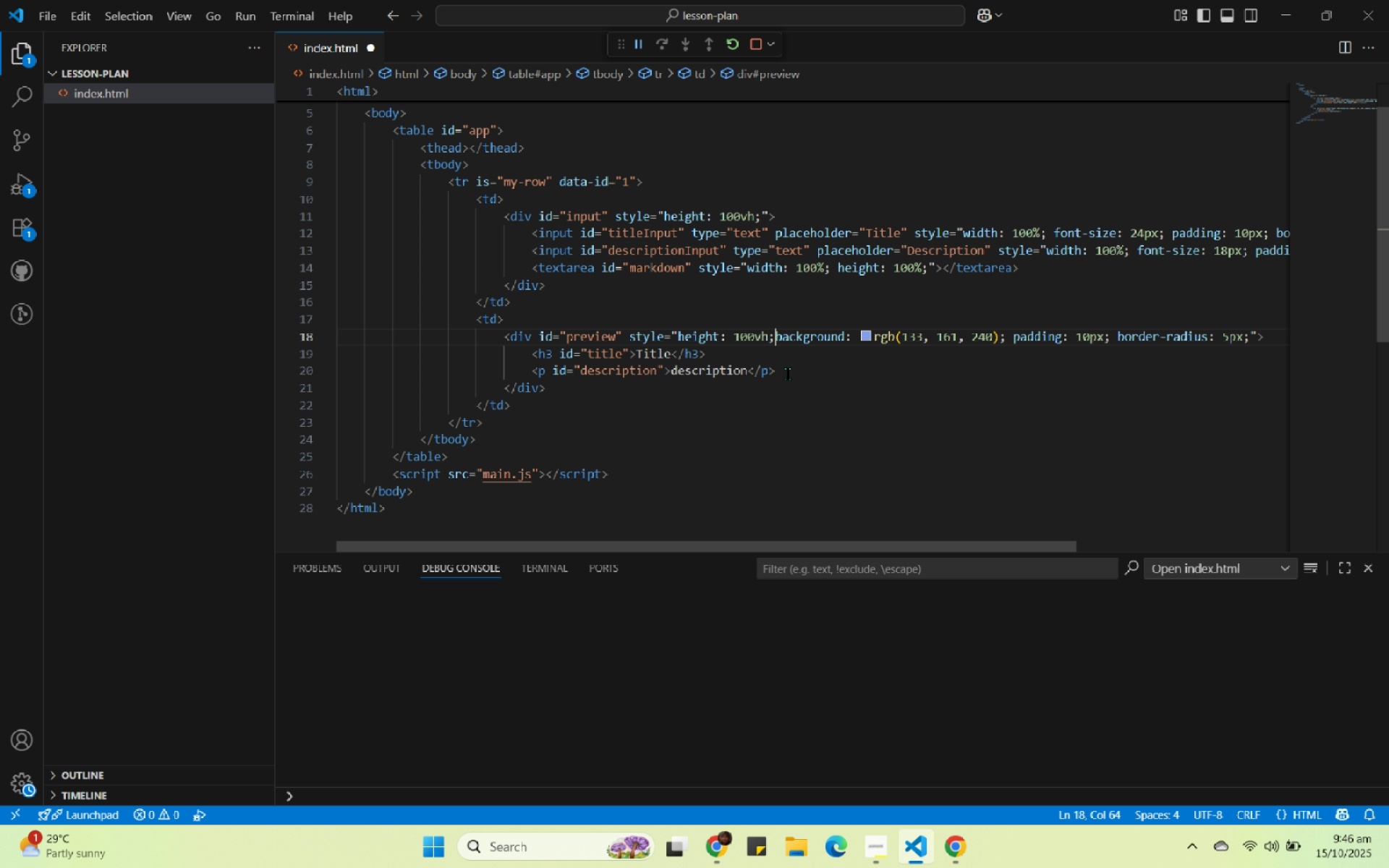 
key(Space)
 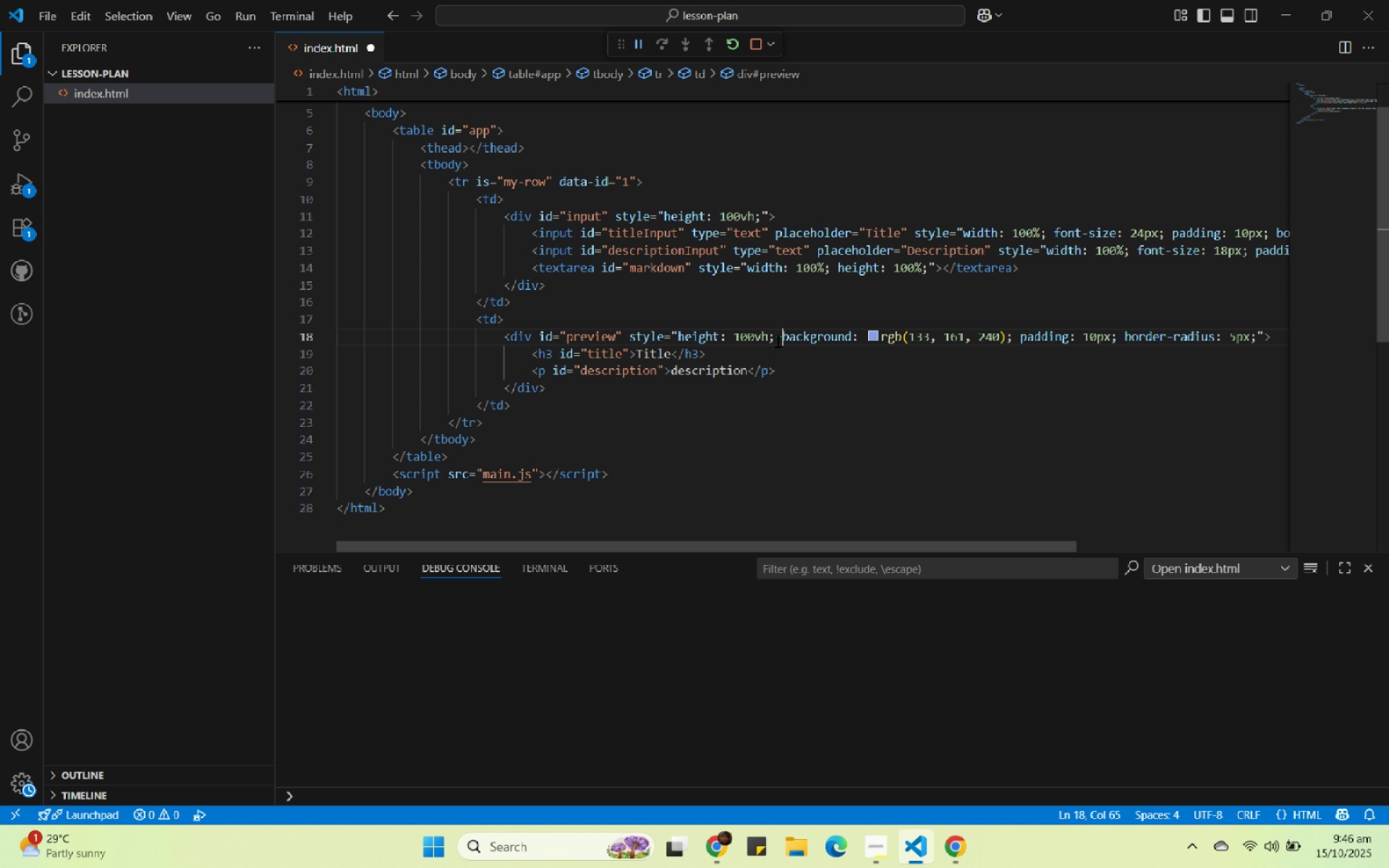 
wait(7.3)
 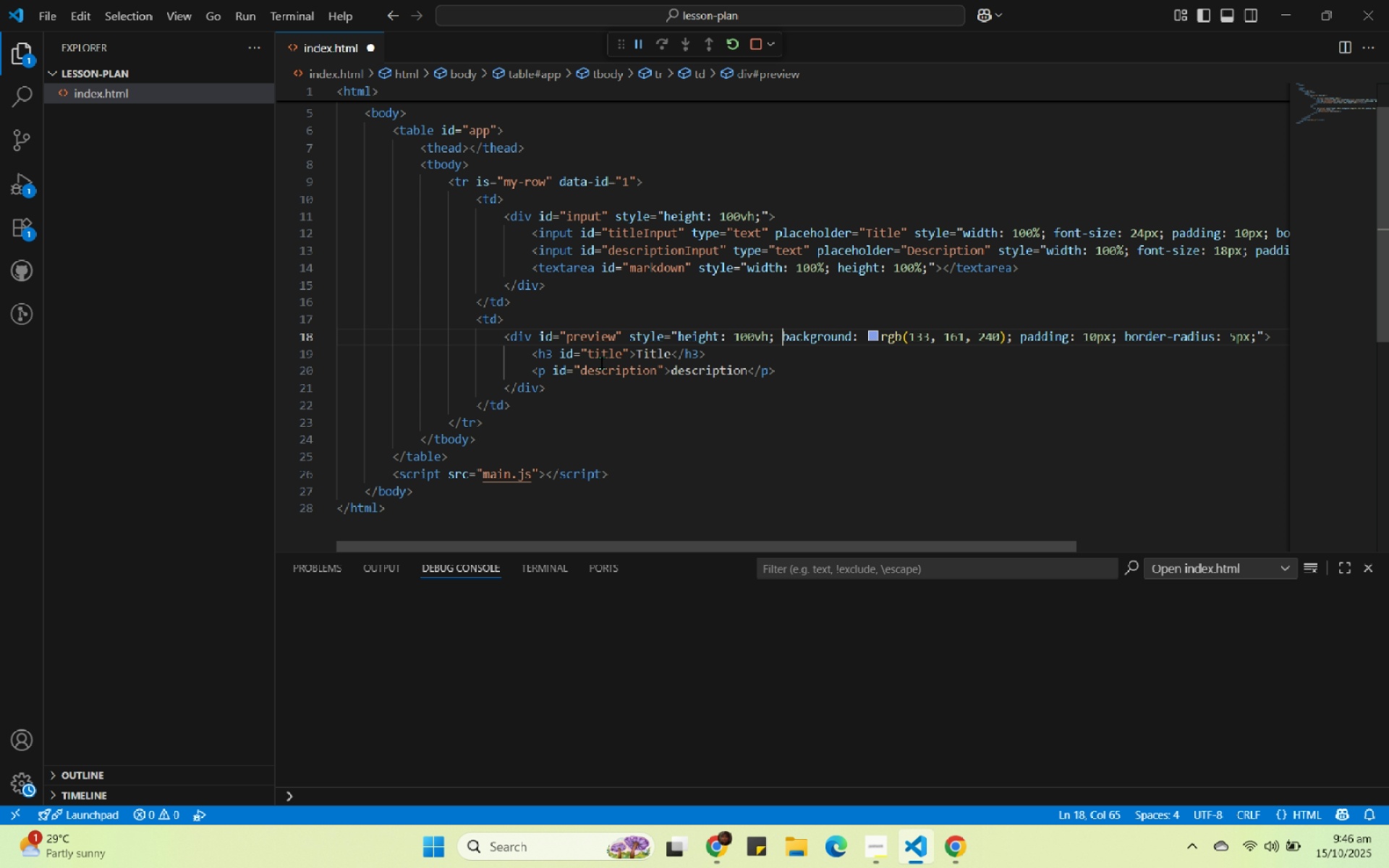 
key(Control+S)
 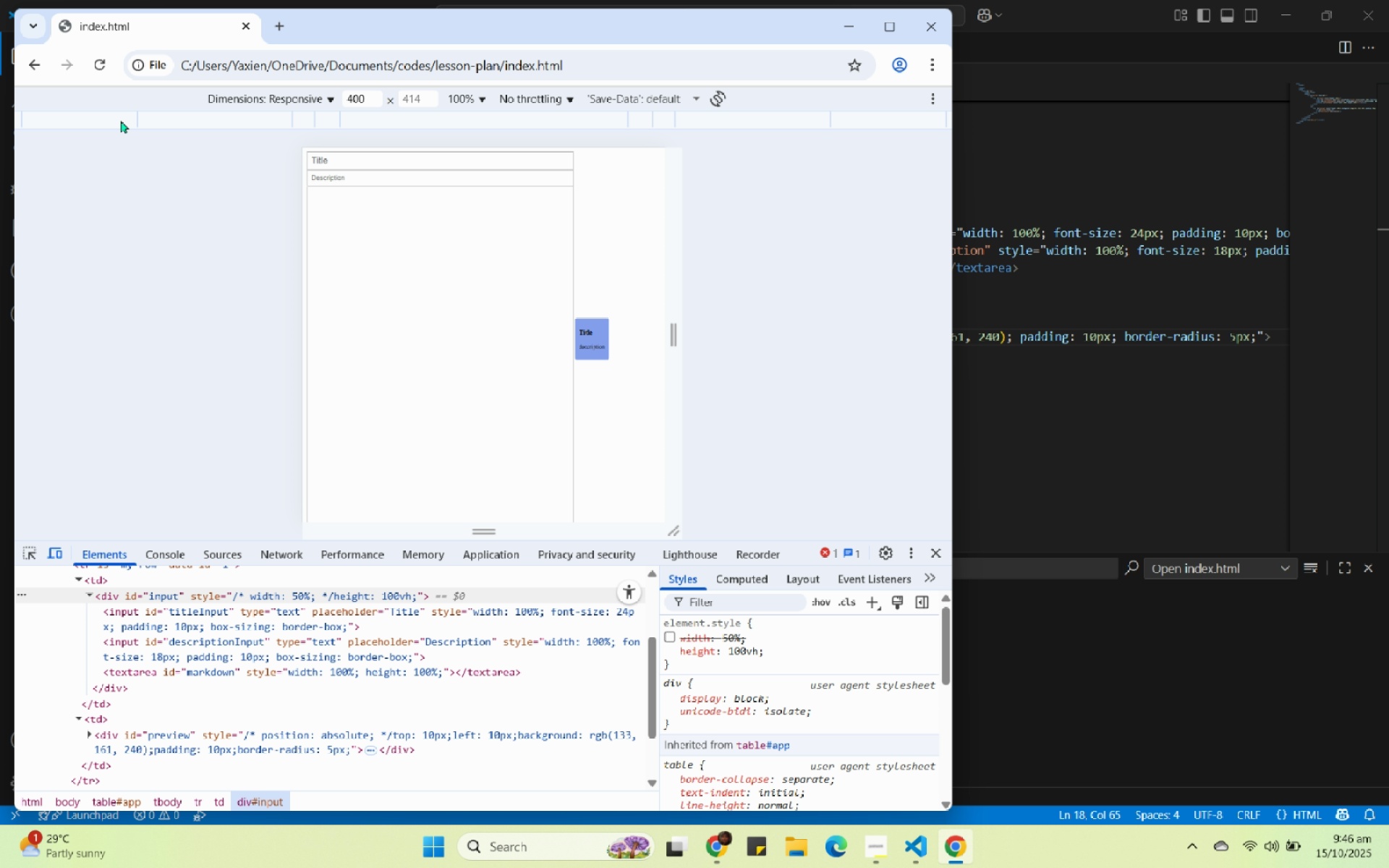 
right_click([103, 68])
 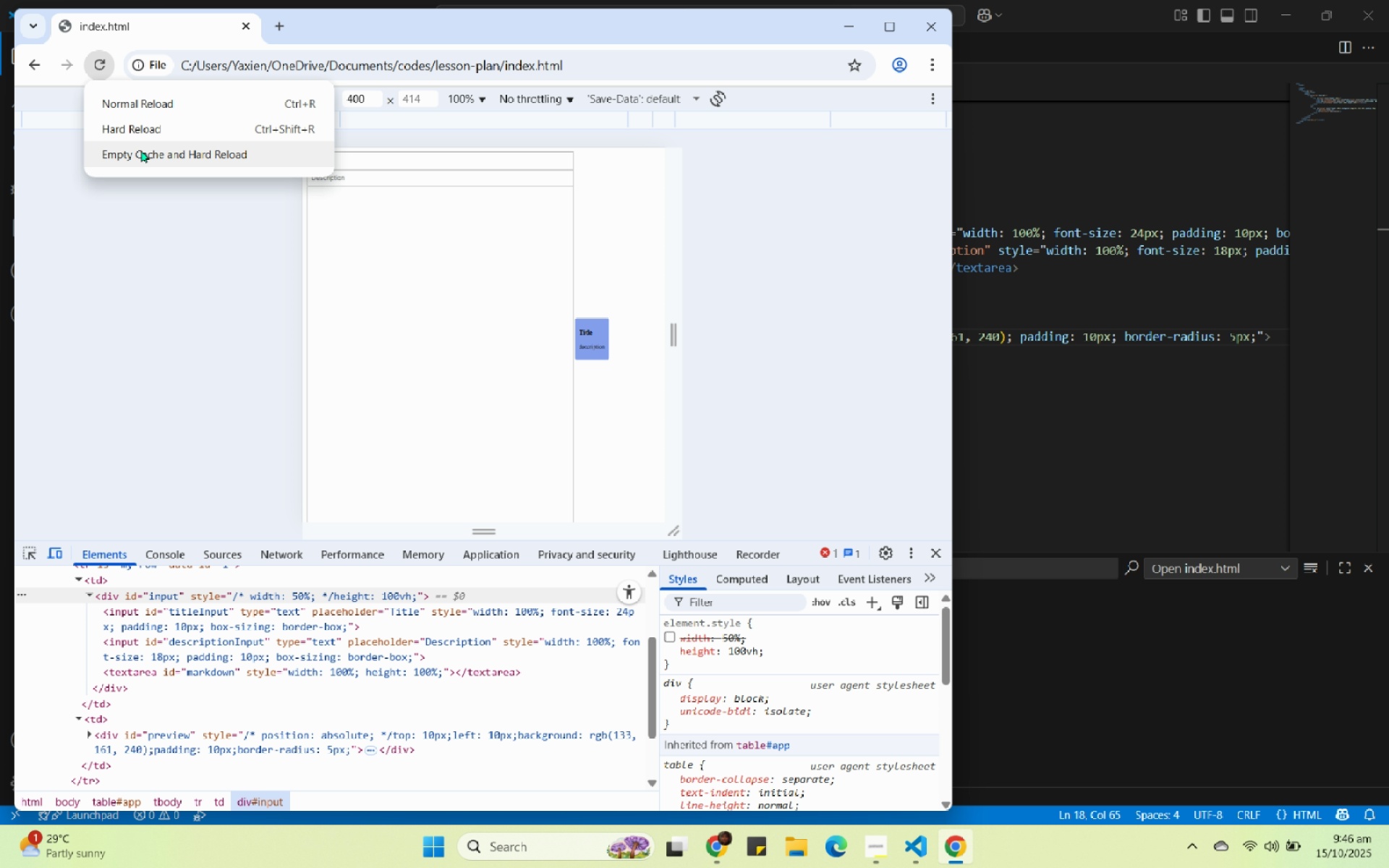 
left_click([141, 150])
 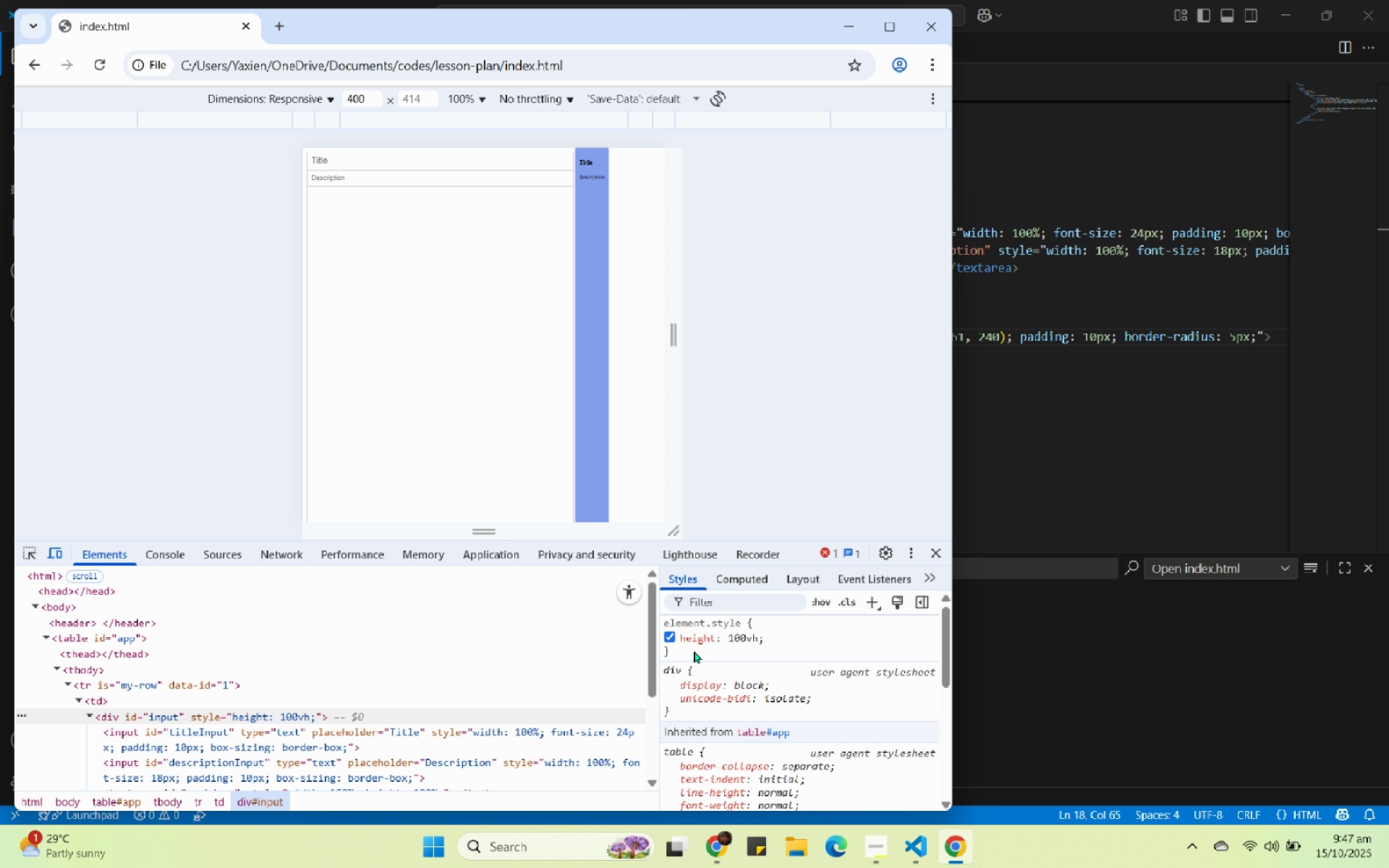 
wait(9.15)
 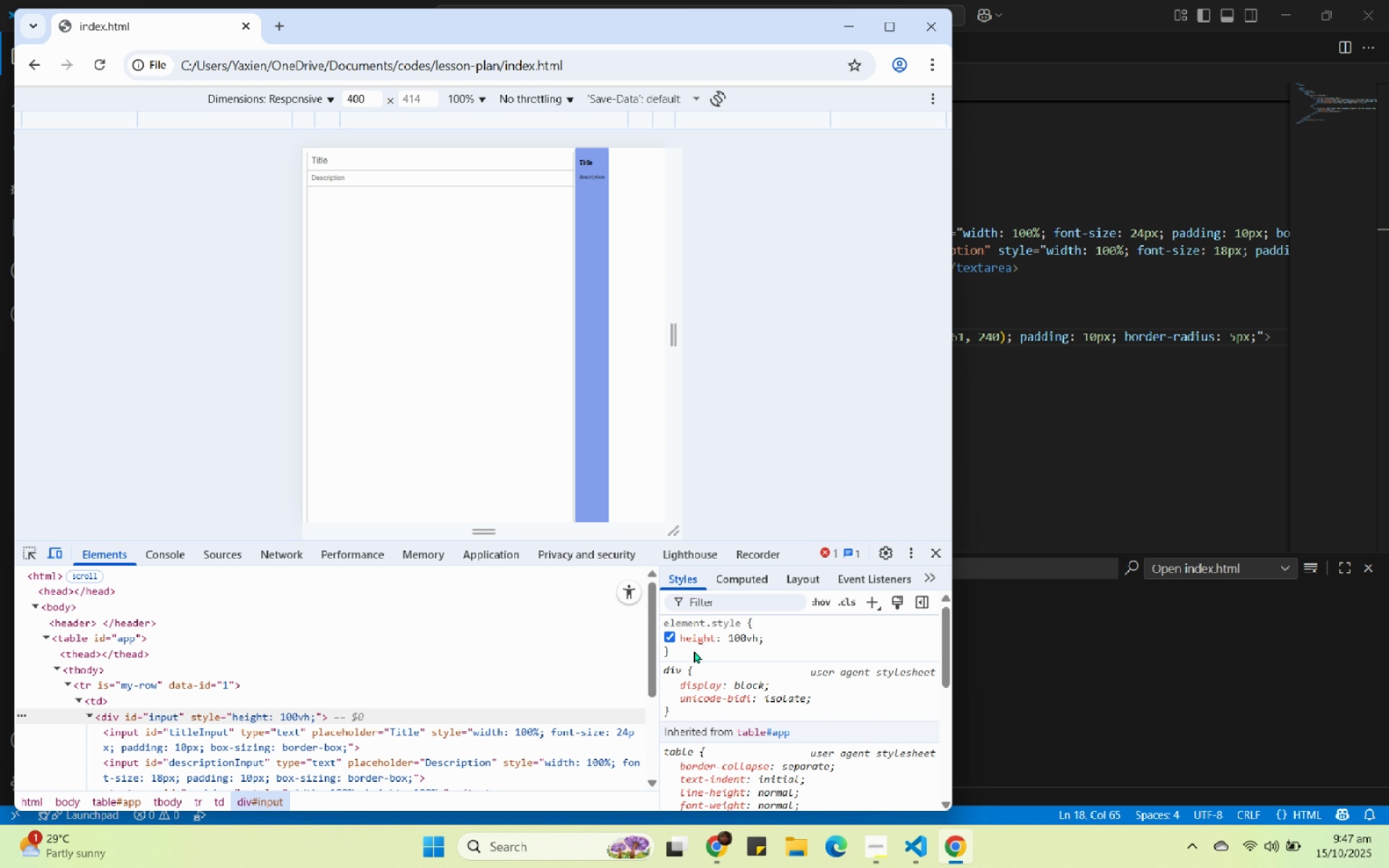 
scroll: coordinate [145, 720], scroll_direction: down, amount: 1.0
 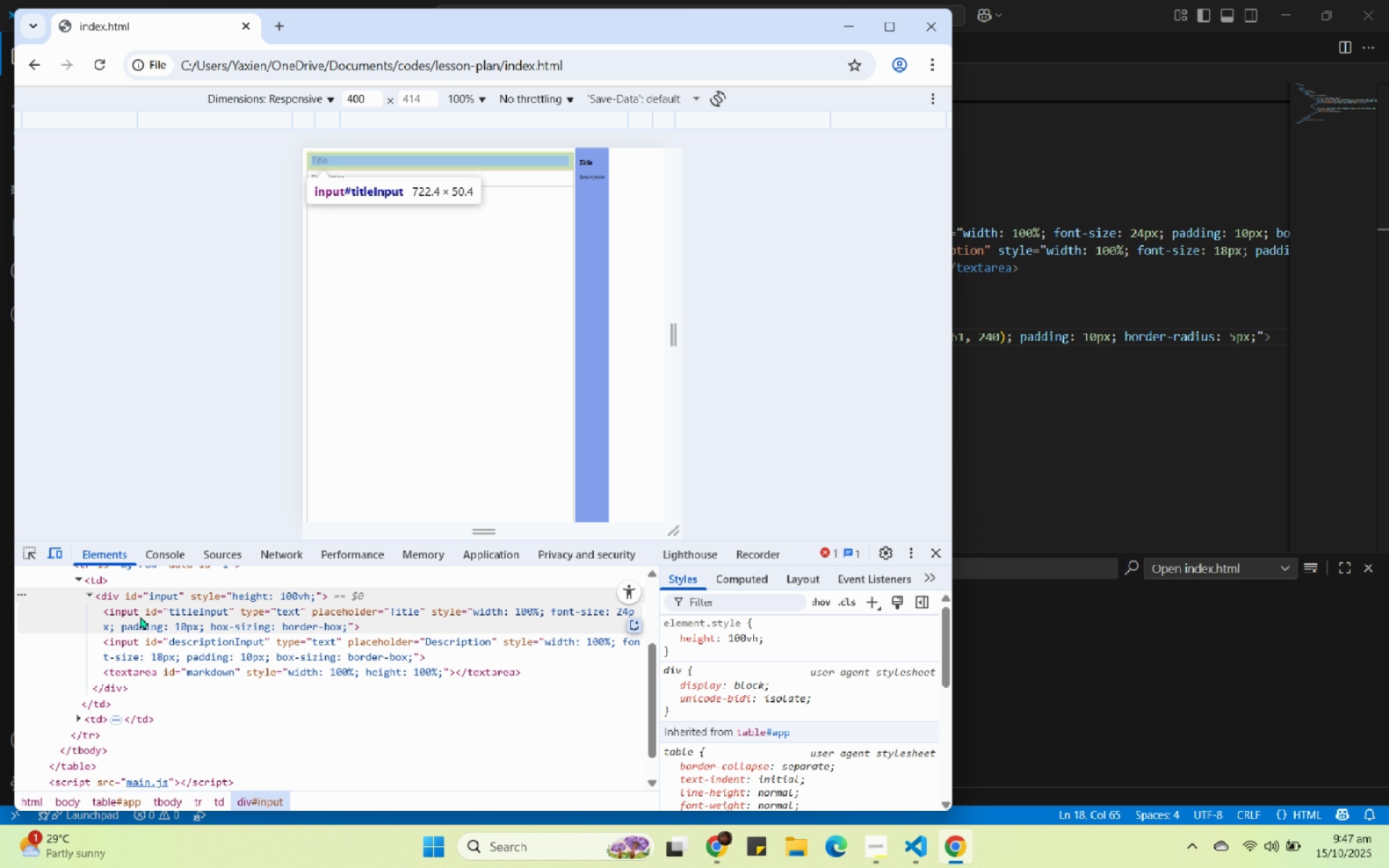 
left_click([140, 616])
 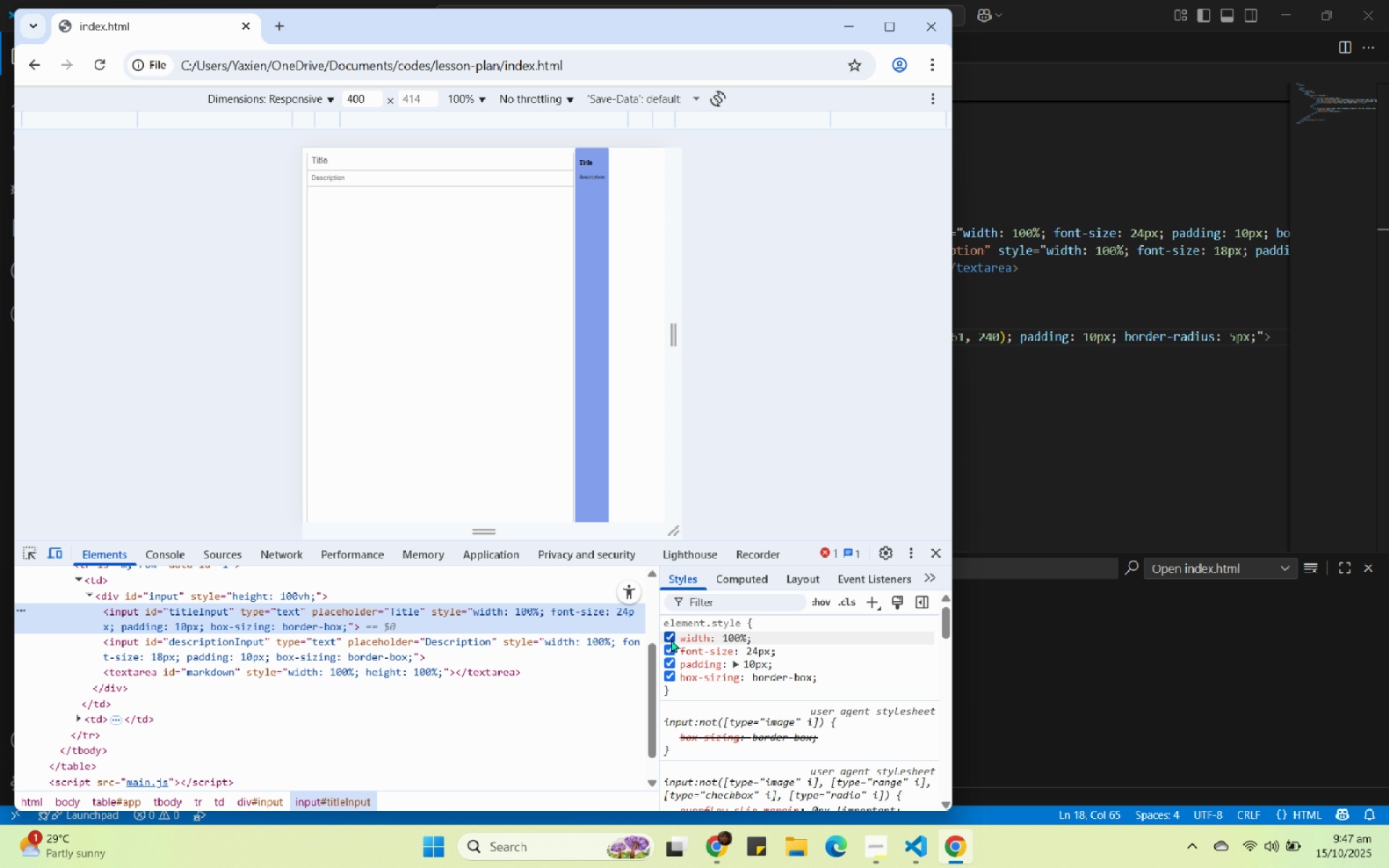 
left_click([670, 636])
 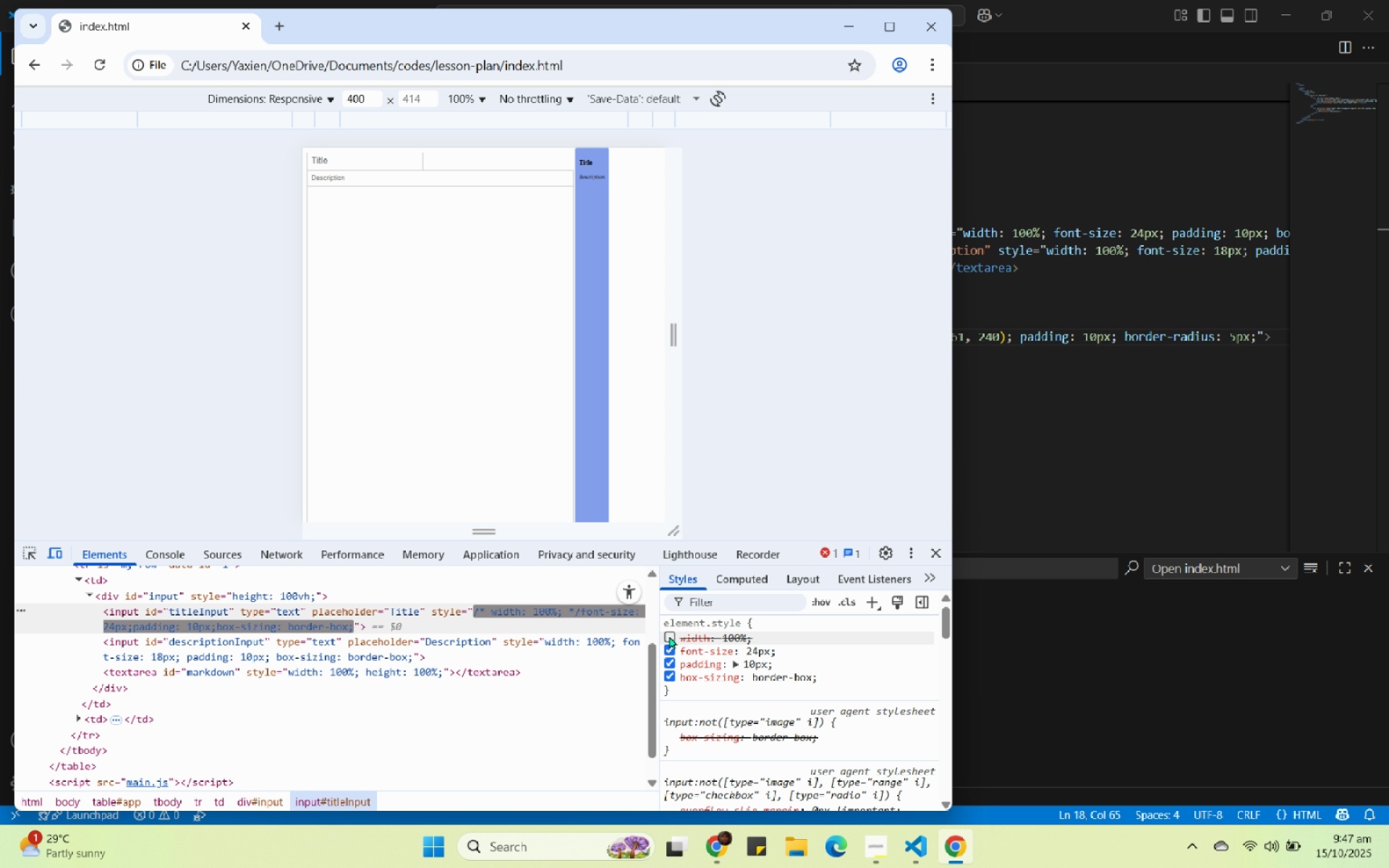 
left_click([669, 636])
 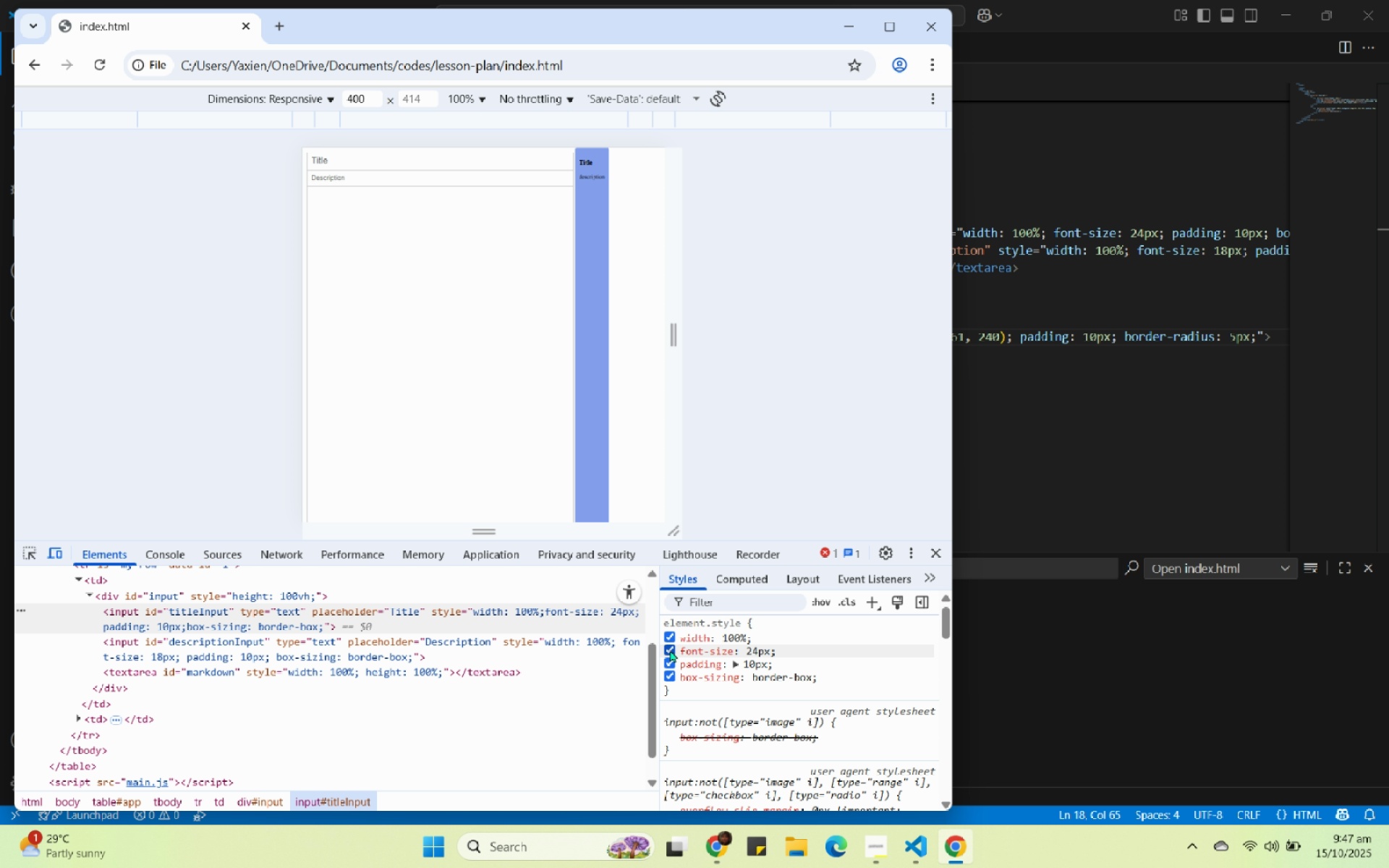 
left_click([668, 652])
 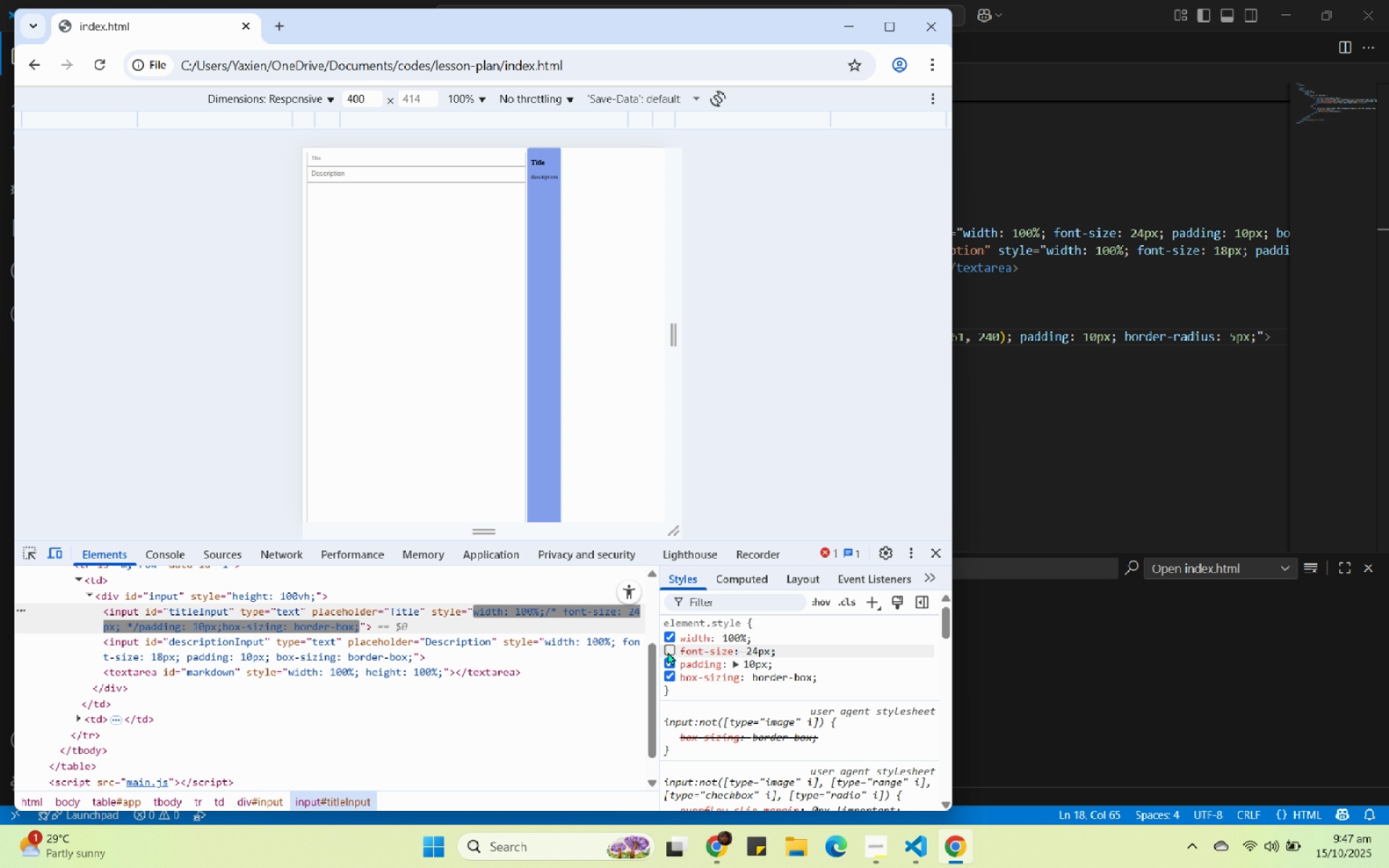 
left_click([668, 652])
 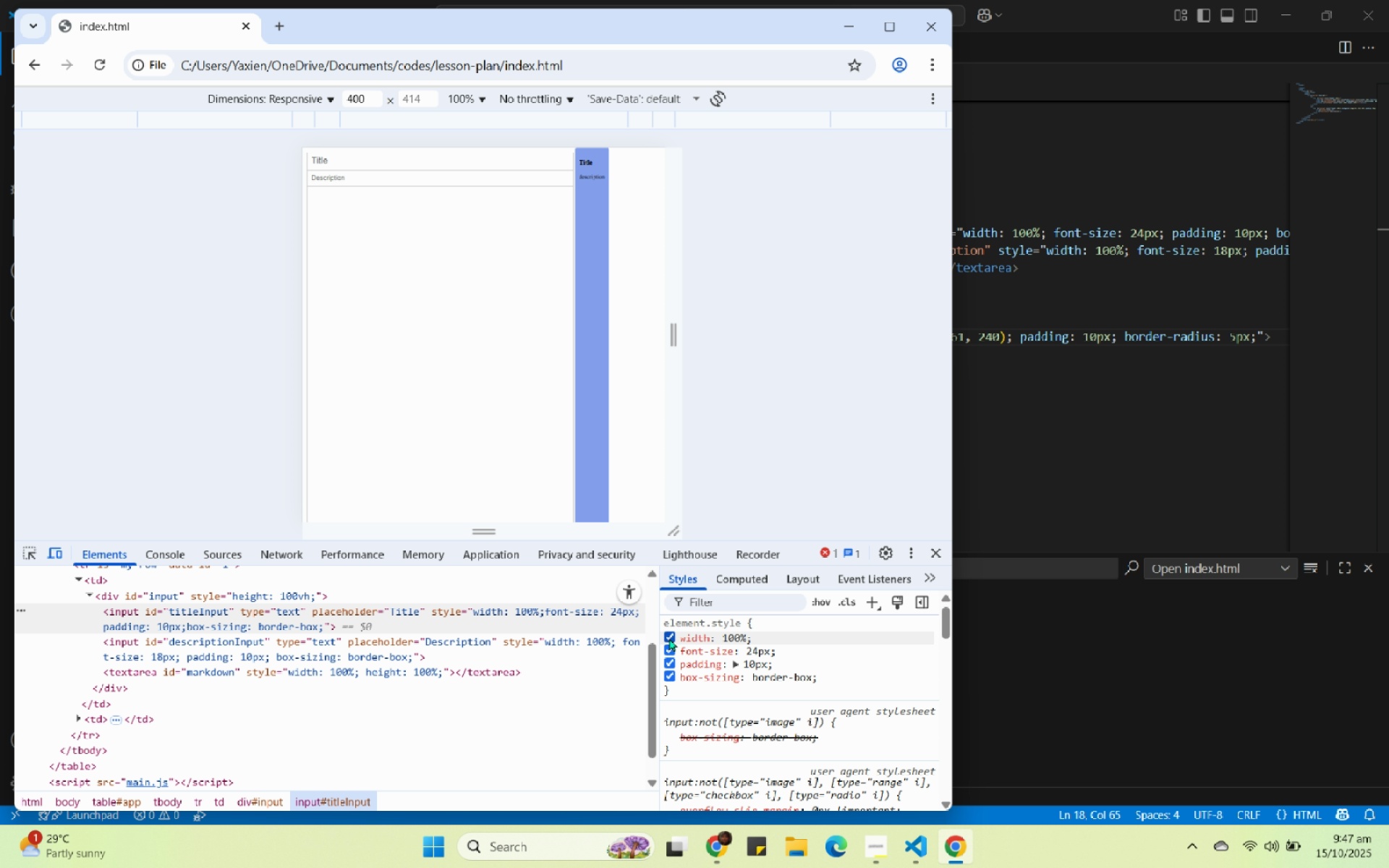 
wait(12.35)
 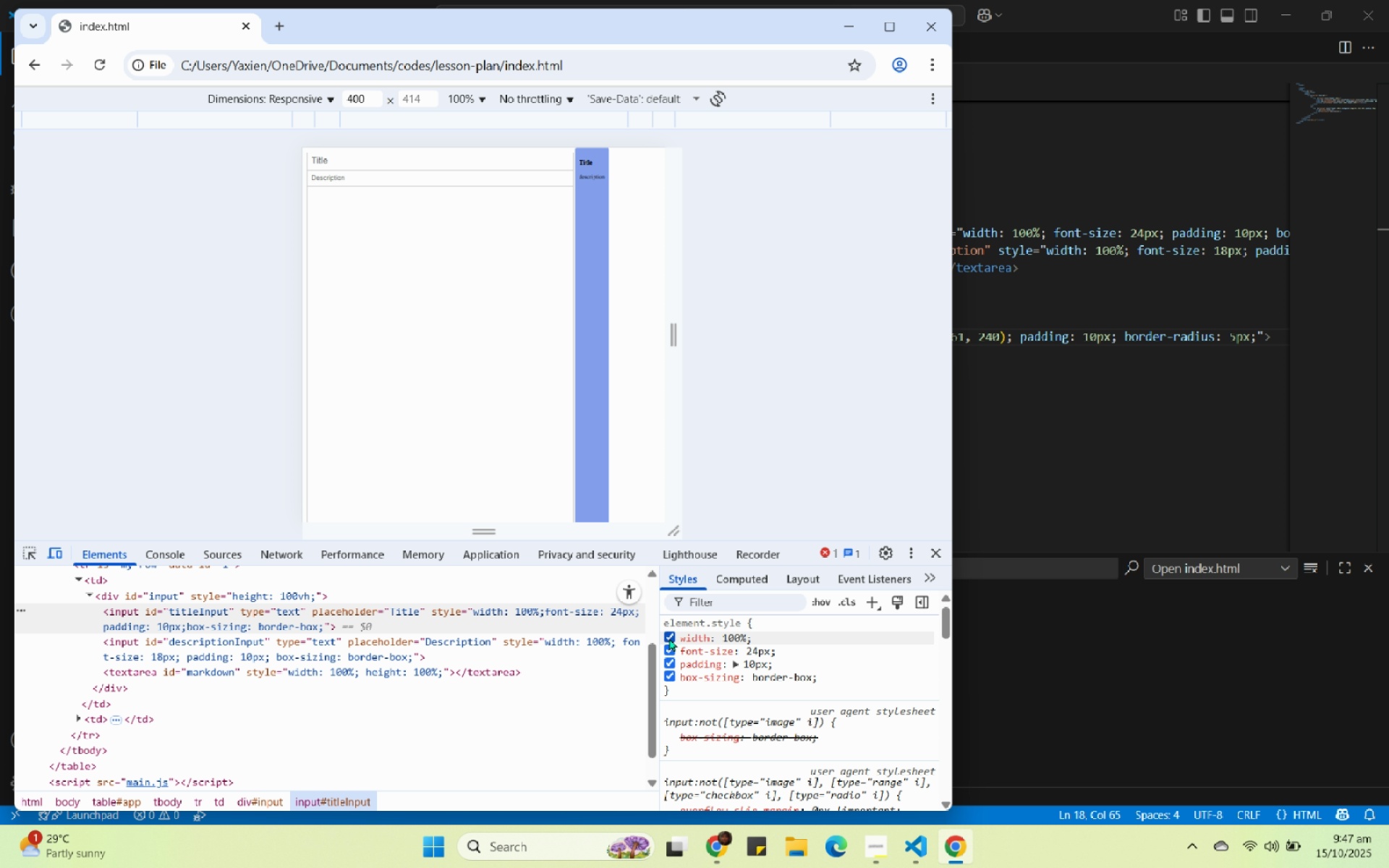 
left_click([1137, 429])
 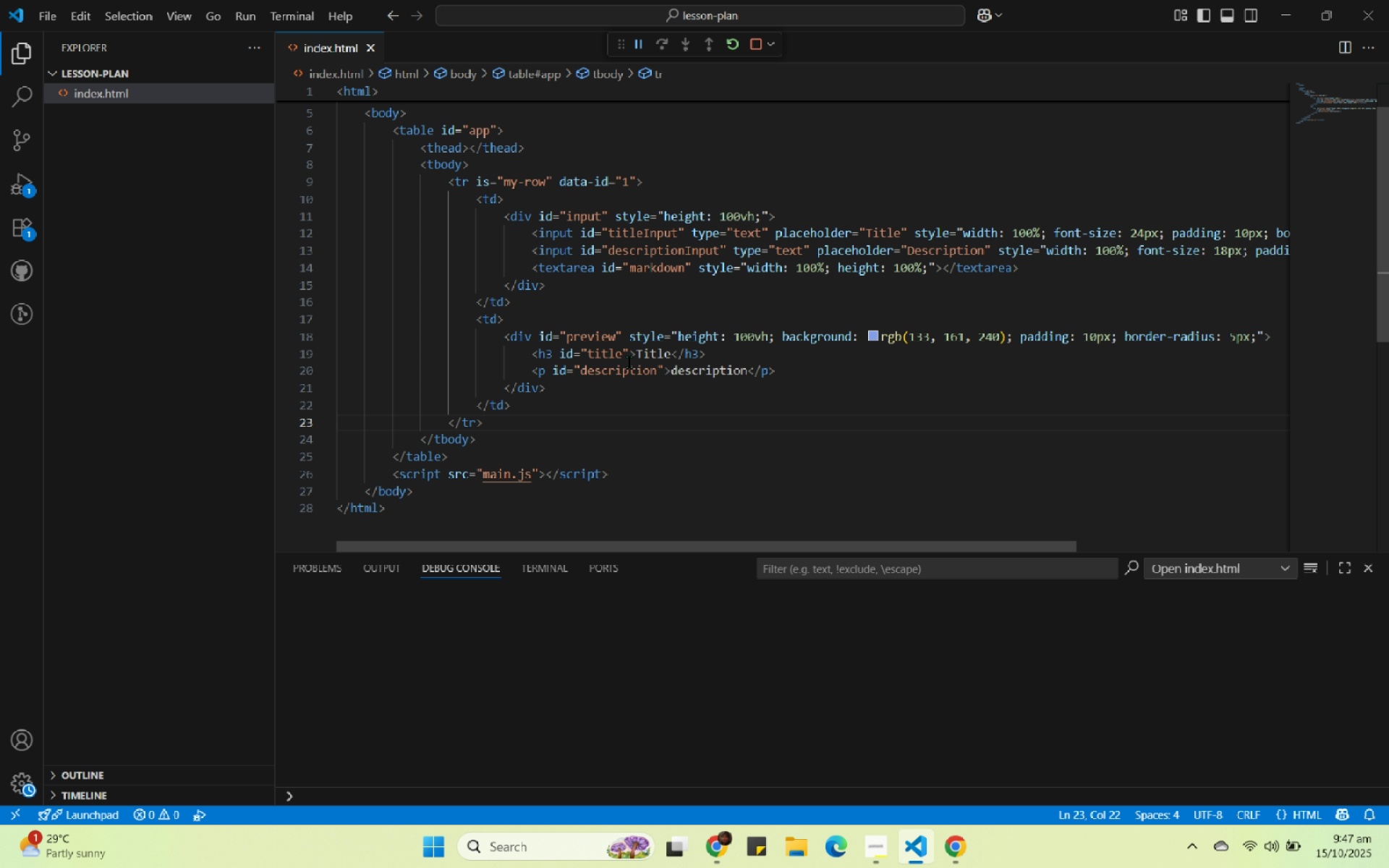 
wait(9.34)
 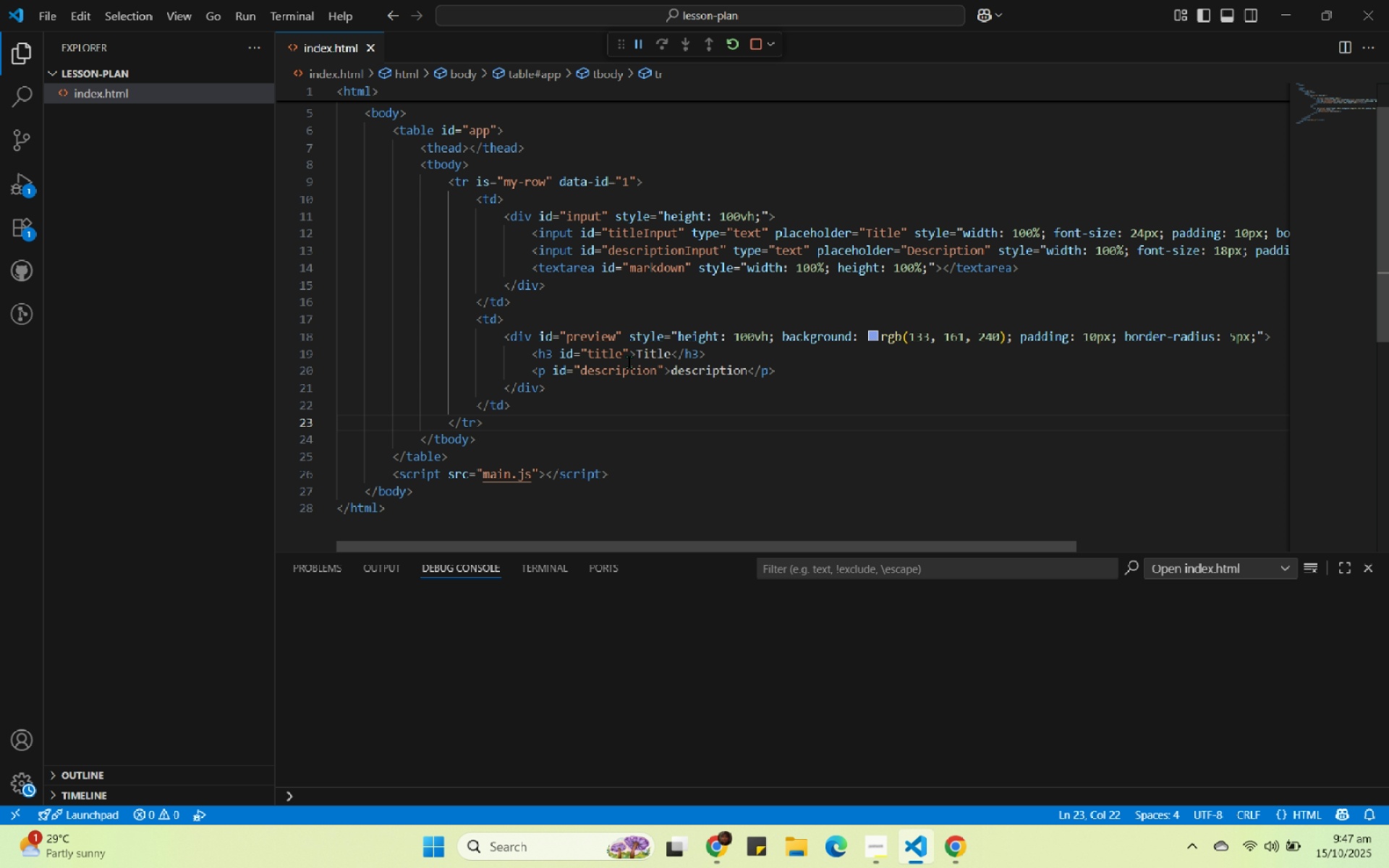 
mouse_move([1147, 338])
 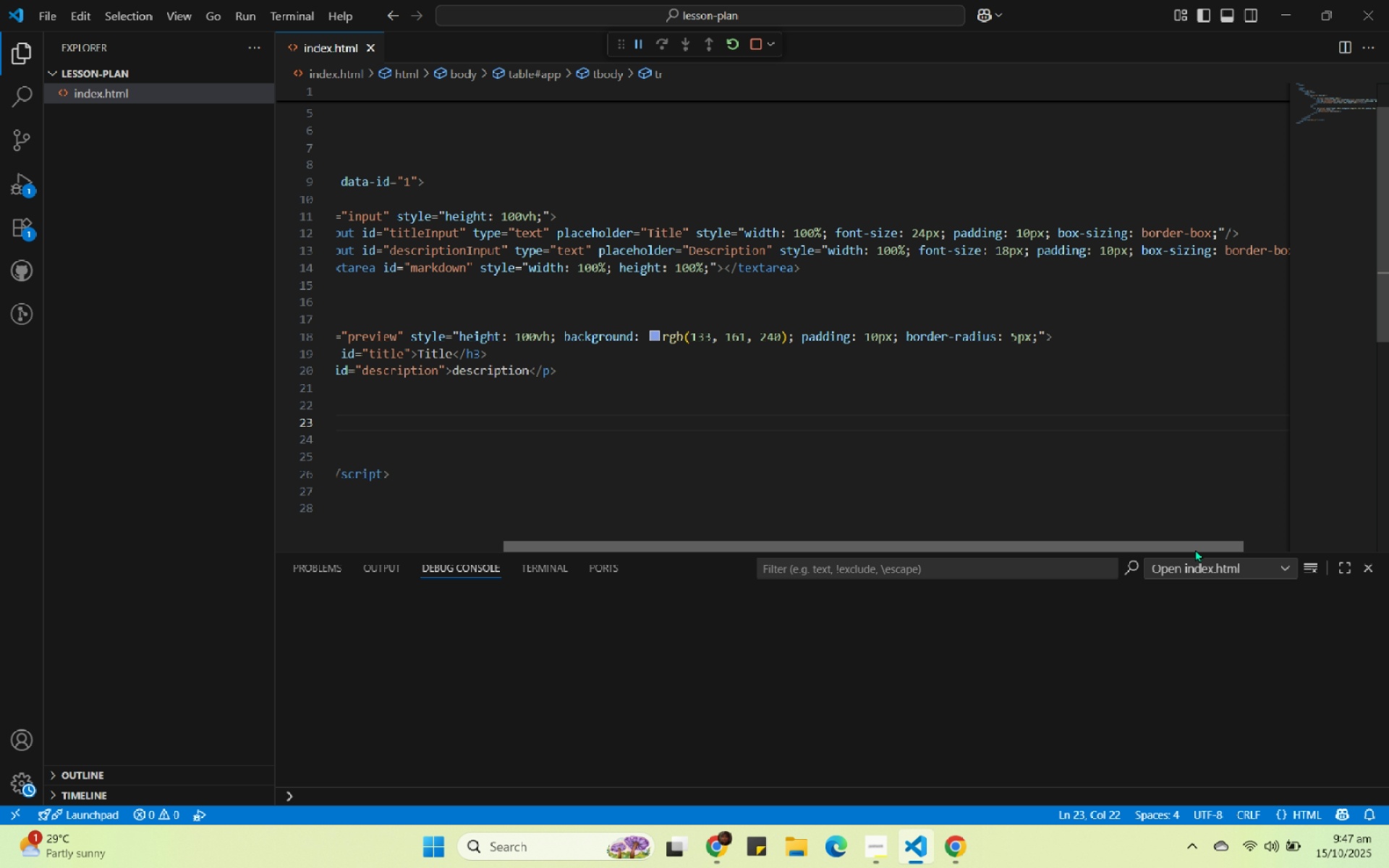 
wait(6.55)
 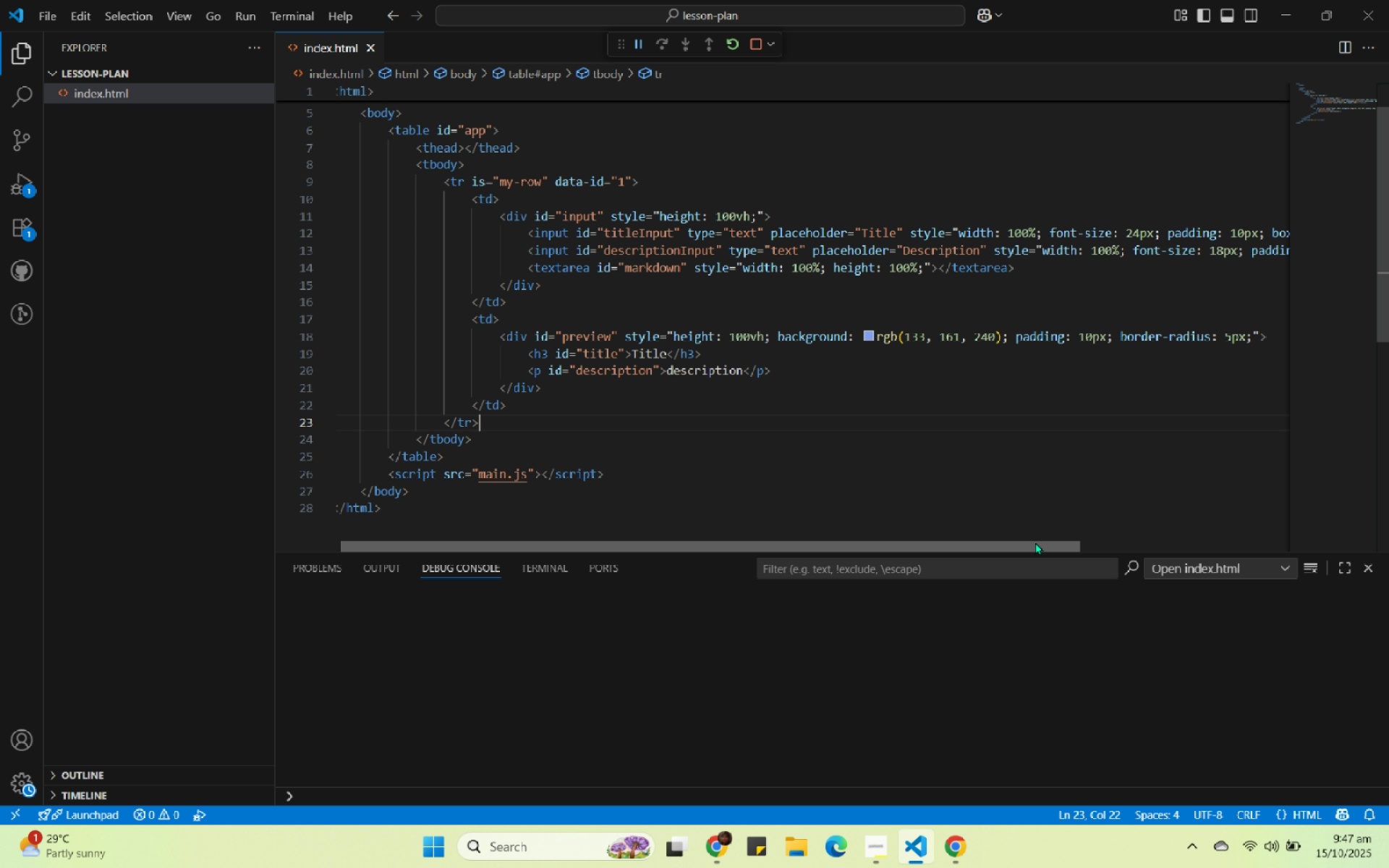 
mouse_move([722, 237])
 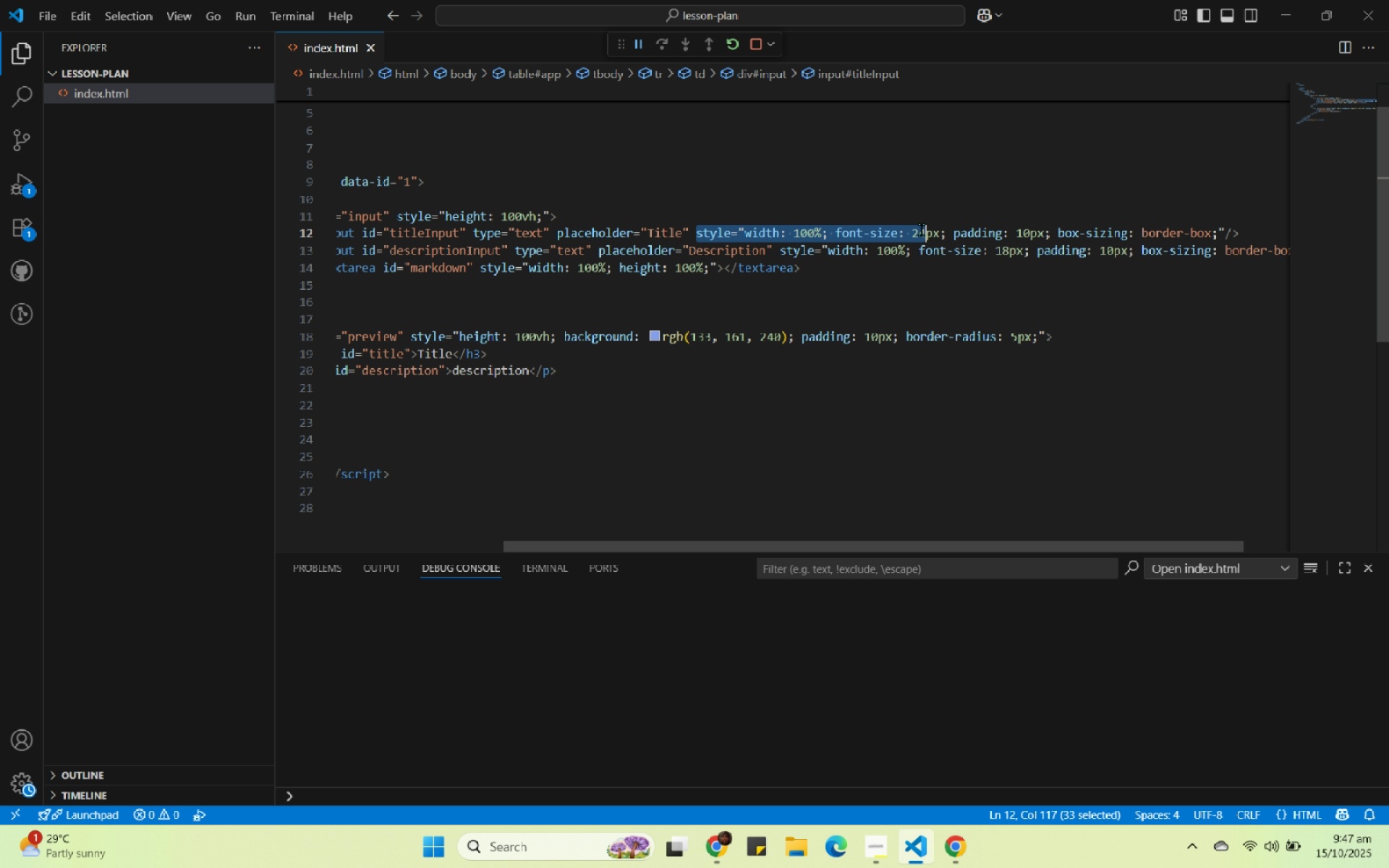 
wait(9.48)
 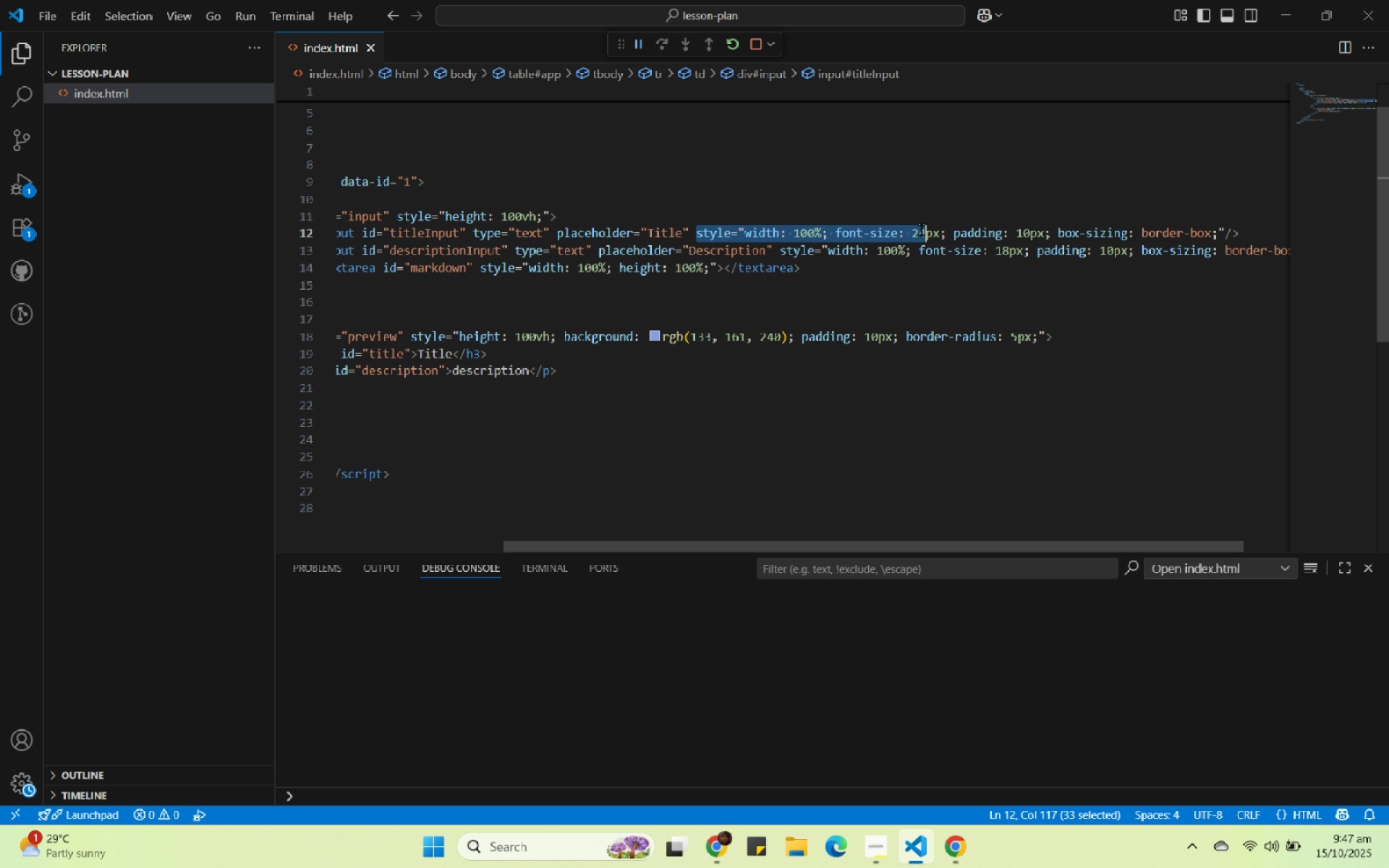 
key(Control+C)
 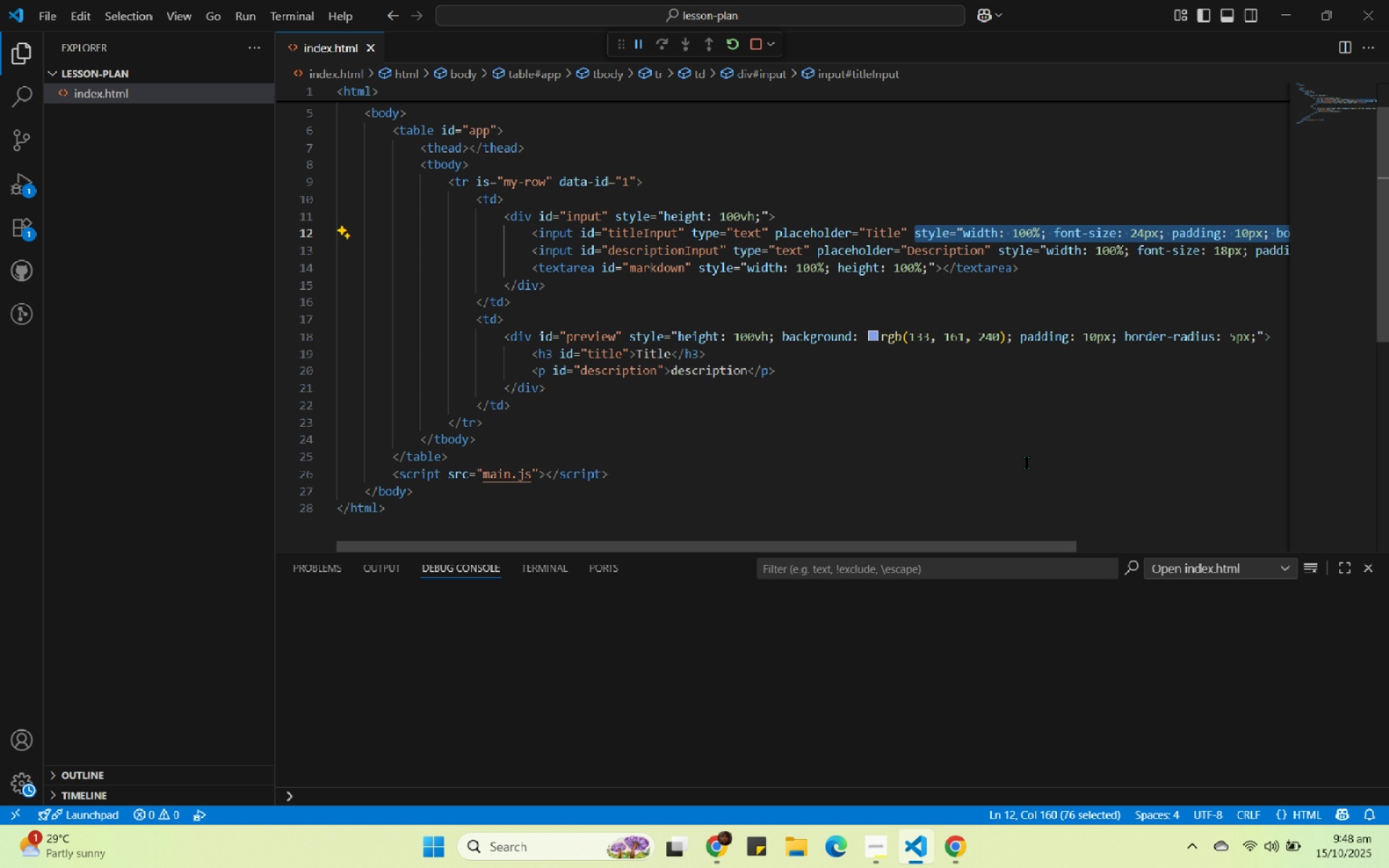 
wait(25.42)
 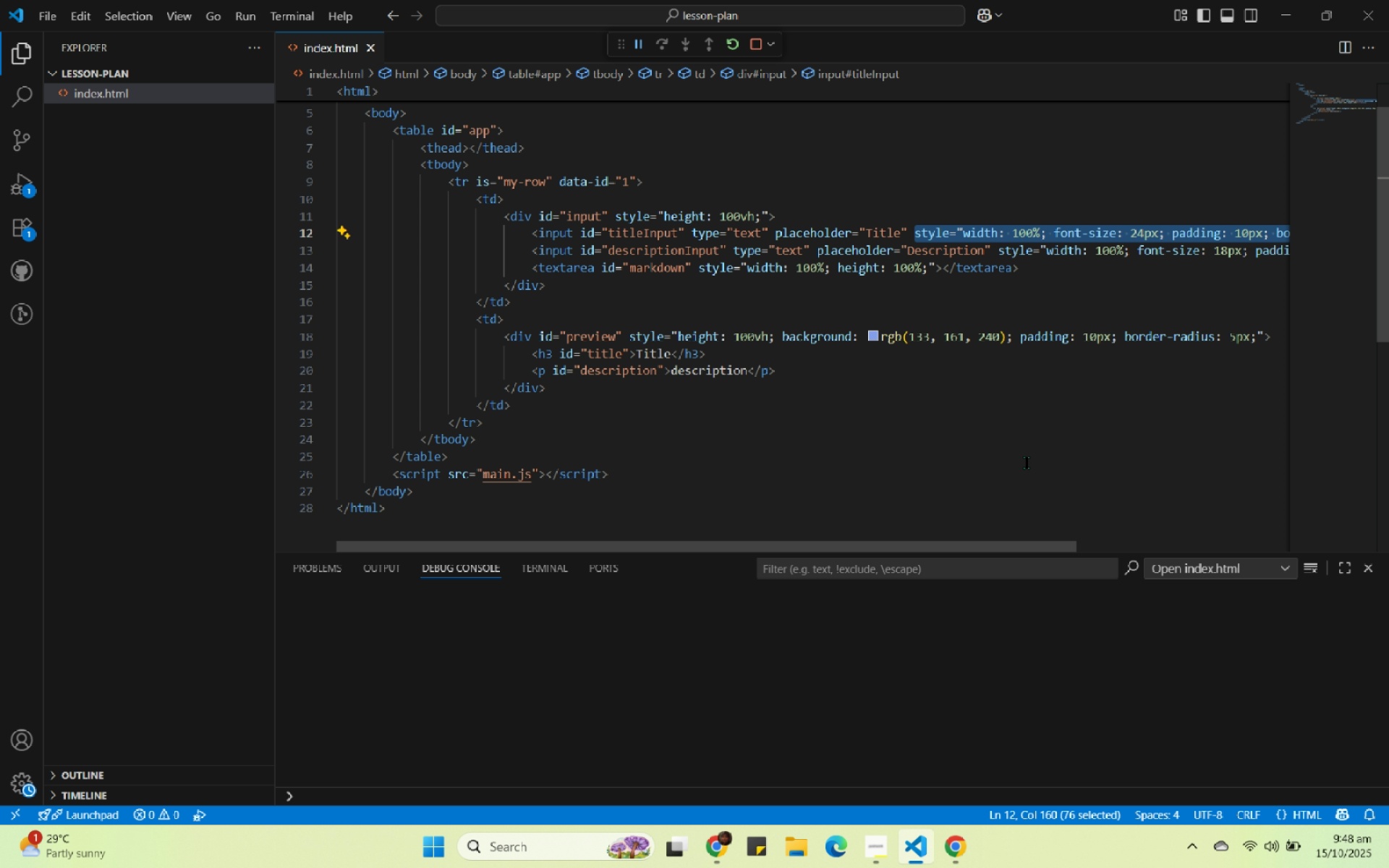 
mouse_move([522, 457])
 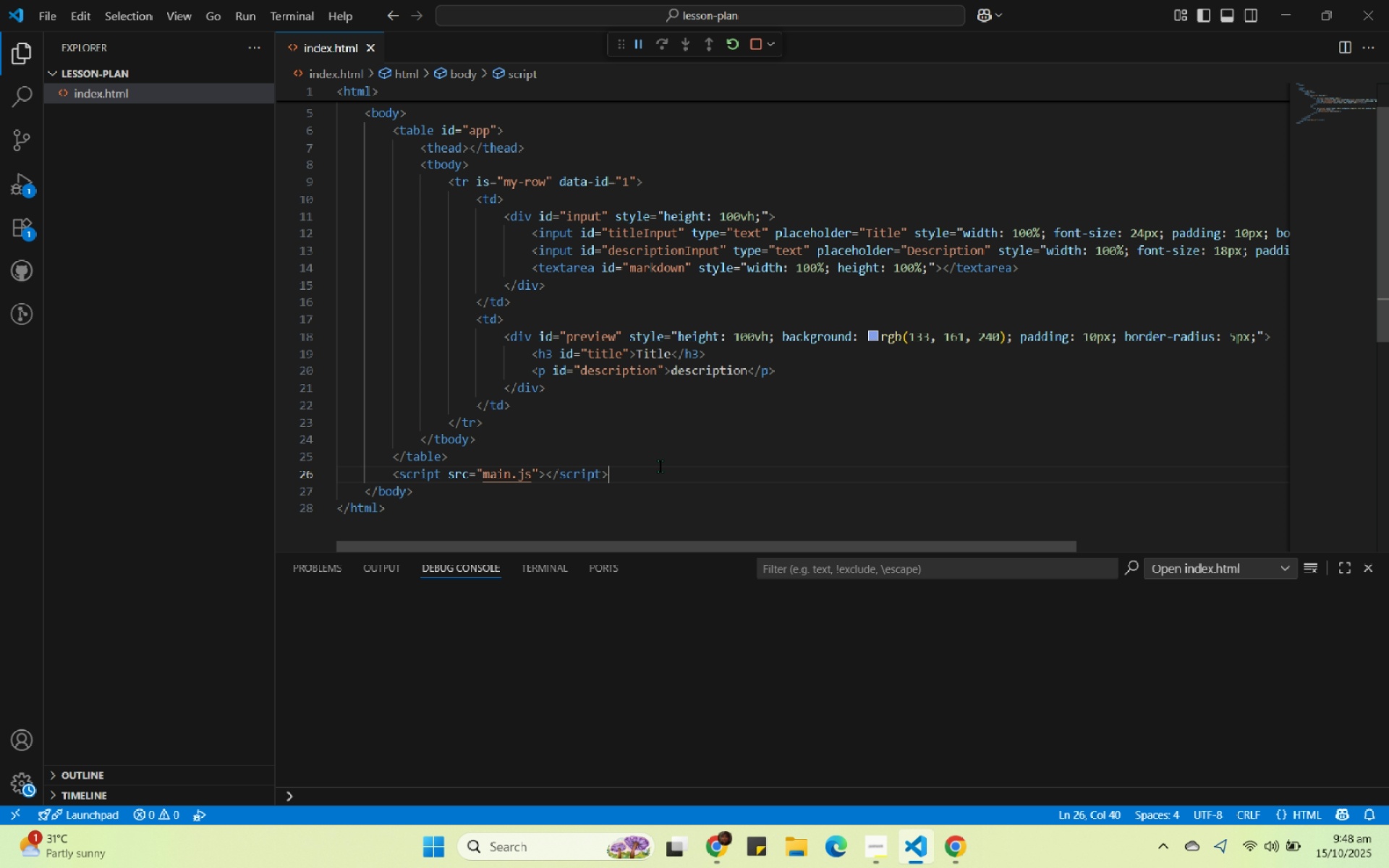 
key(Enter)
 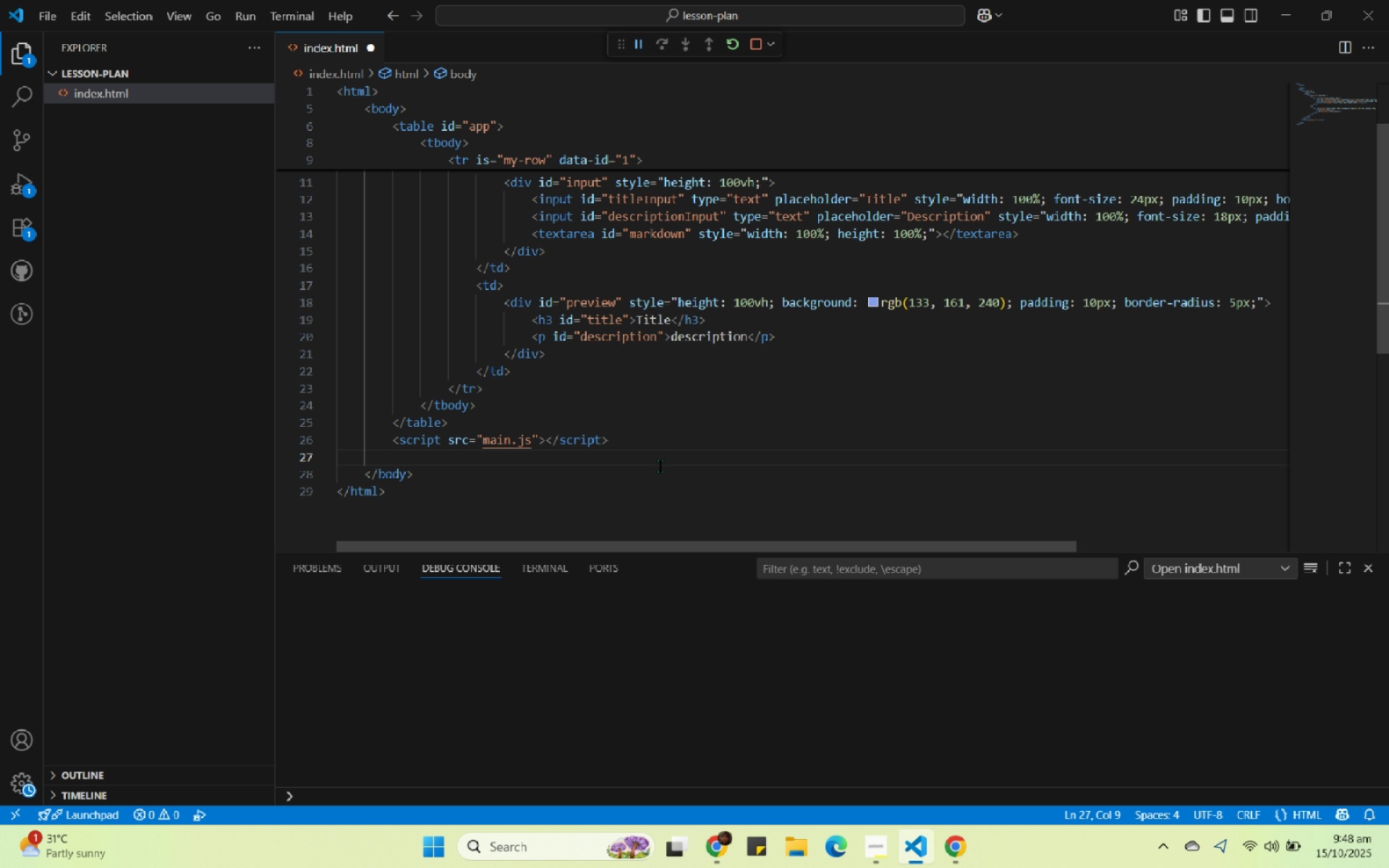 
key(Backspace)
 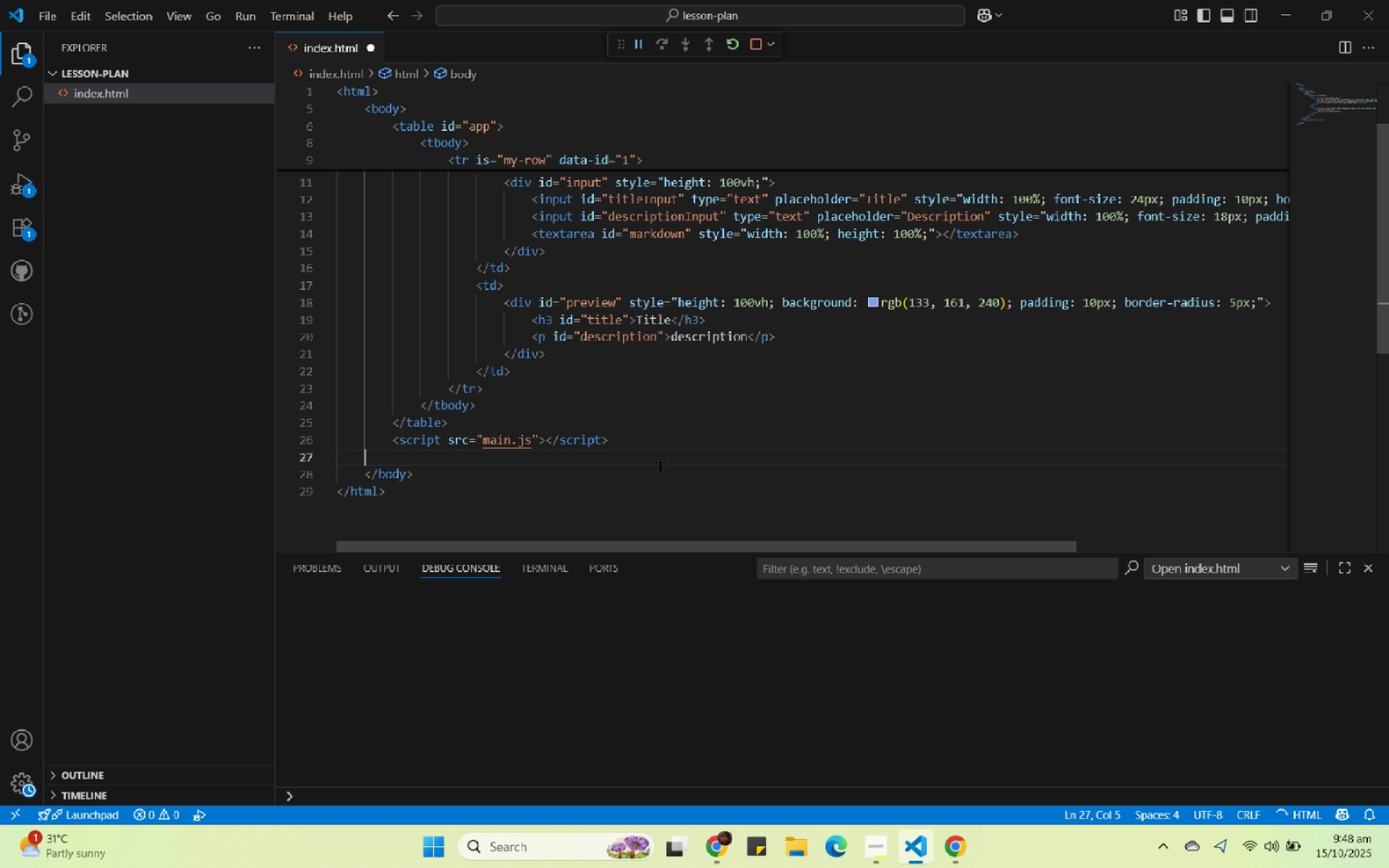 
key(Backspace)
 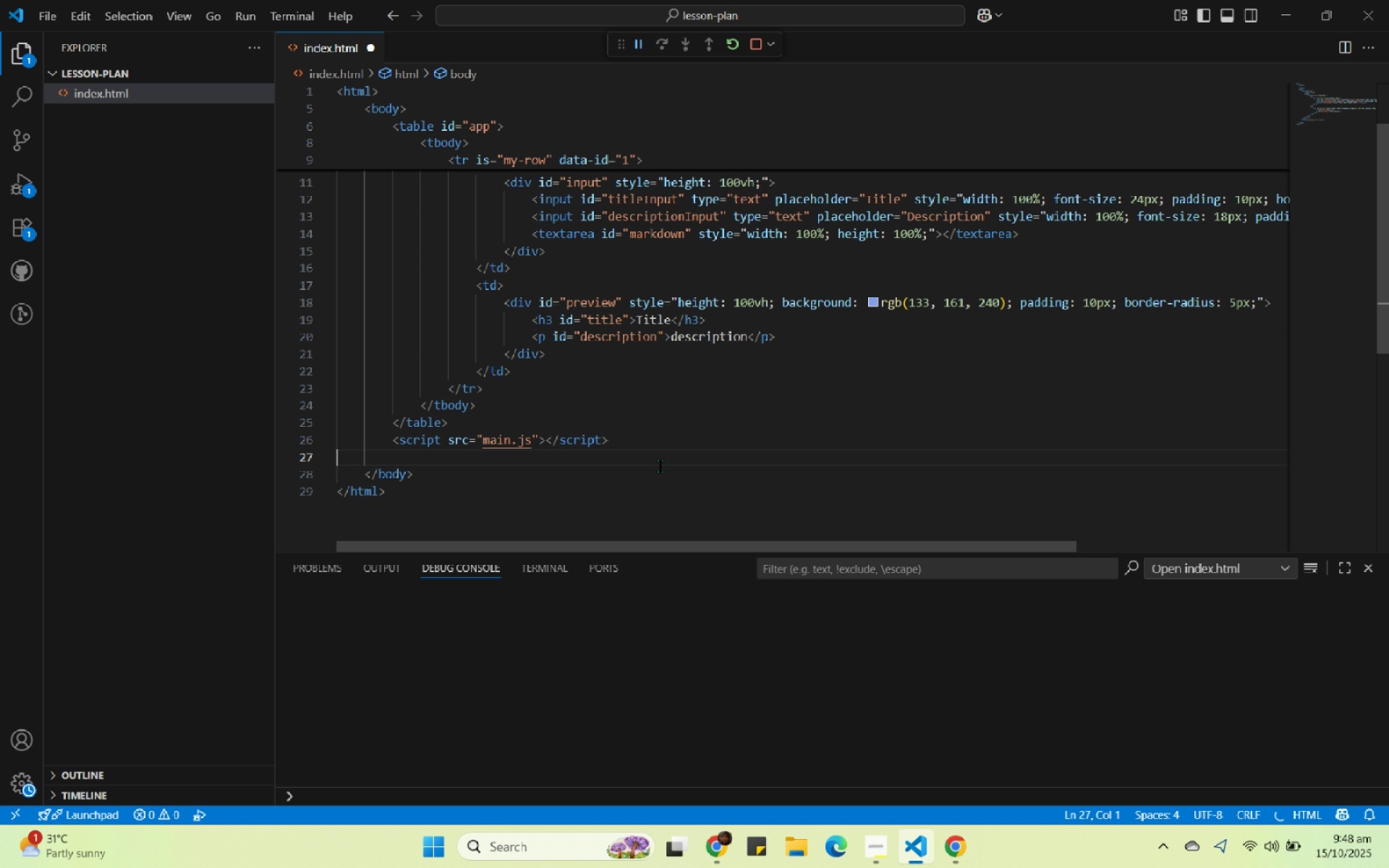 
key(Backspace)
 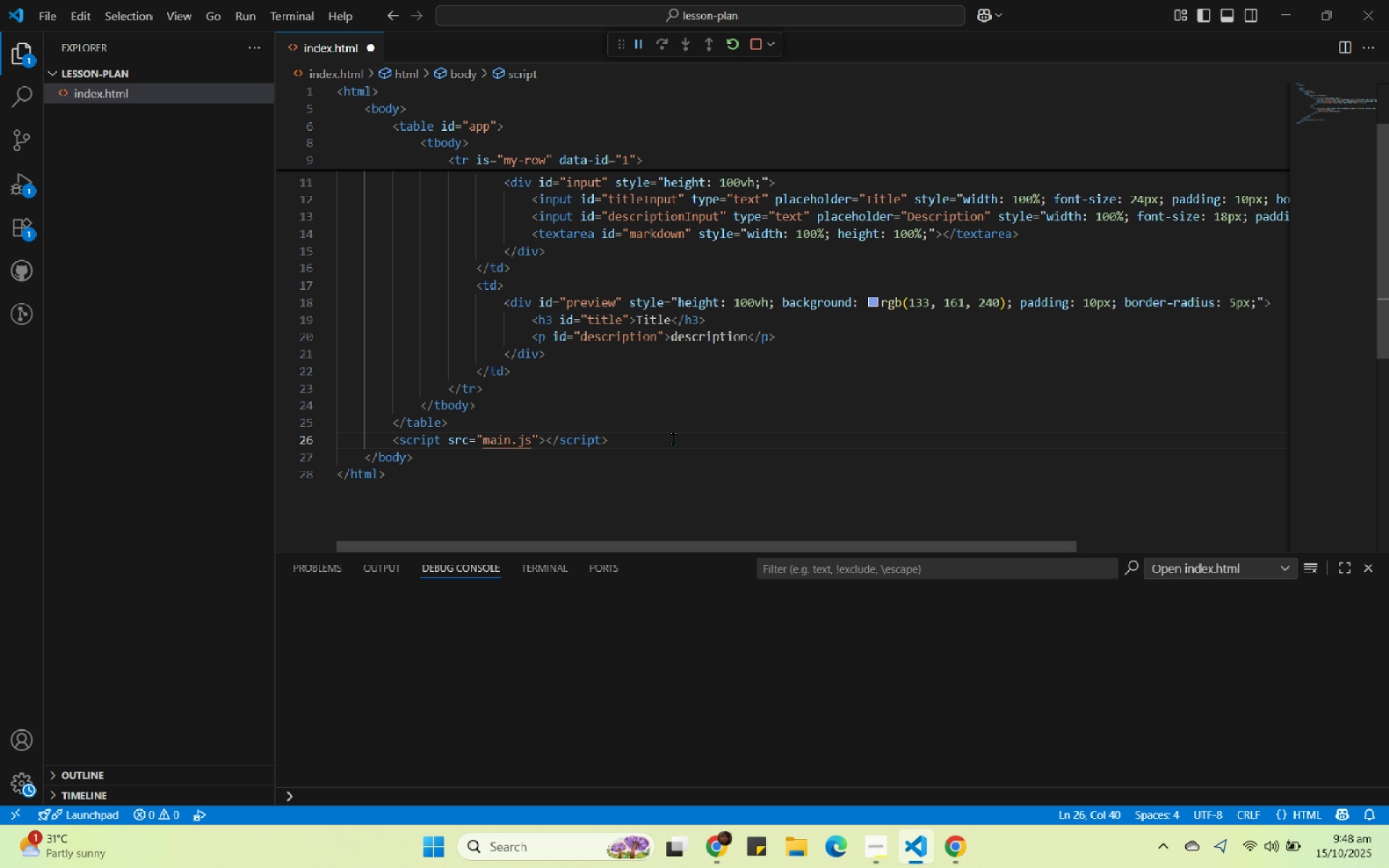 
scroll: coordinate [773, 261], scroll_direction: up, amount: 3.0
 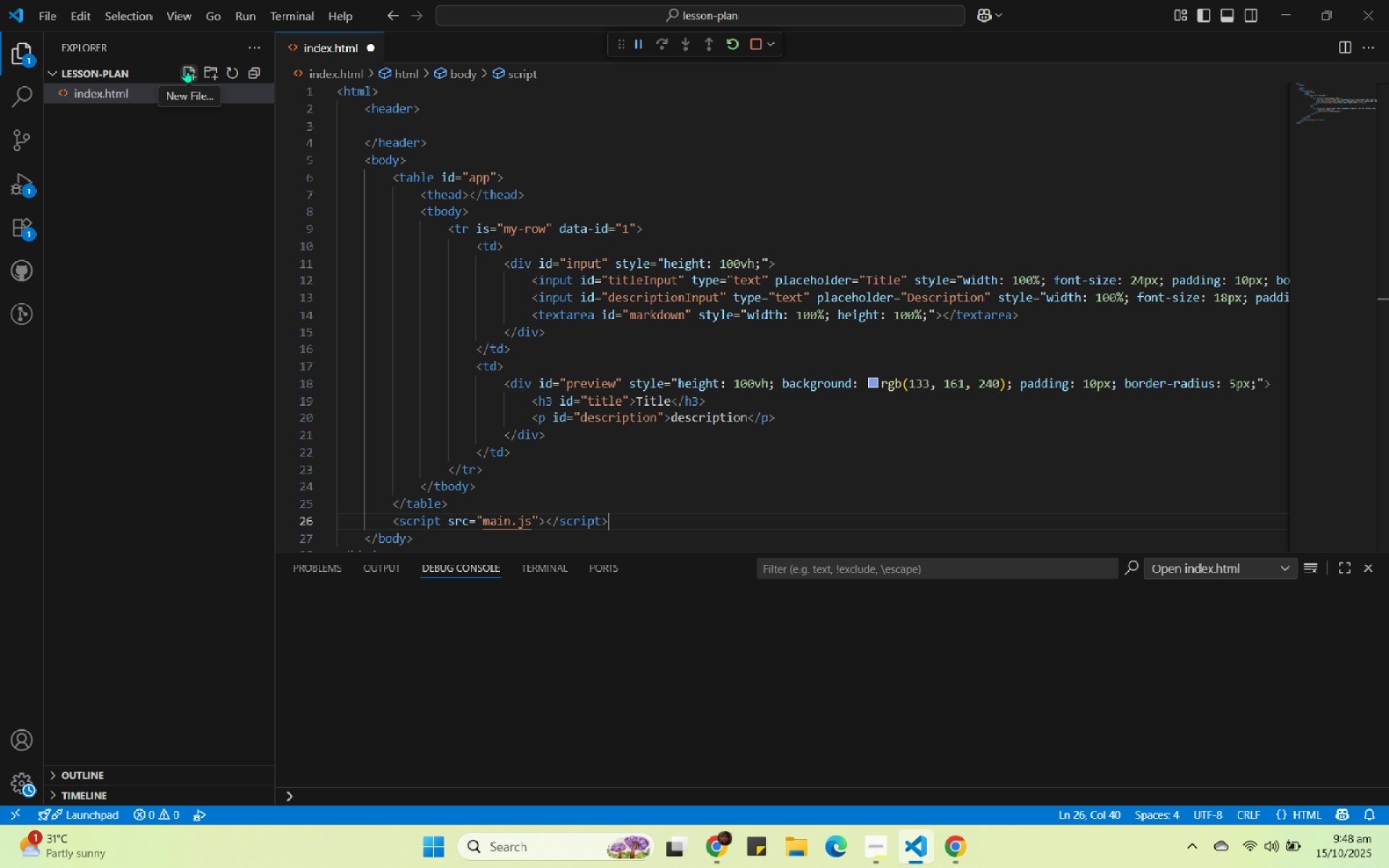 
wait(12.88)
 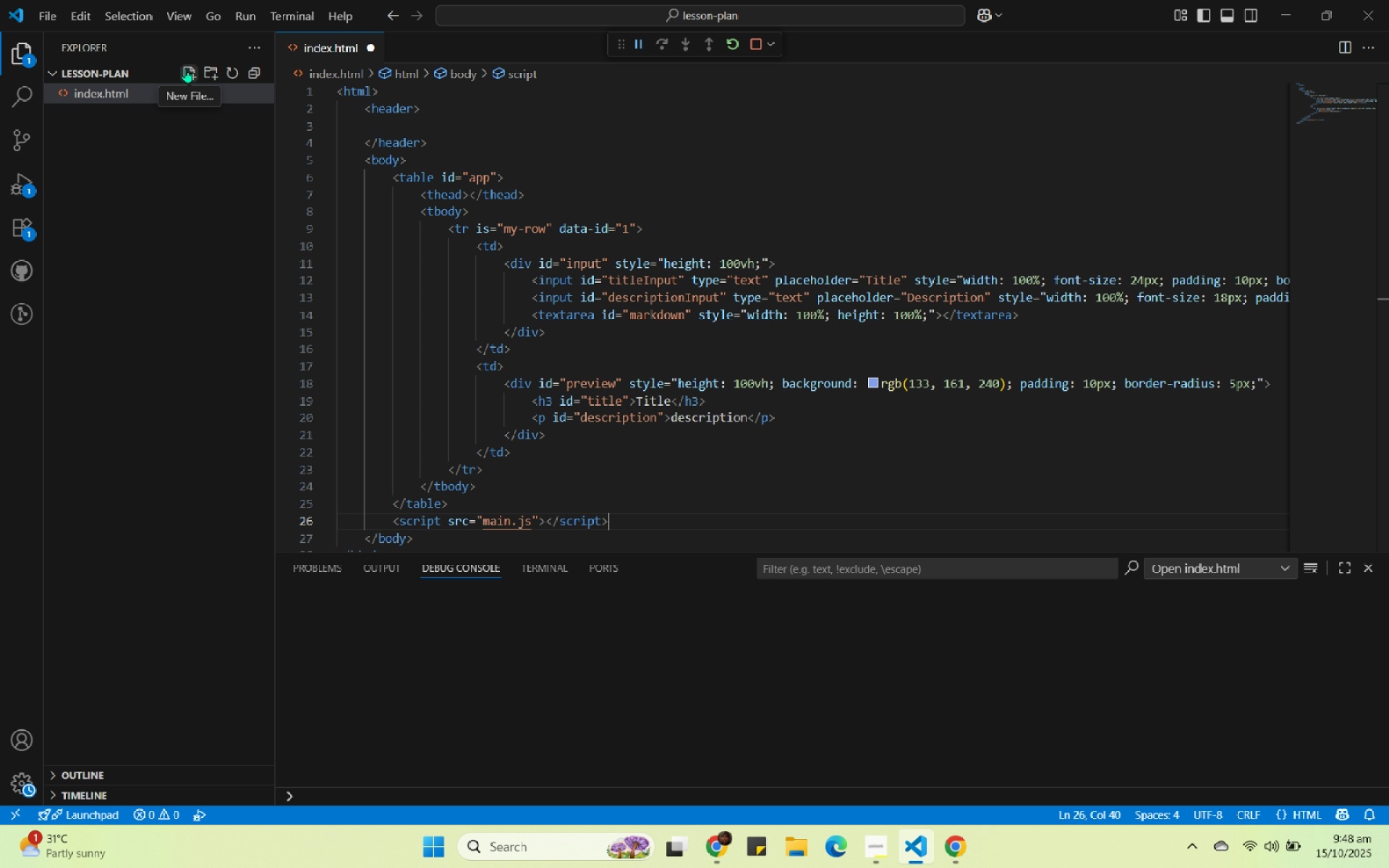 
left_click([190, 68])
 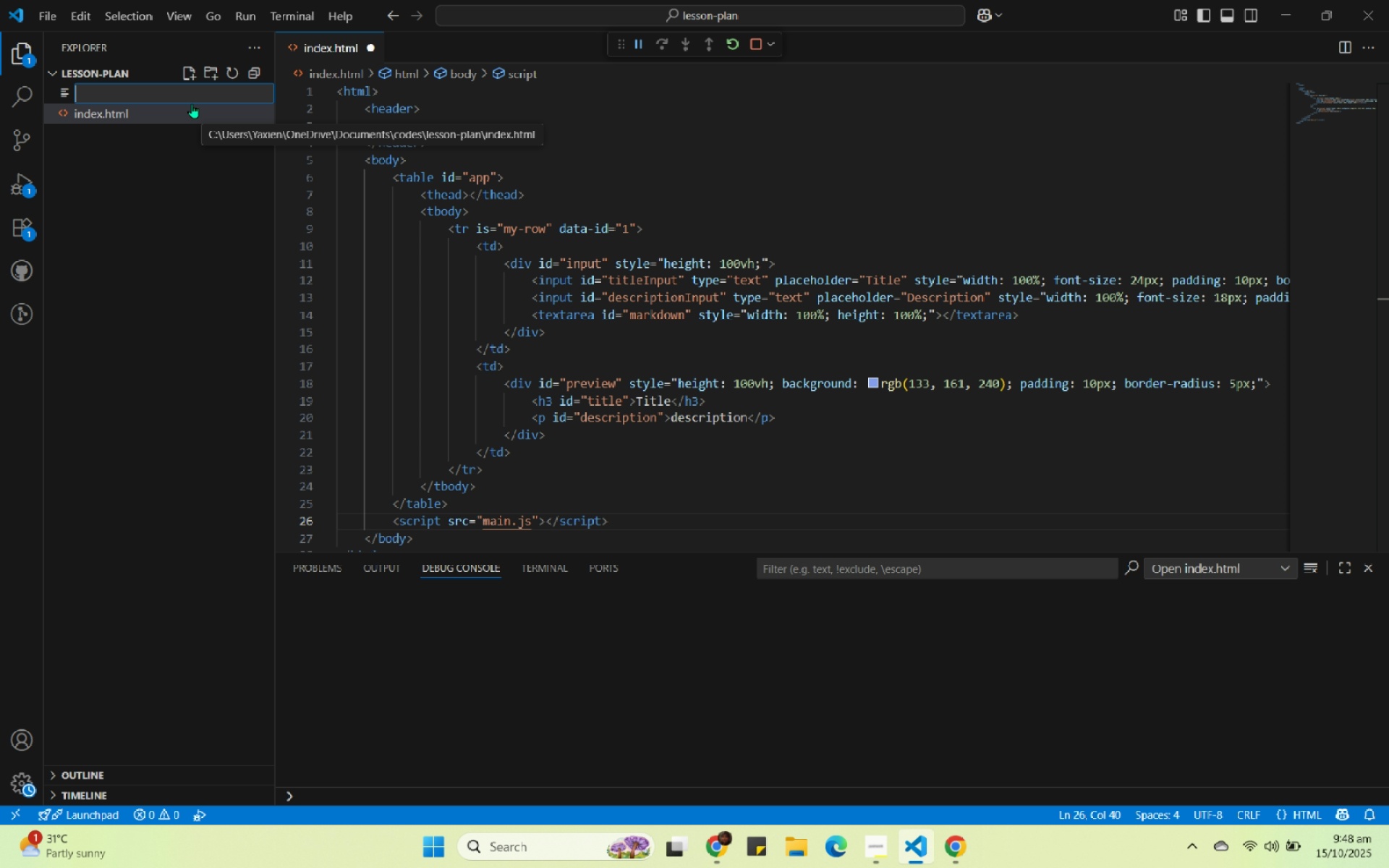 
type(style.)
 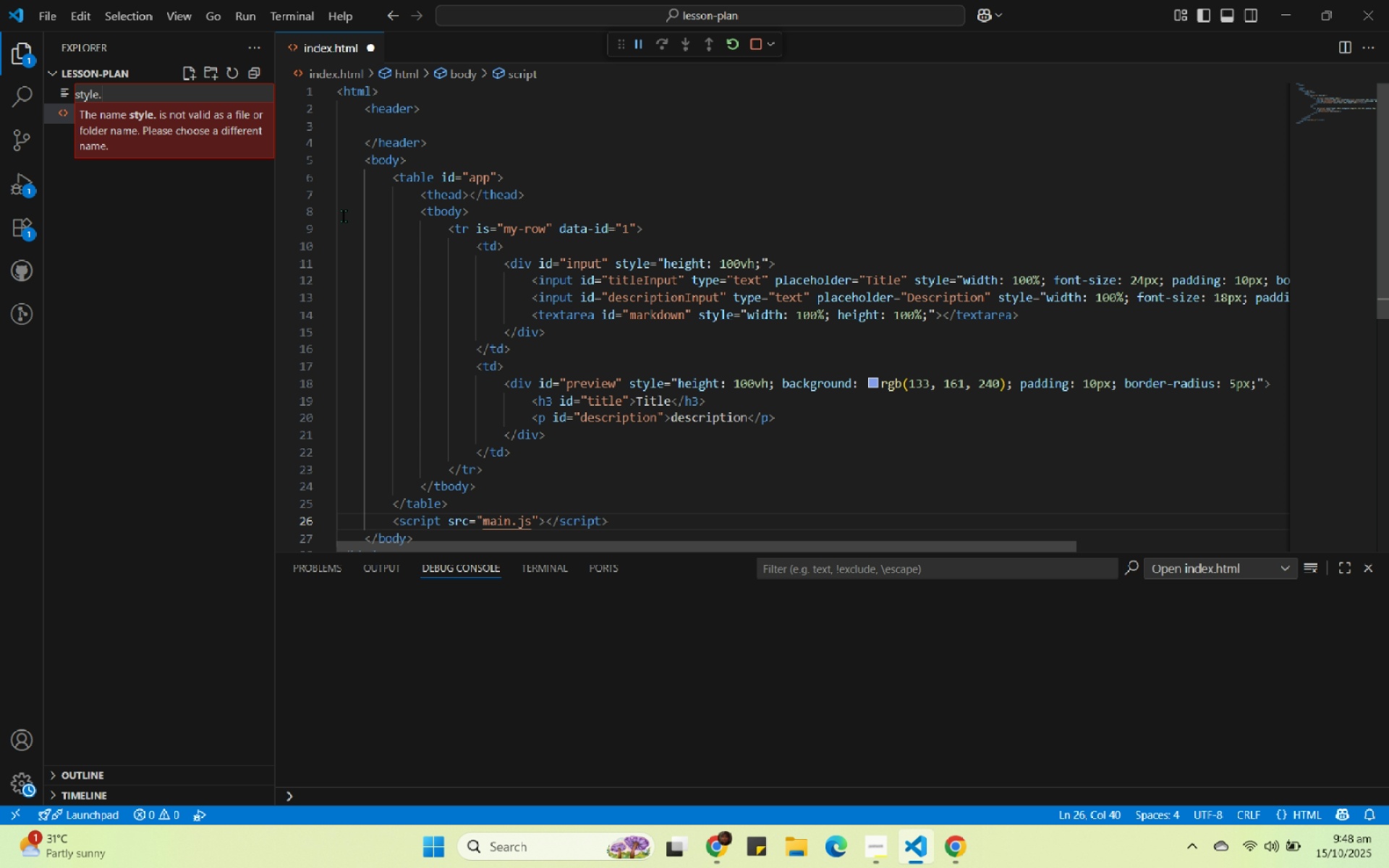 
type(css)
key(NumpadEnter)
 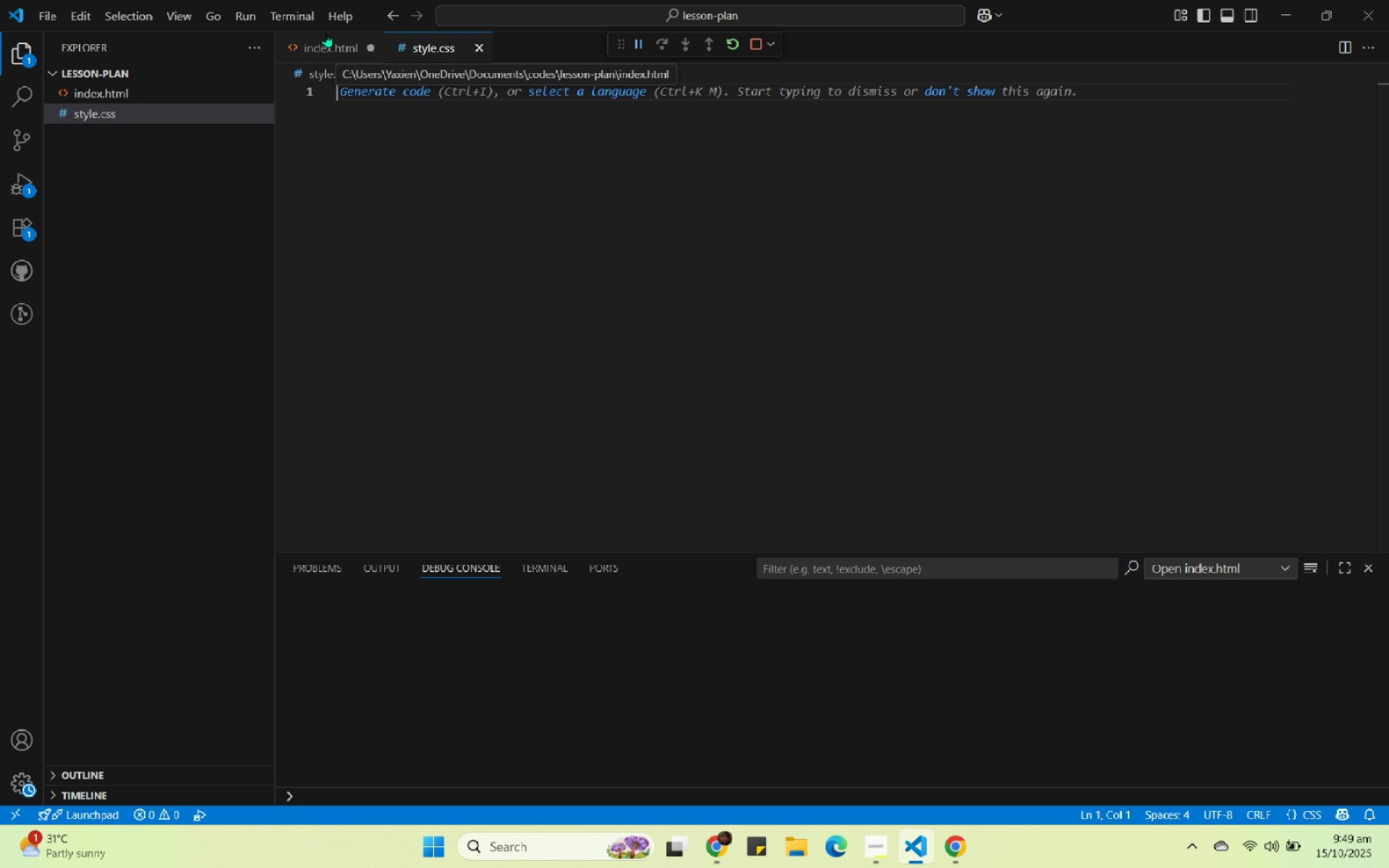 
wait(8.16)
 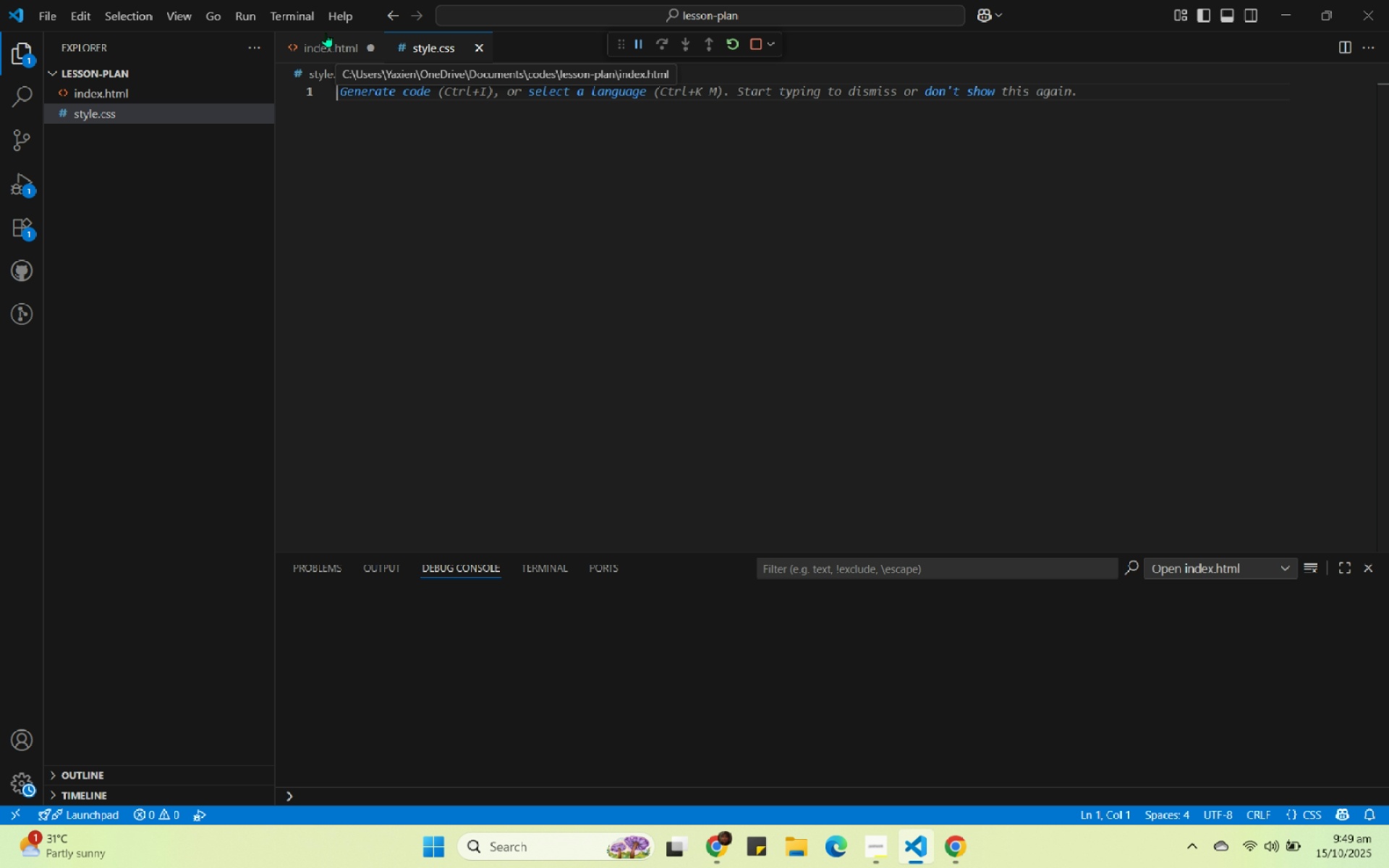 
left_click([322, 38])
 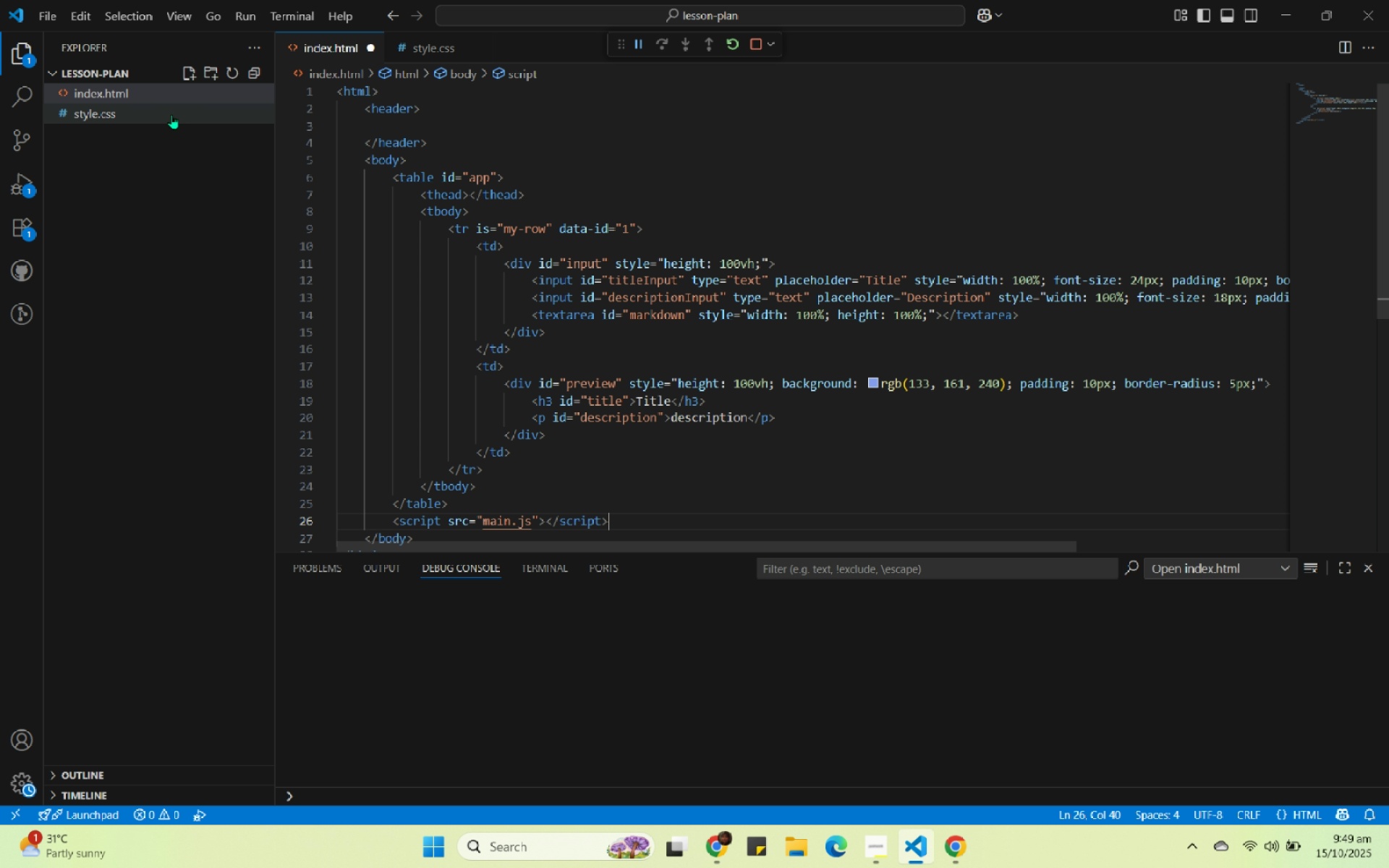 
wait(9.24)
 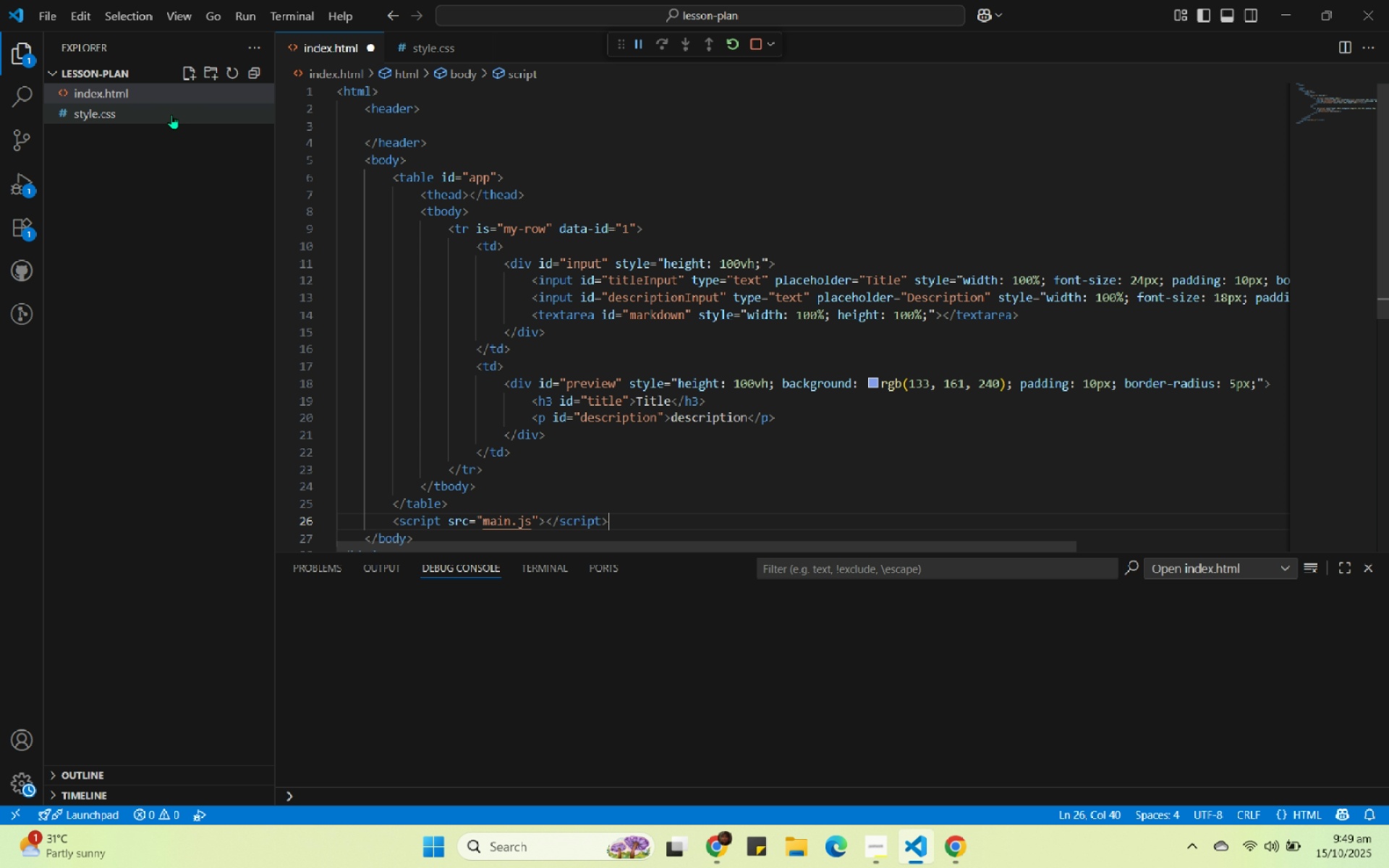 
left_click([334, 45])
 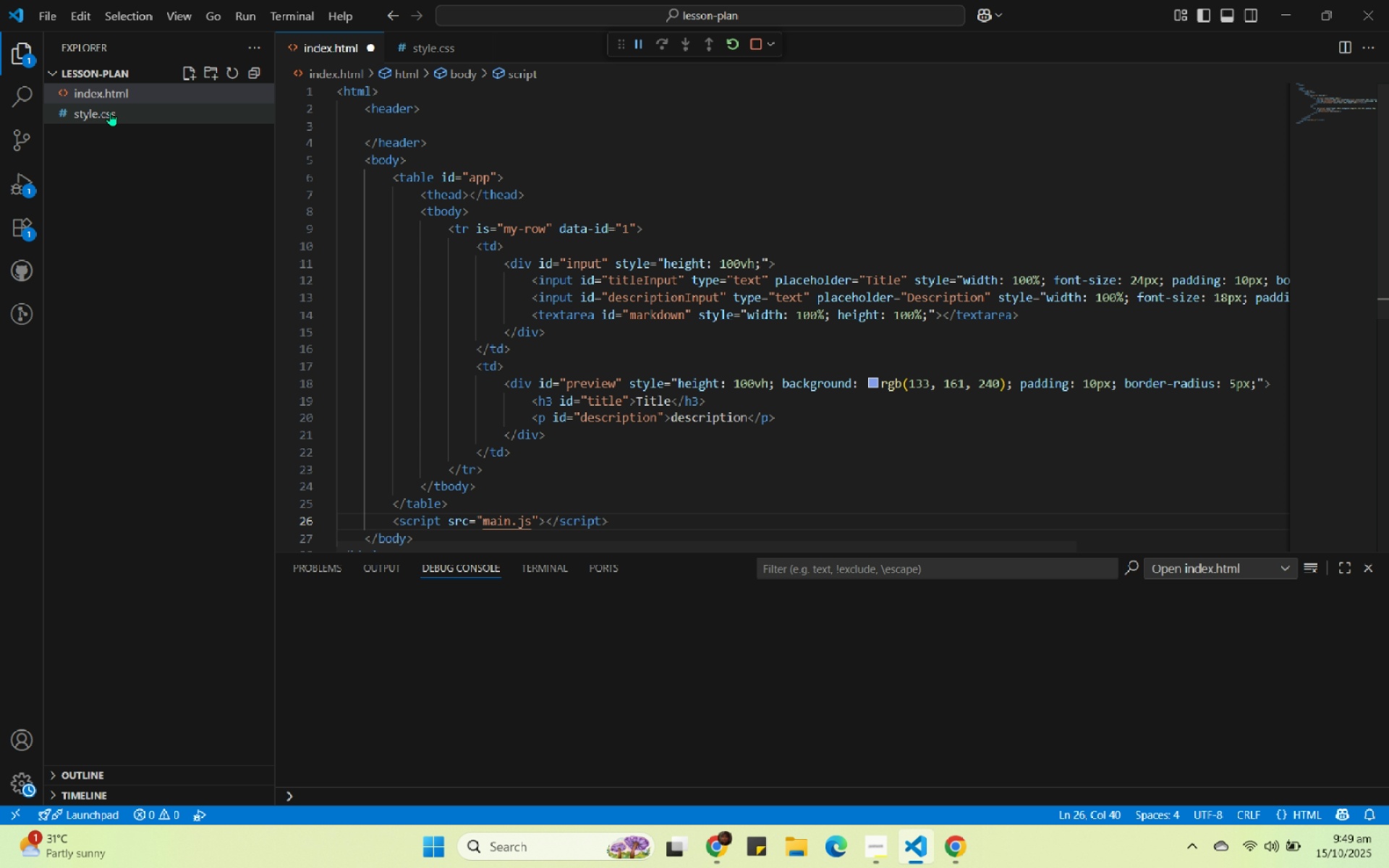 
left_click([111, 111])
 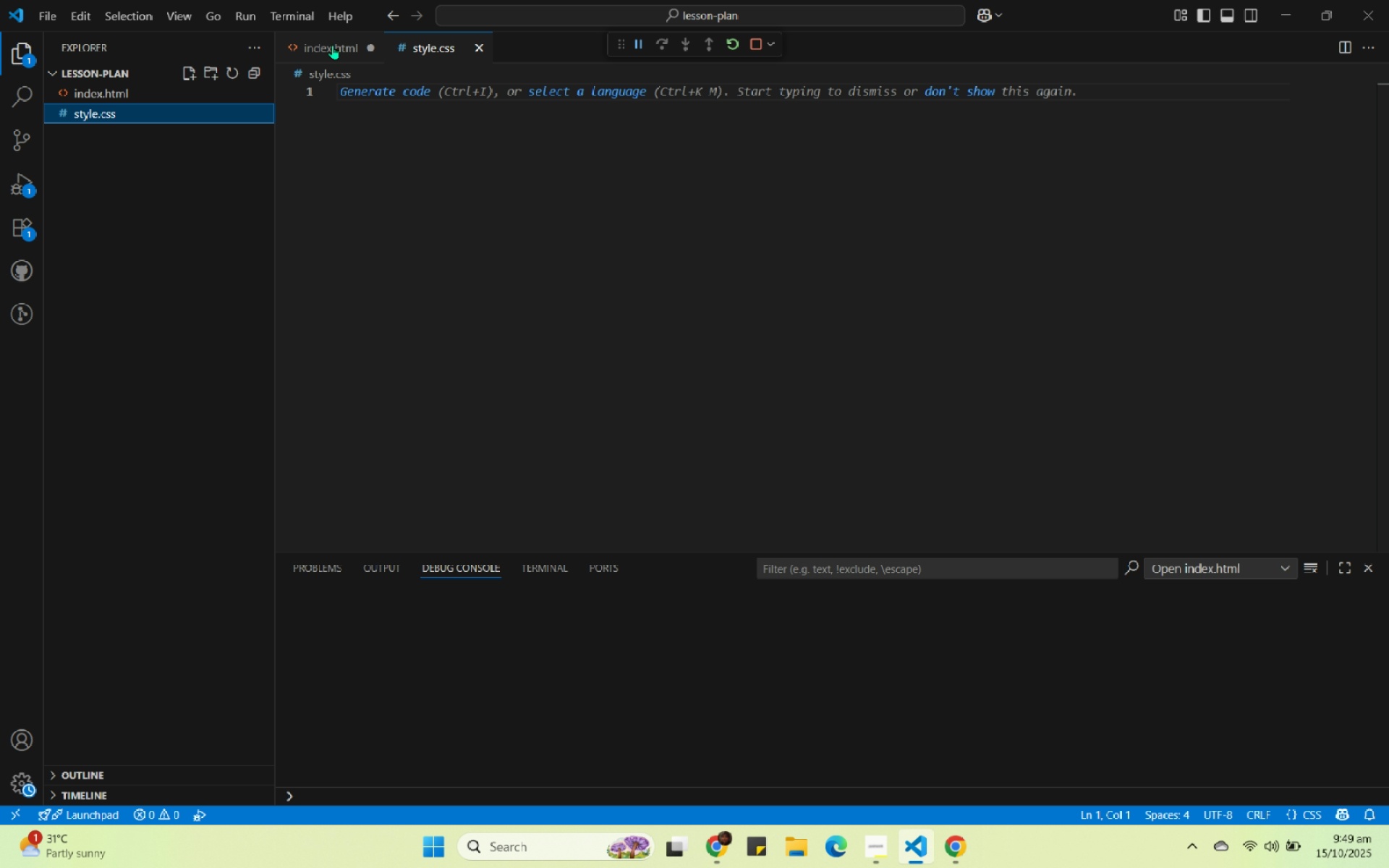 
left_click([319, 46])
 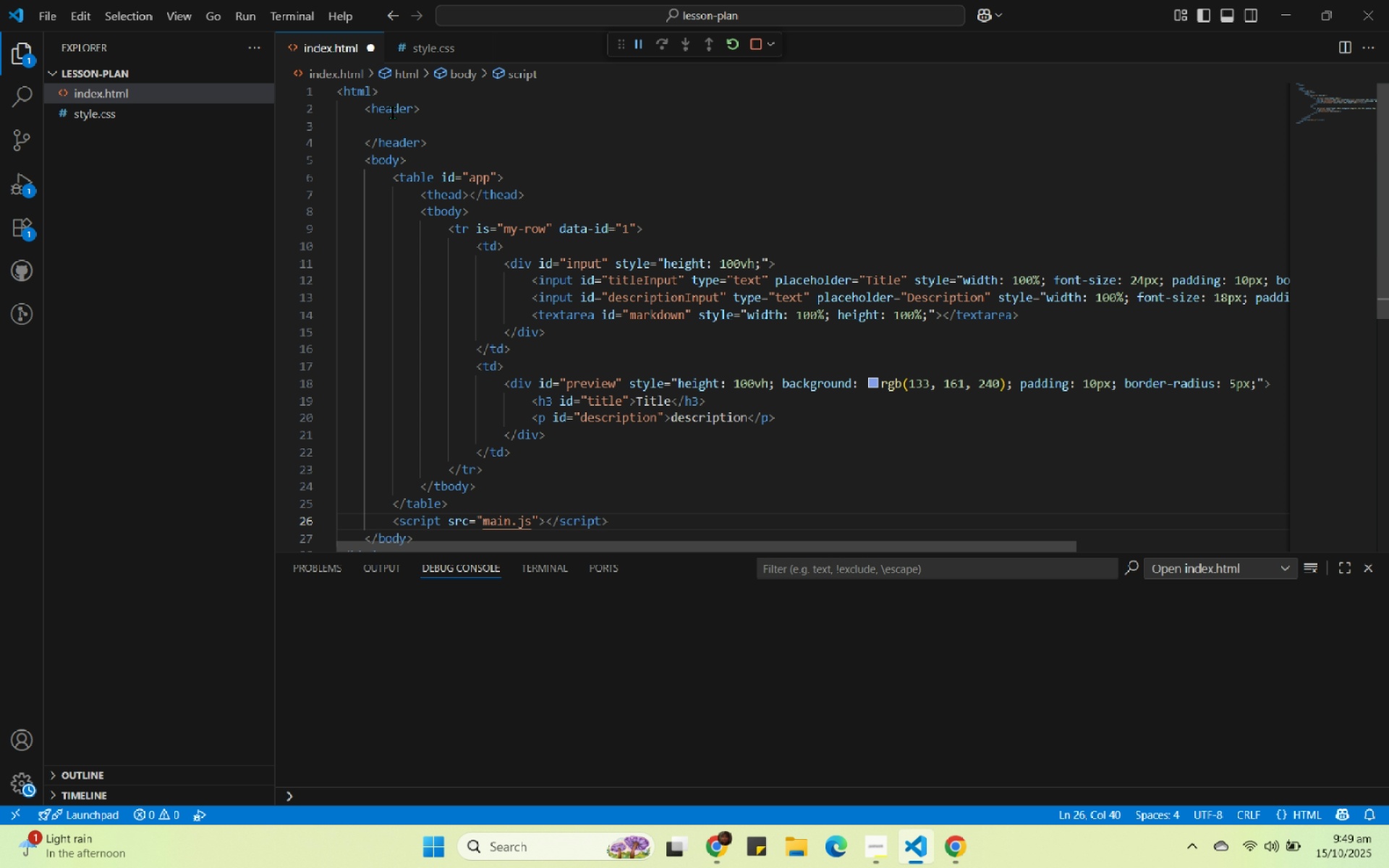 
left_click([407, 130])
 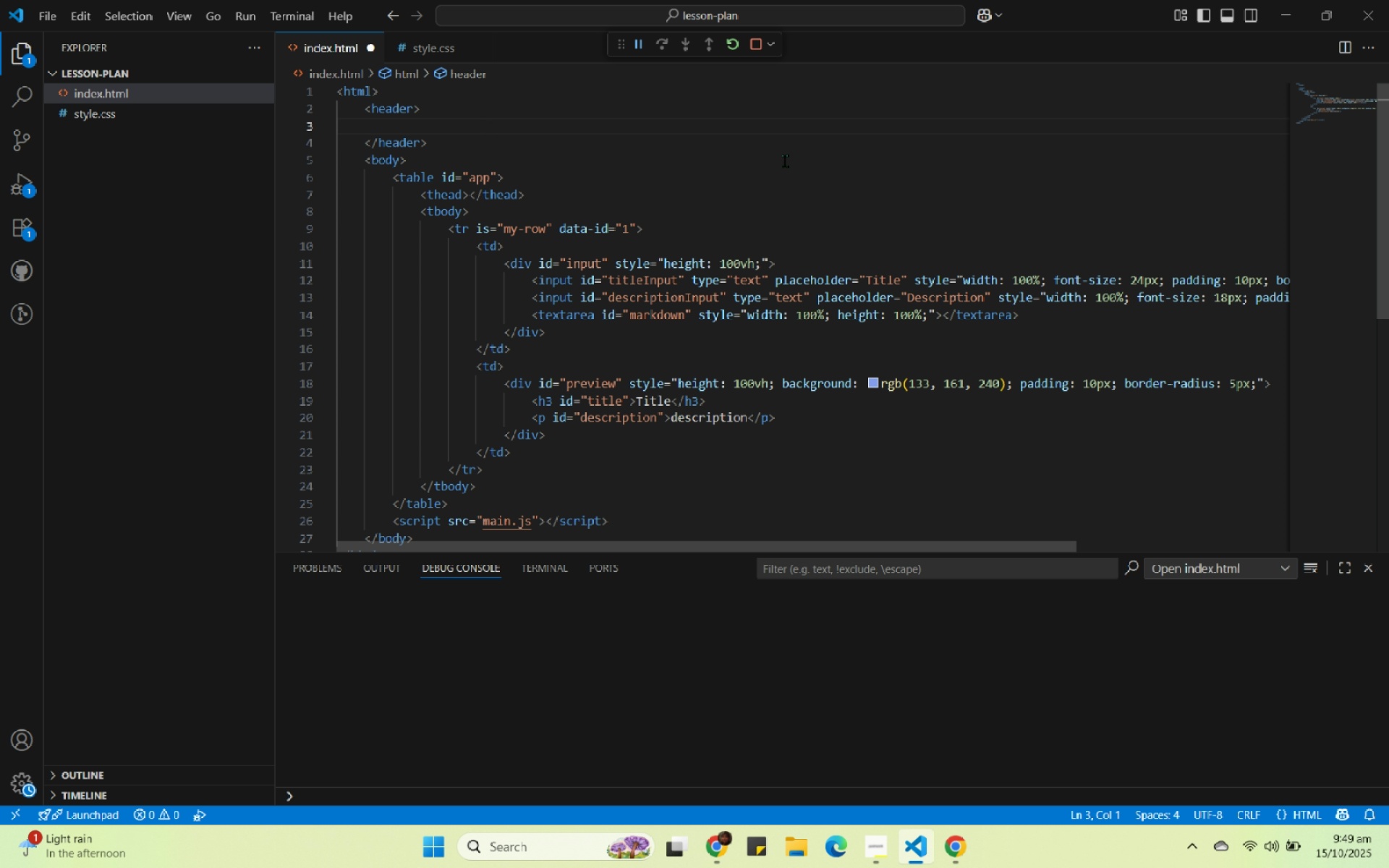 
key(Tab)
type(<li)
key(Tab)
key(Tab)
 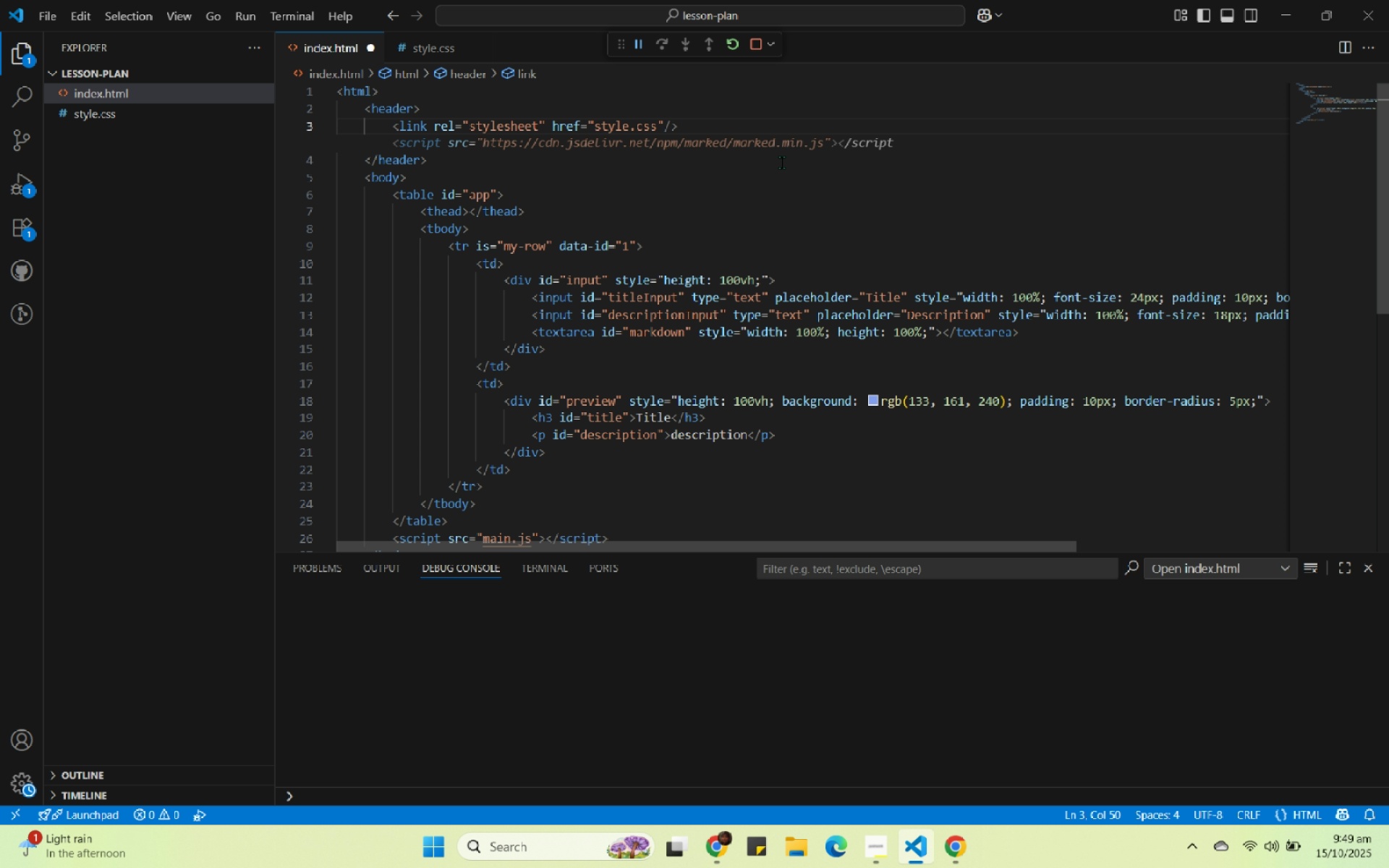 
wait(8.35)
 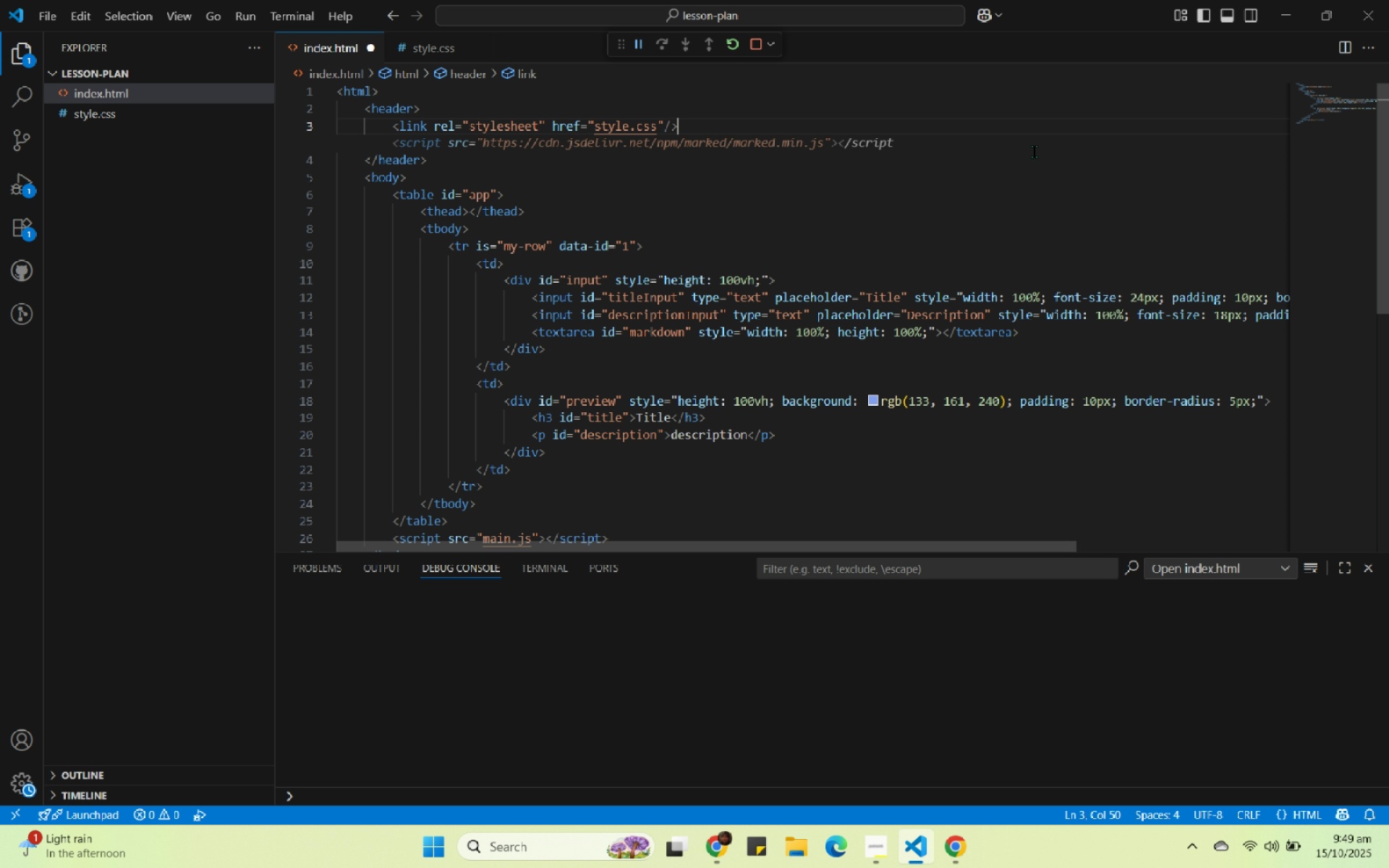 
left_click([1041, 130])
 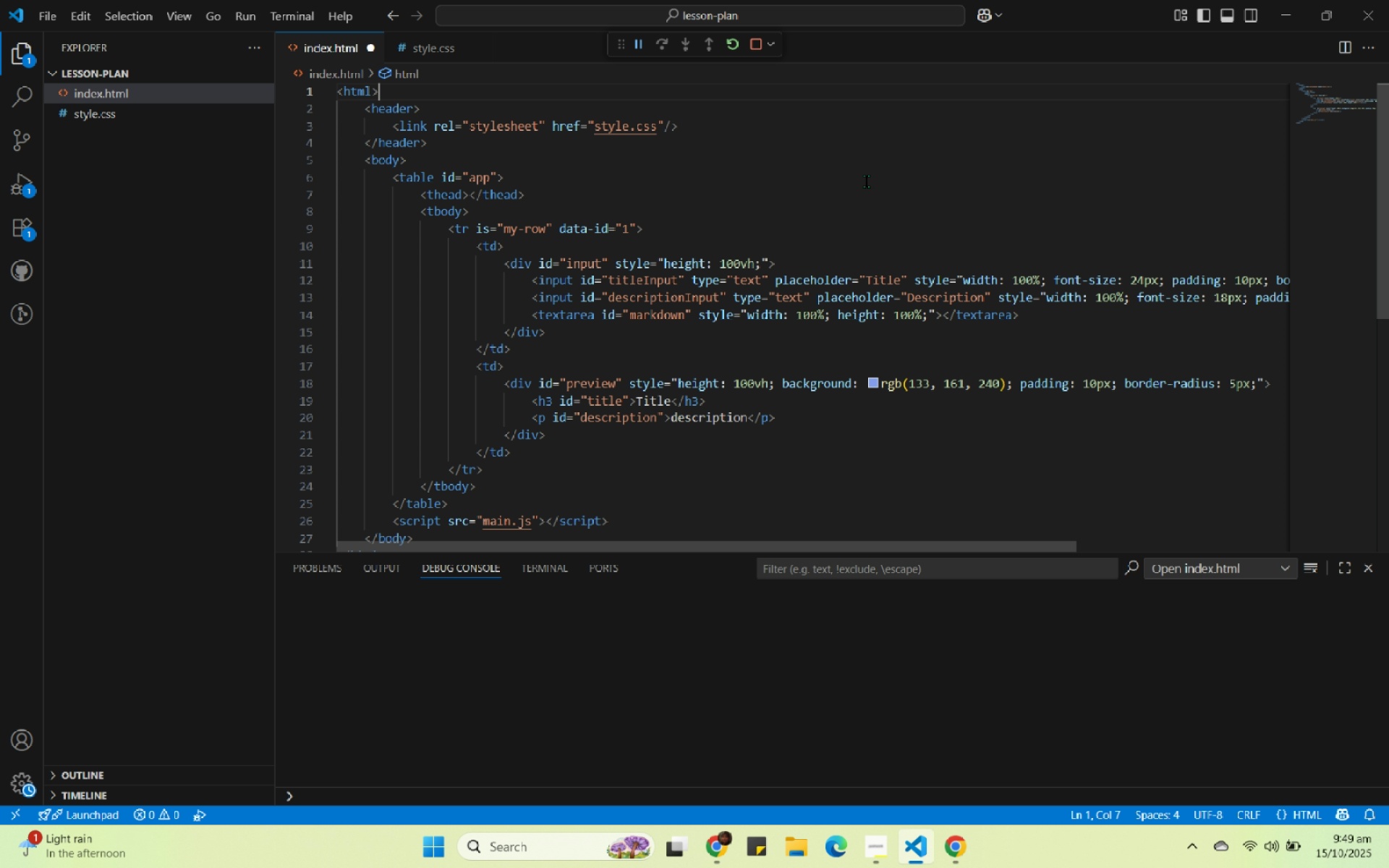 
wait(8.05)
 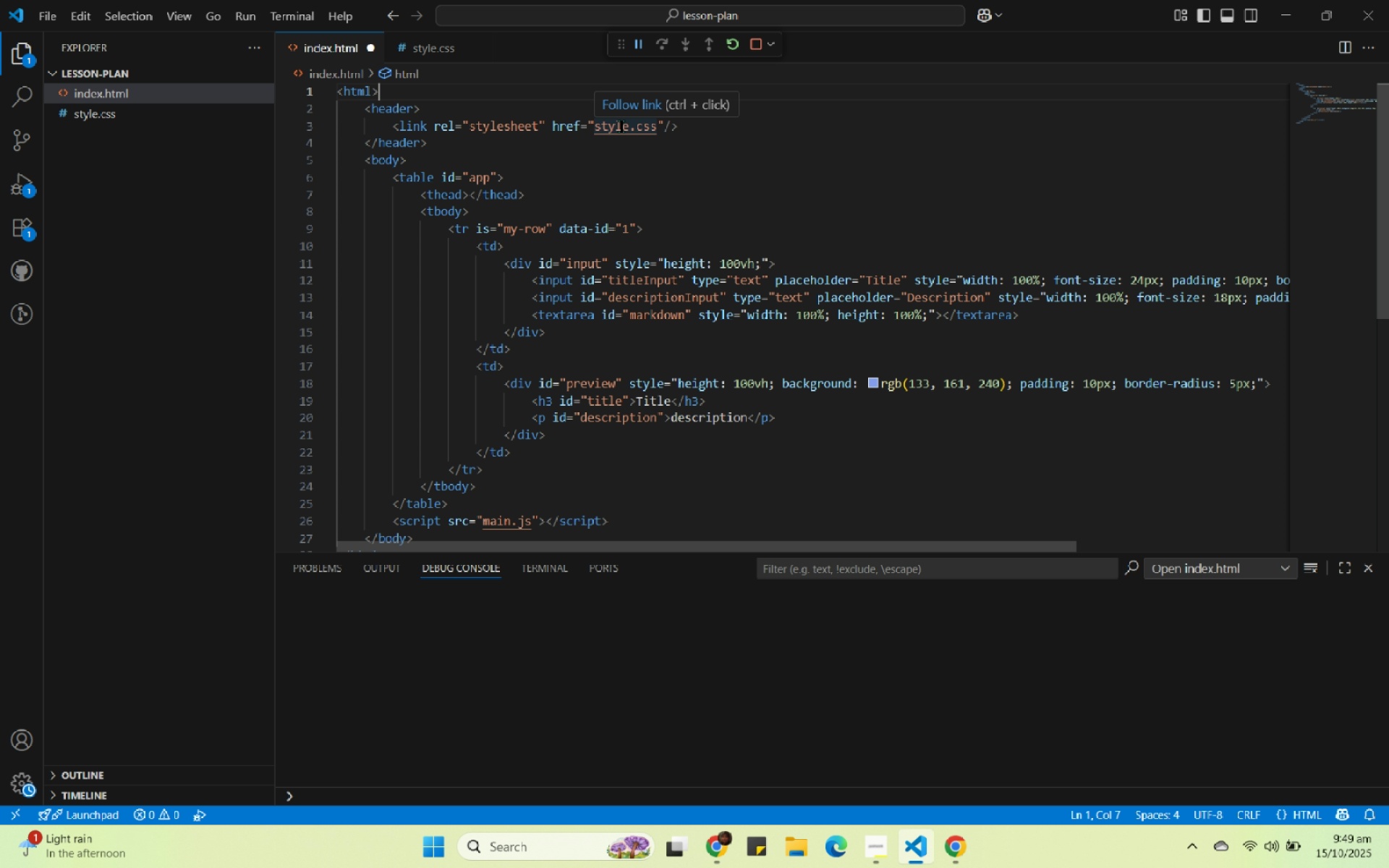 
key(Control+S)
 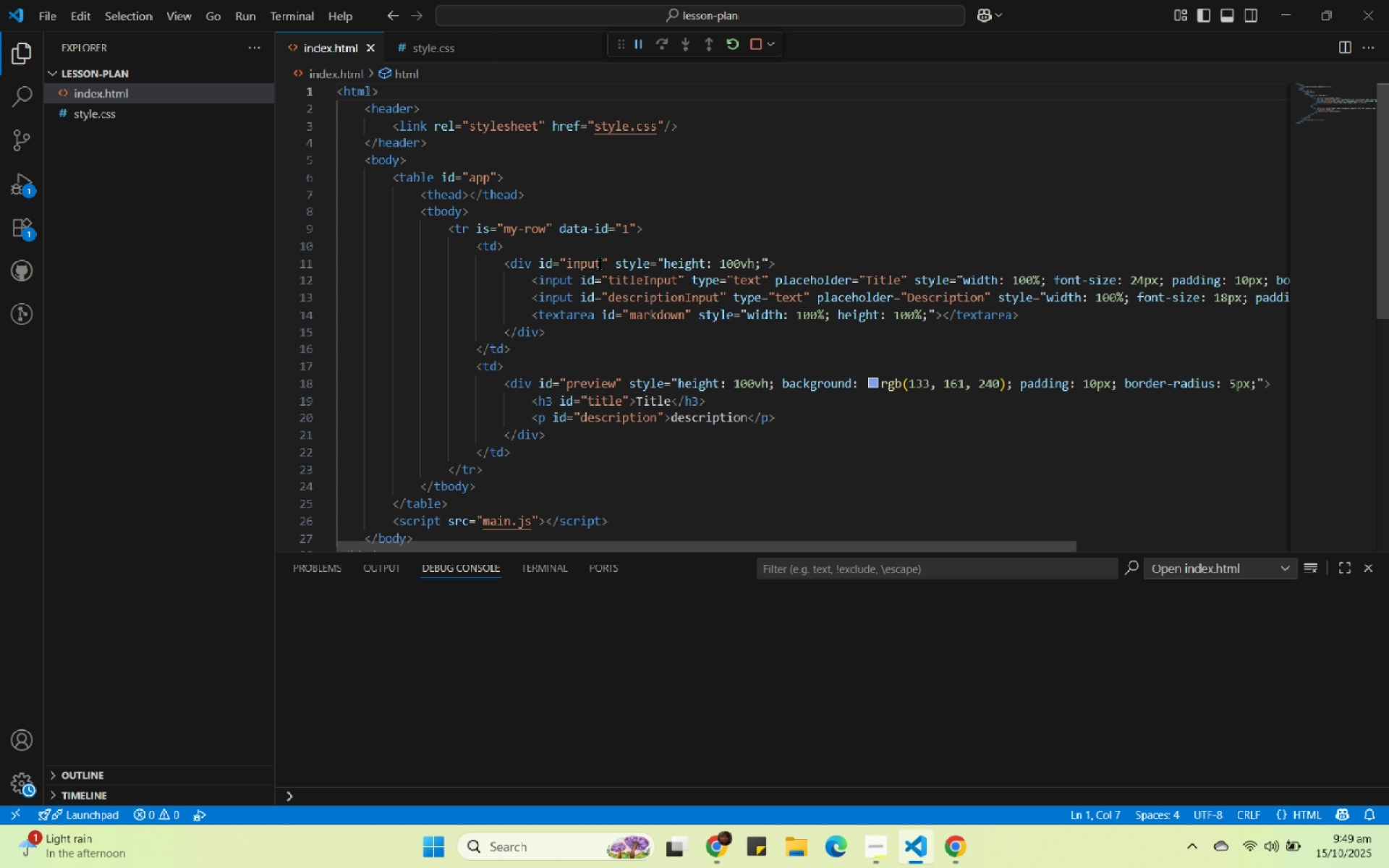 
wait(10.23)
 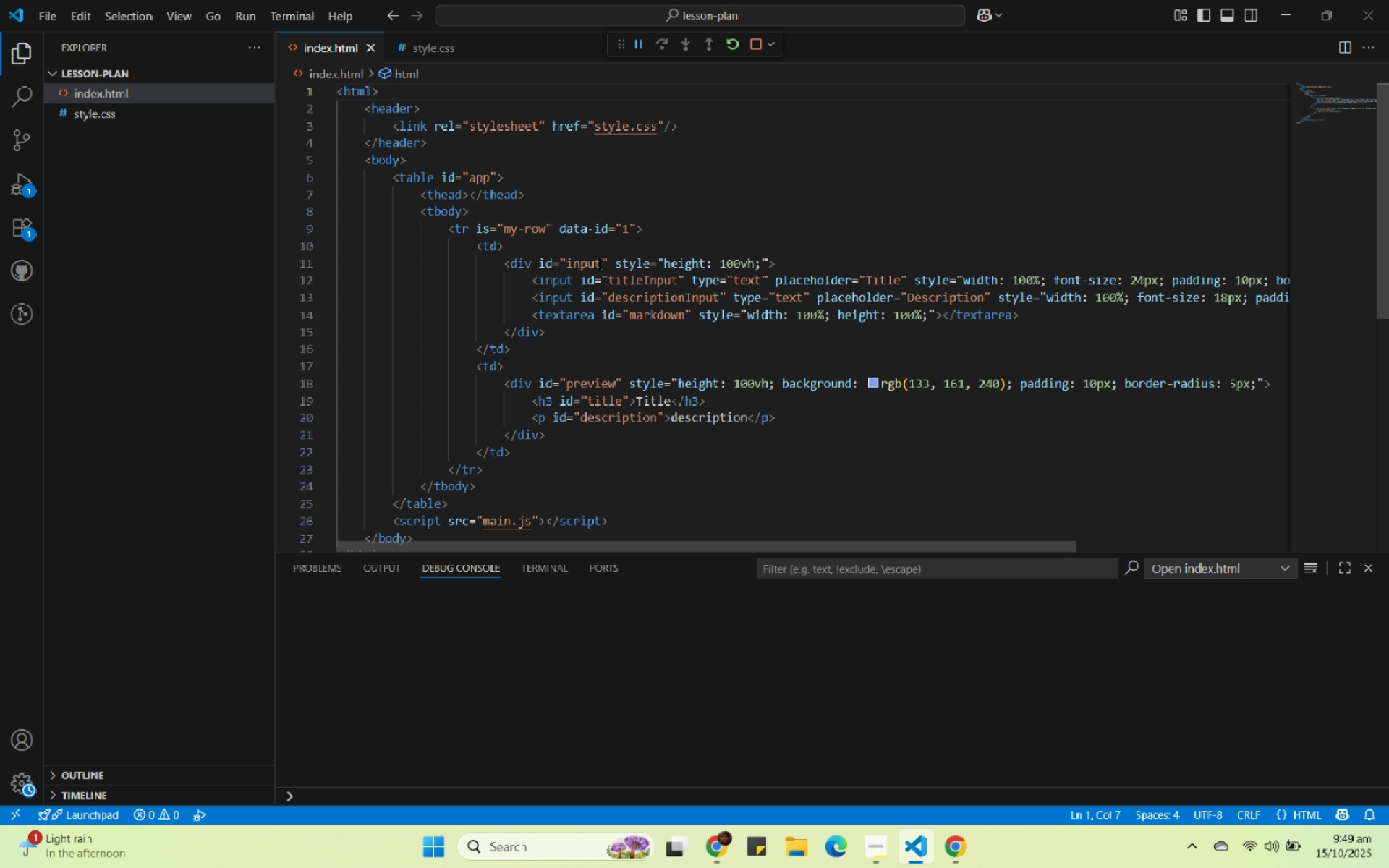 
mouse_move([763, 268])
 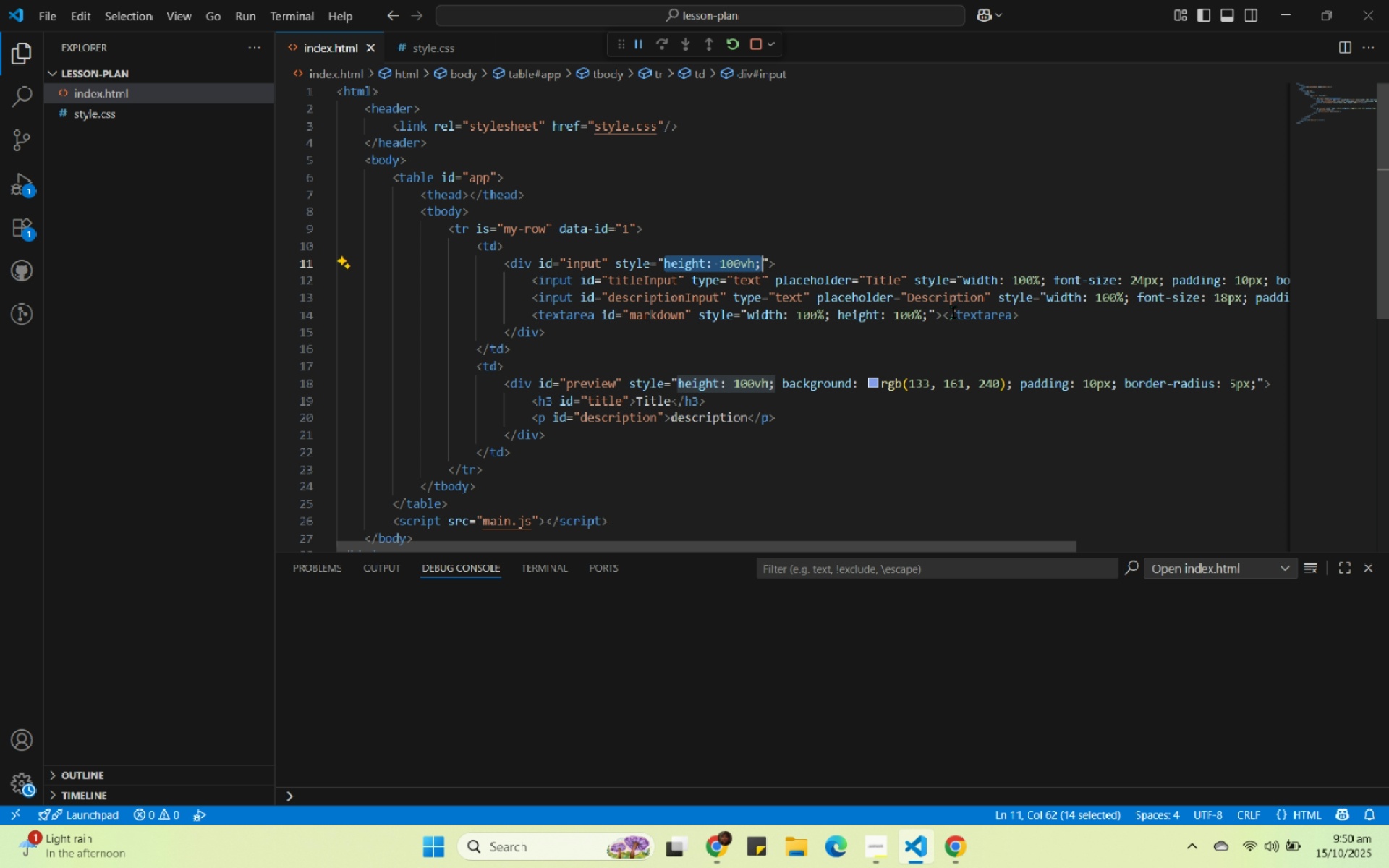 
key(Control+X)
 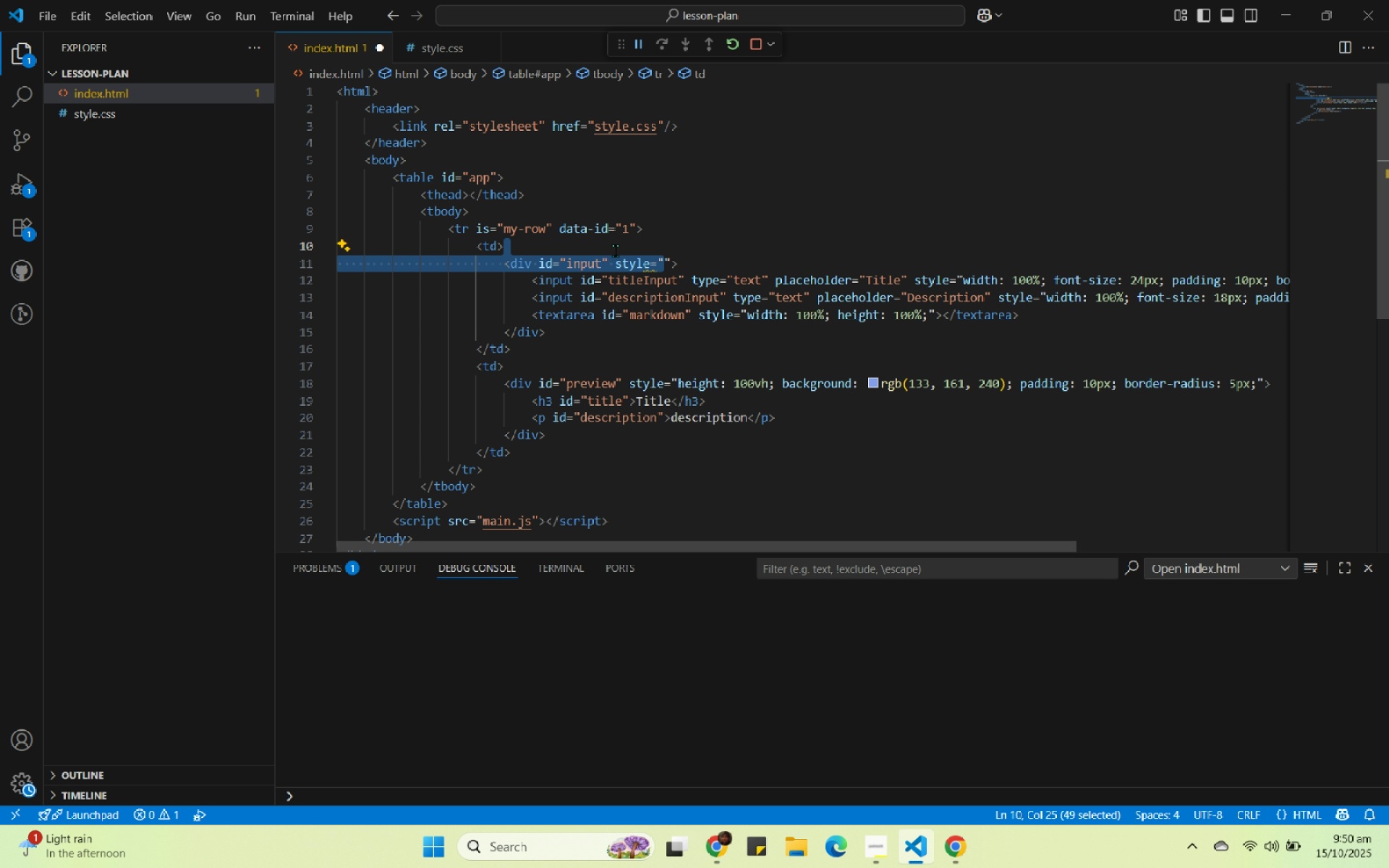 
left_click([680, 264])
 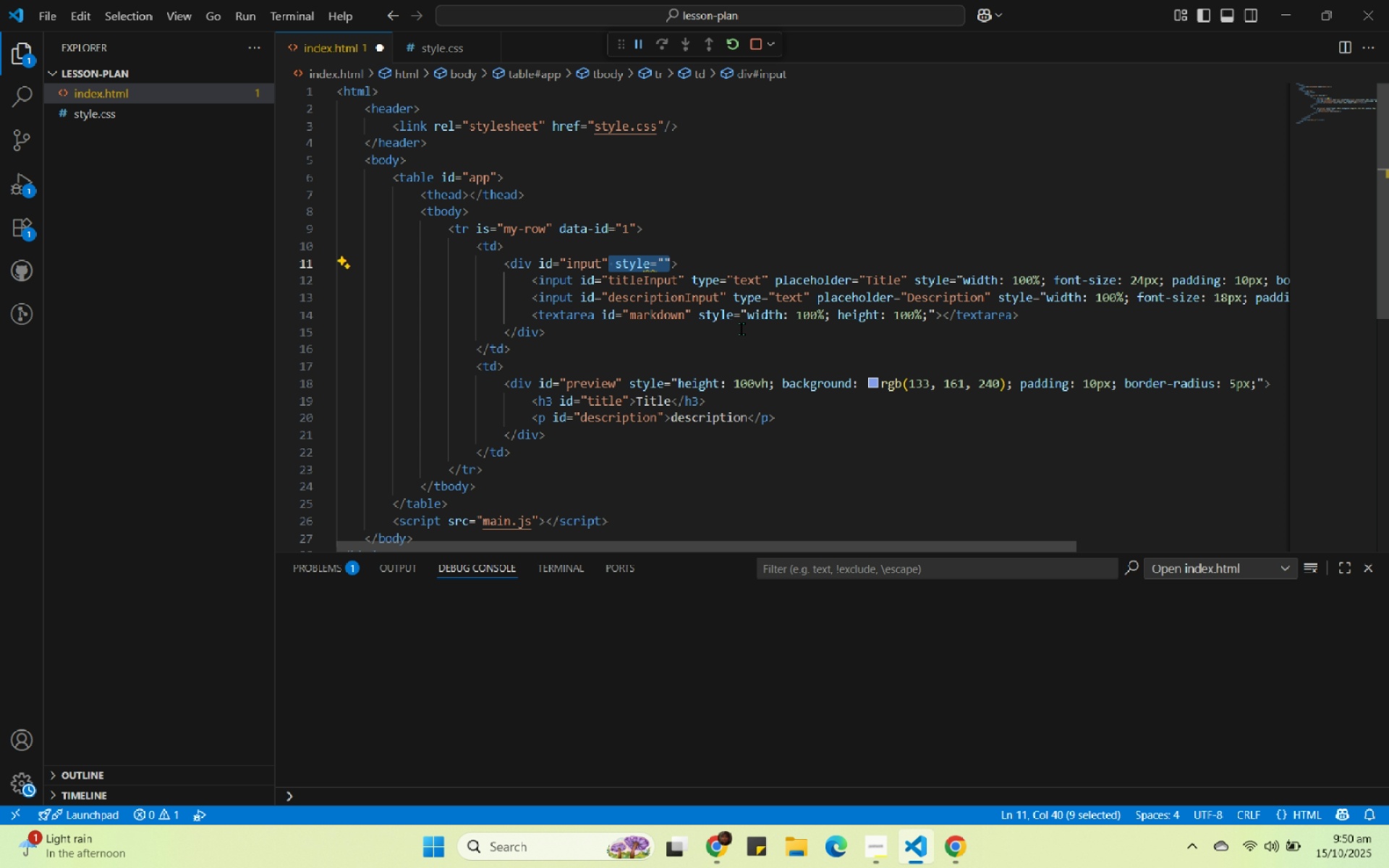 
key(Delete)
 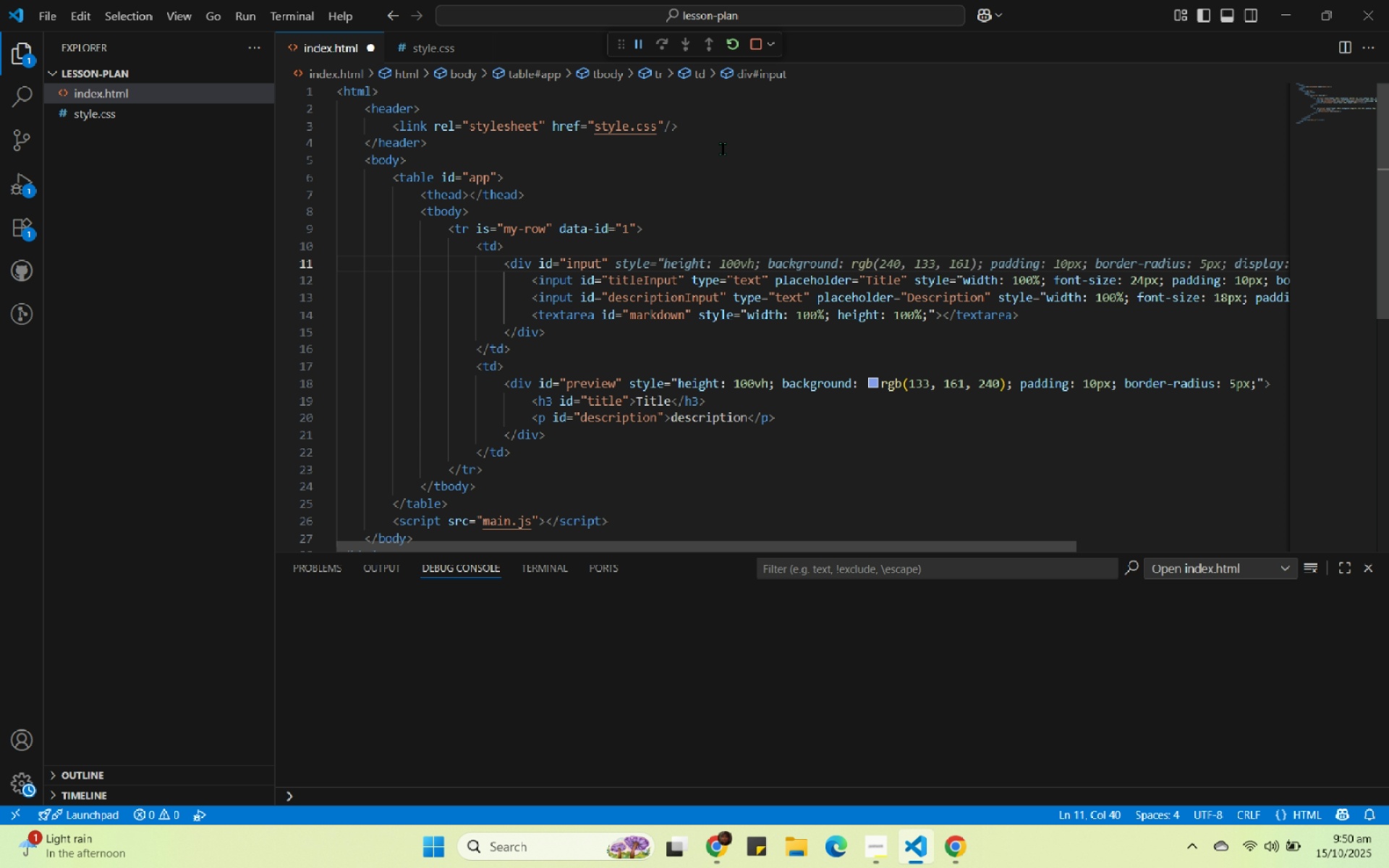 
left_click([746, 152])
 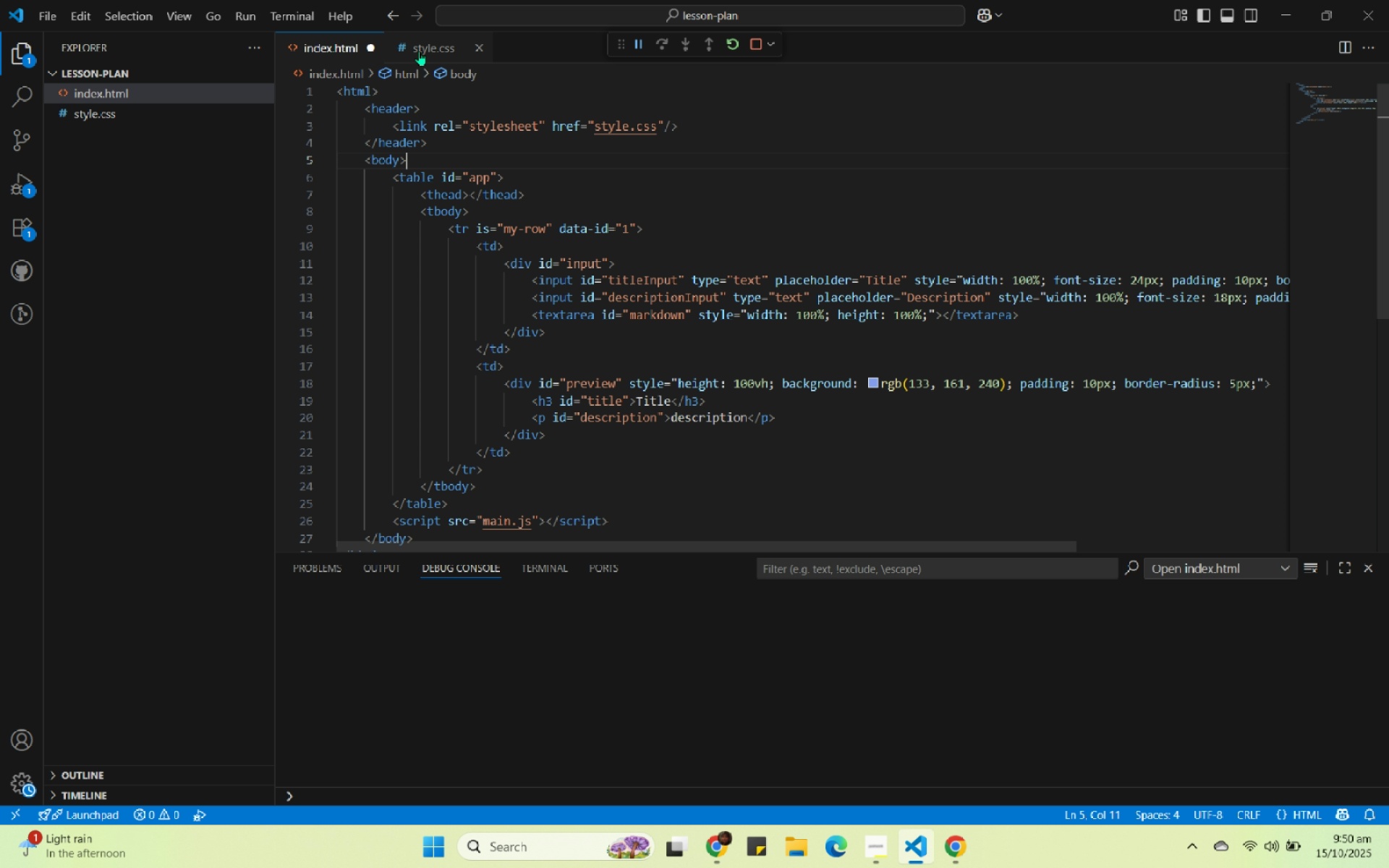 
left_click([425, 43])
 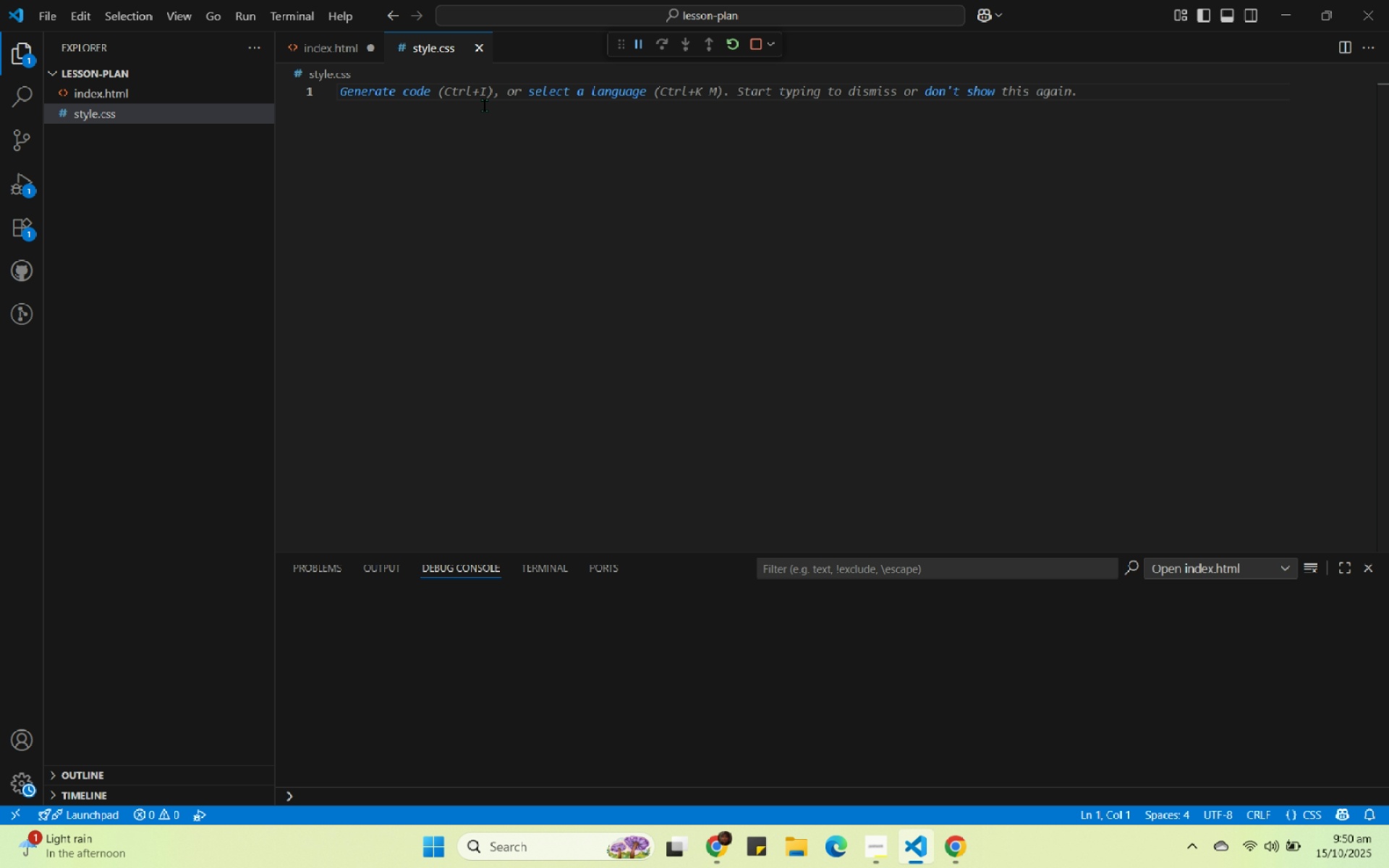 
left_click([485, 106])
 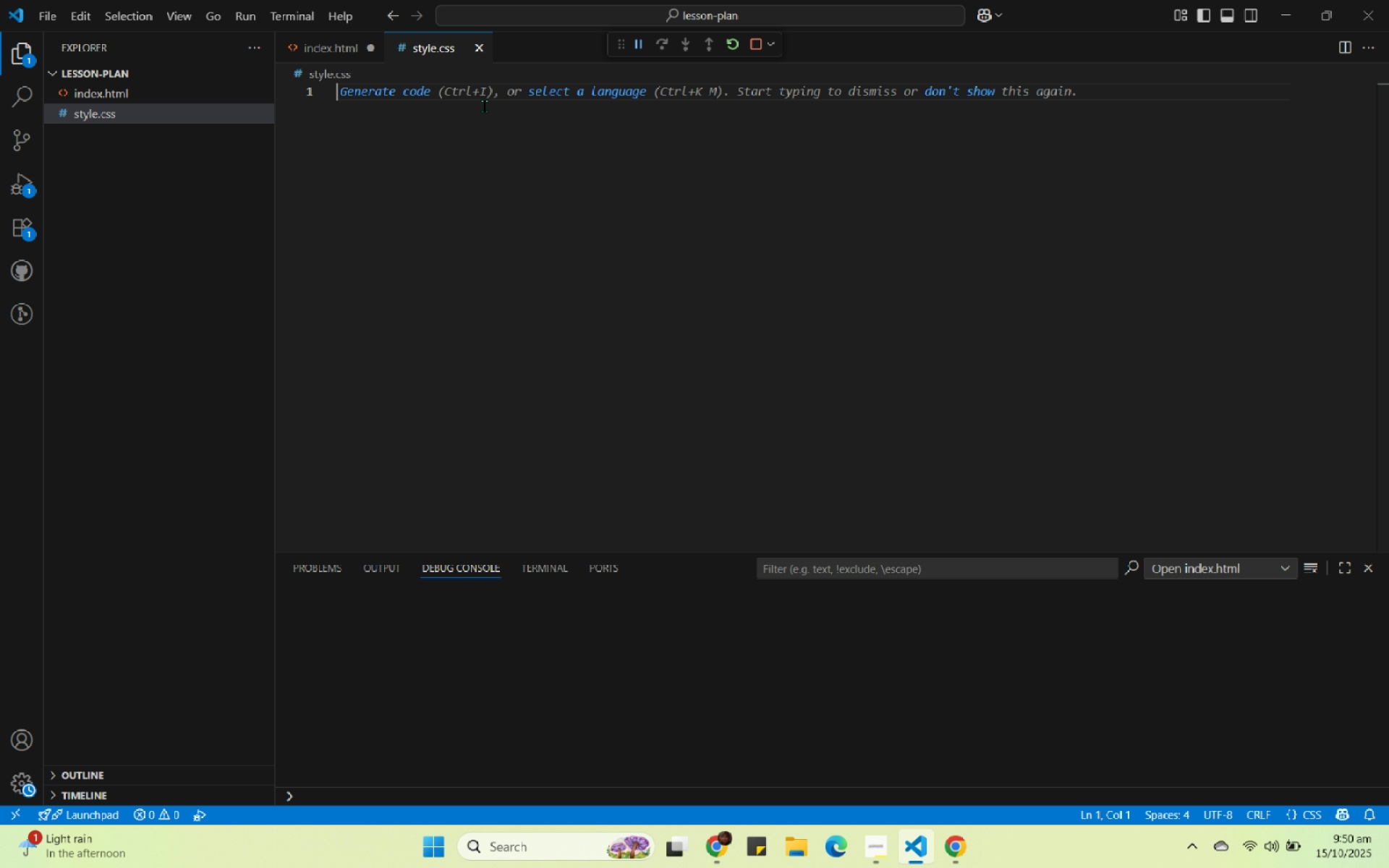 
type(#input)
 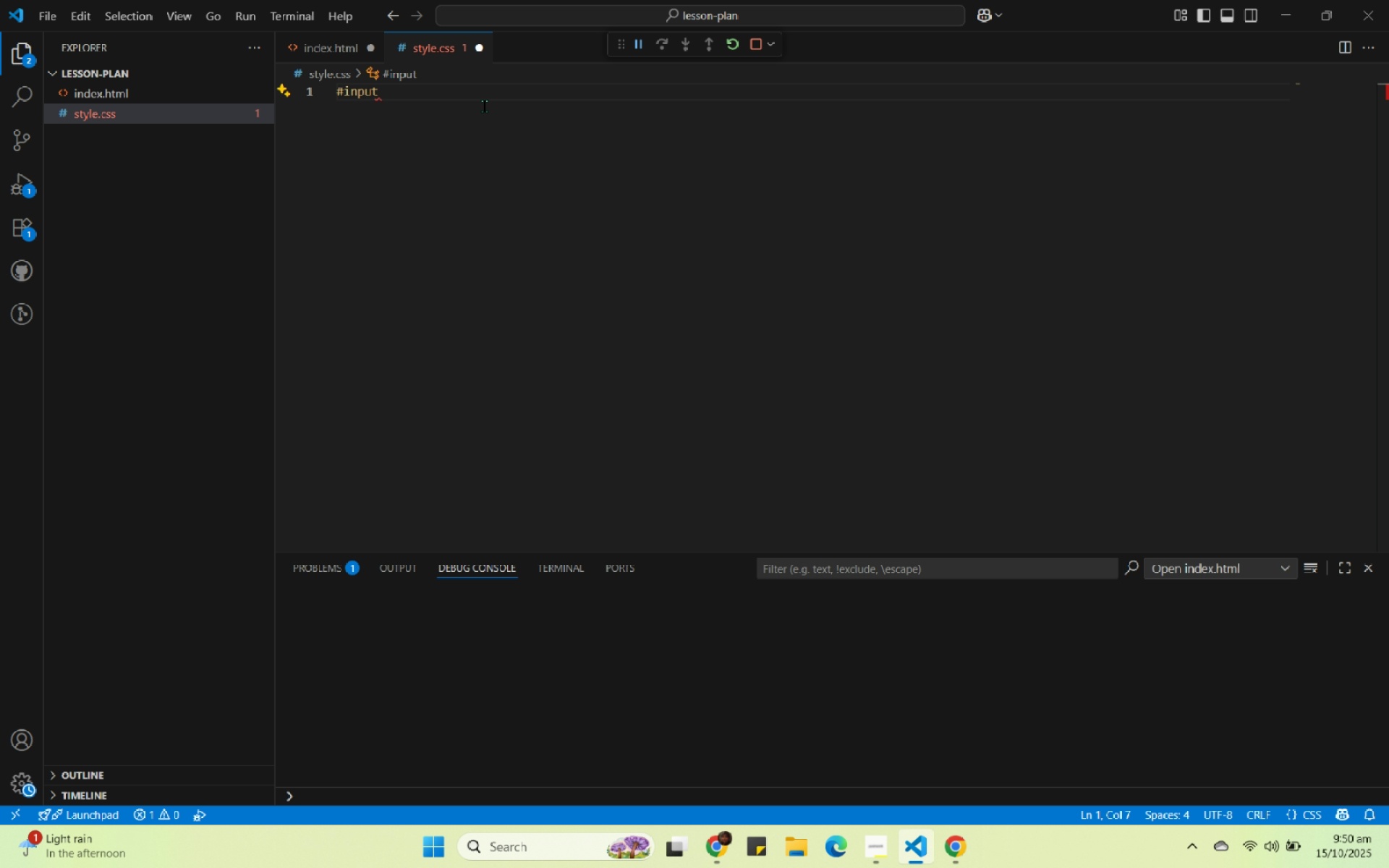 
hold_key(key=ShiftRight, duration=1.53)
 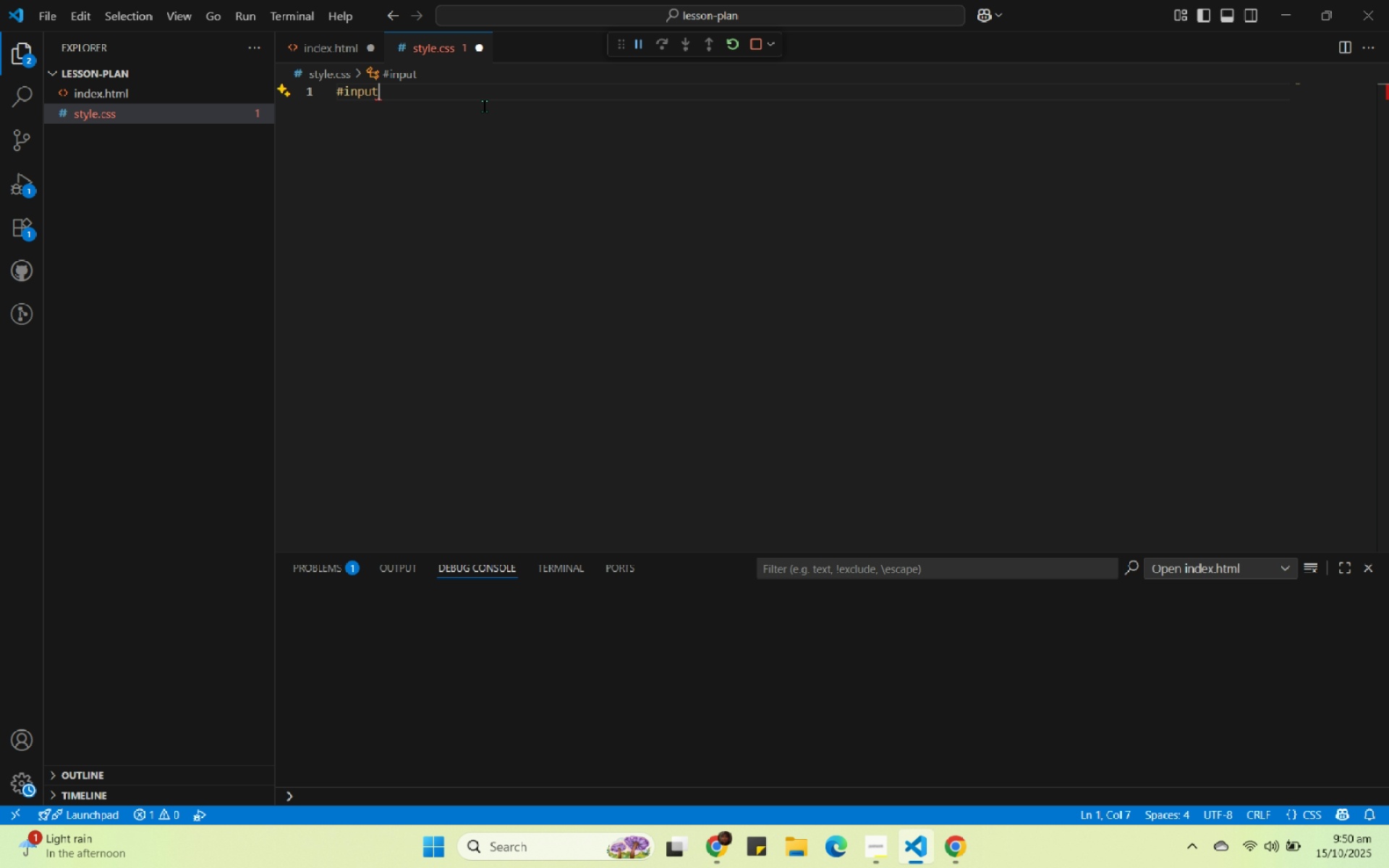 
key(Shift+BracketLeft)
 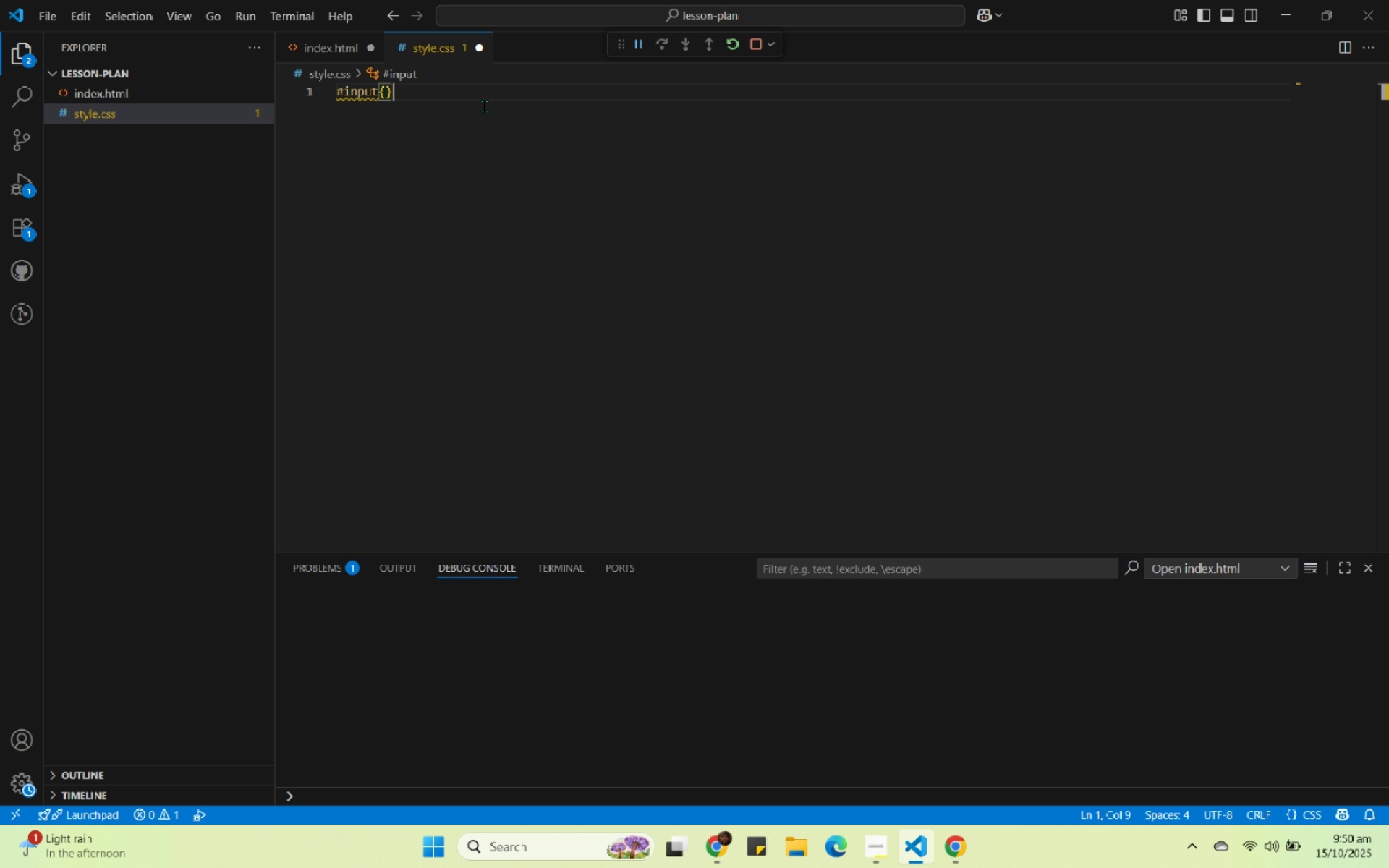 
key(Shift+BracketRight)
 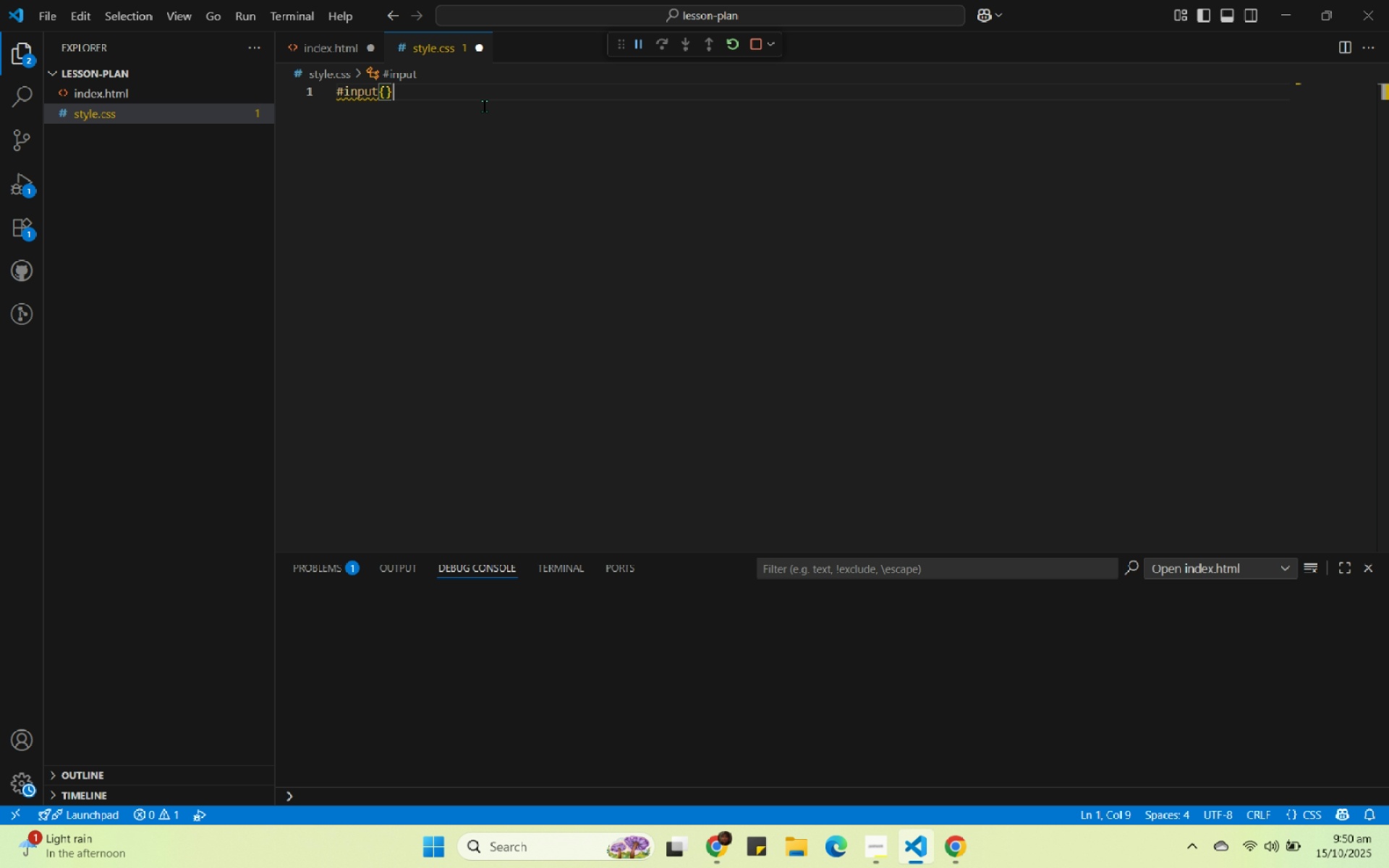 
key(ArrowLeft)
 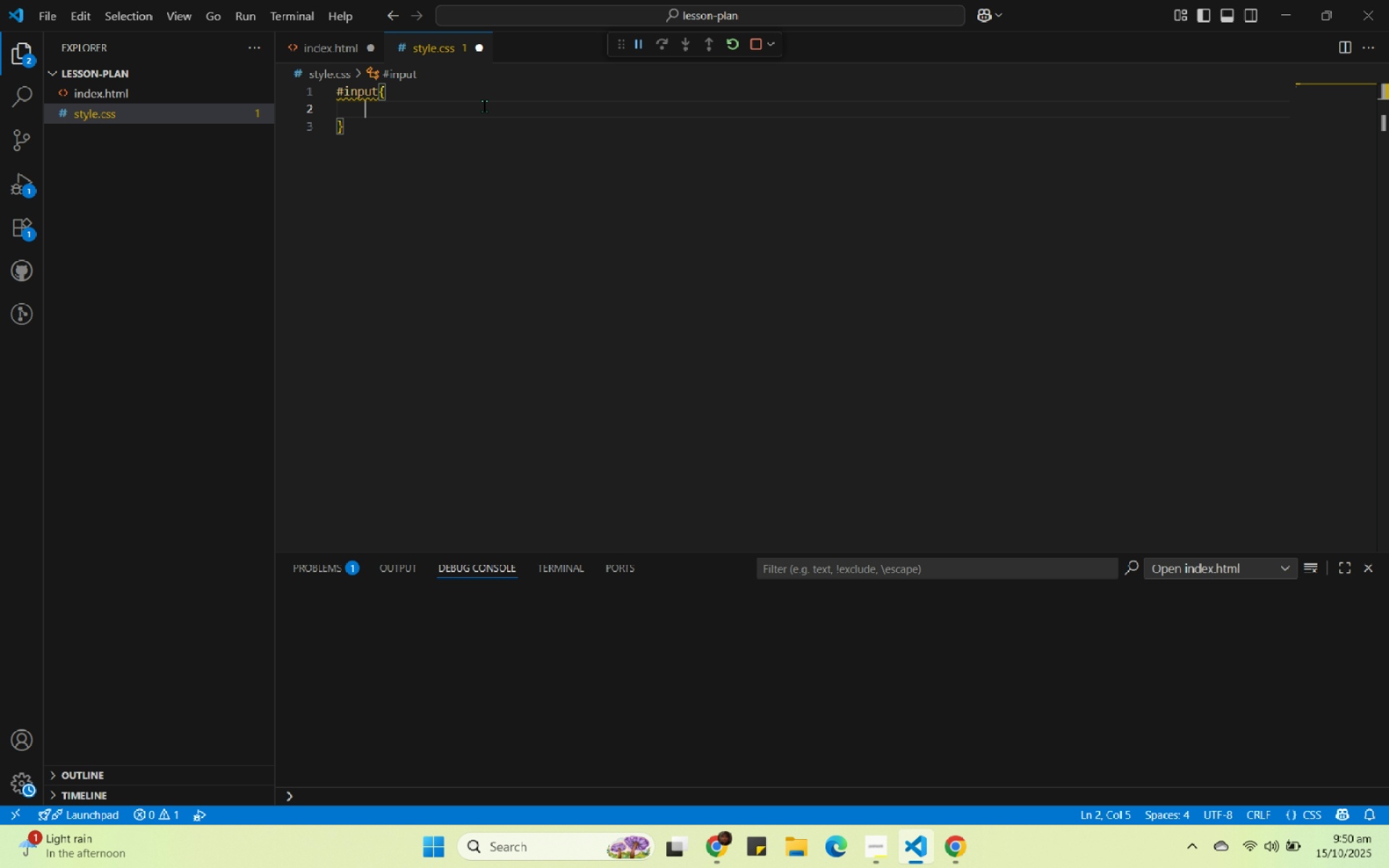 
key(Enter)
 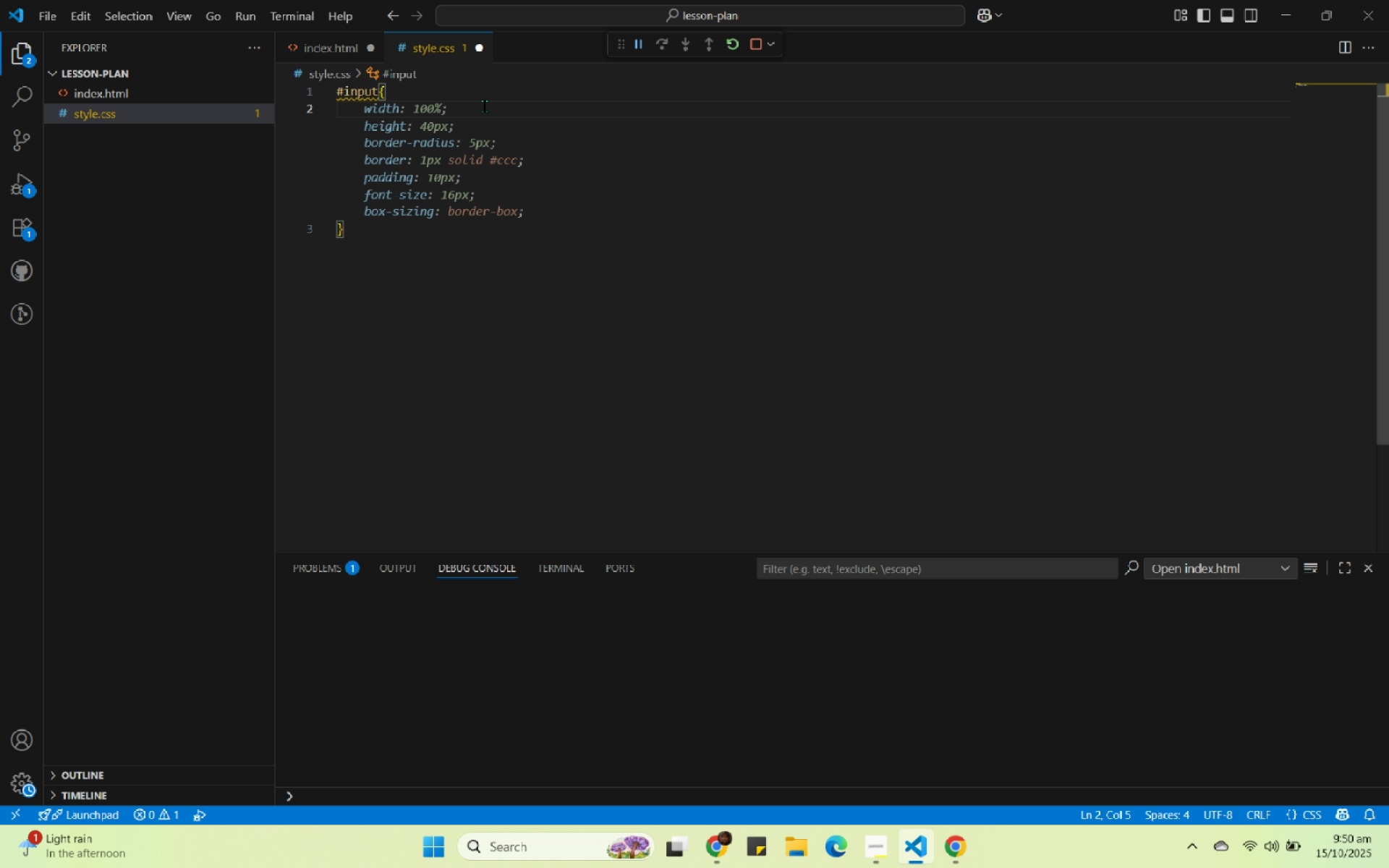 
key(Control+V)
 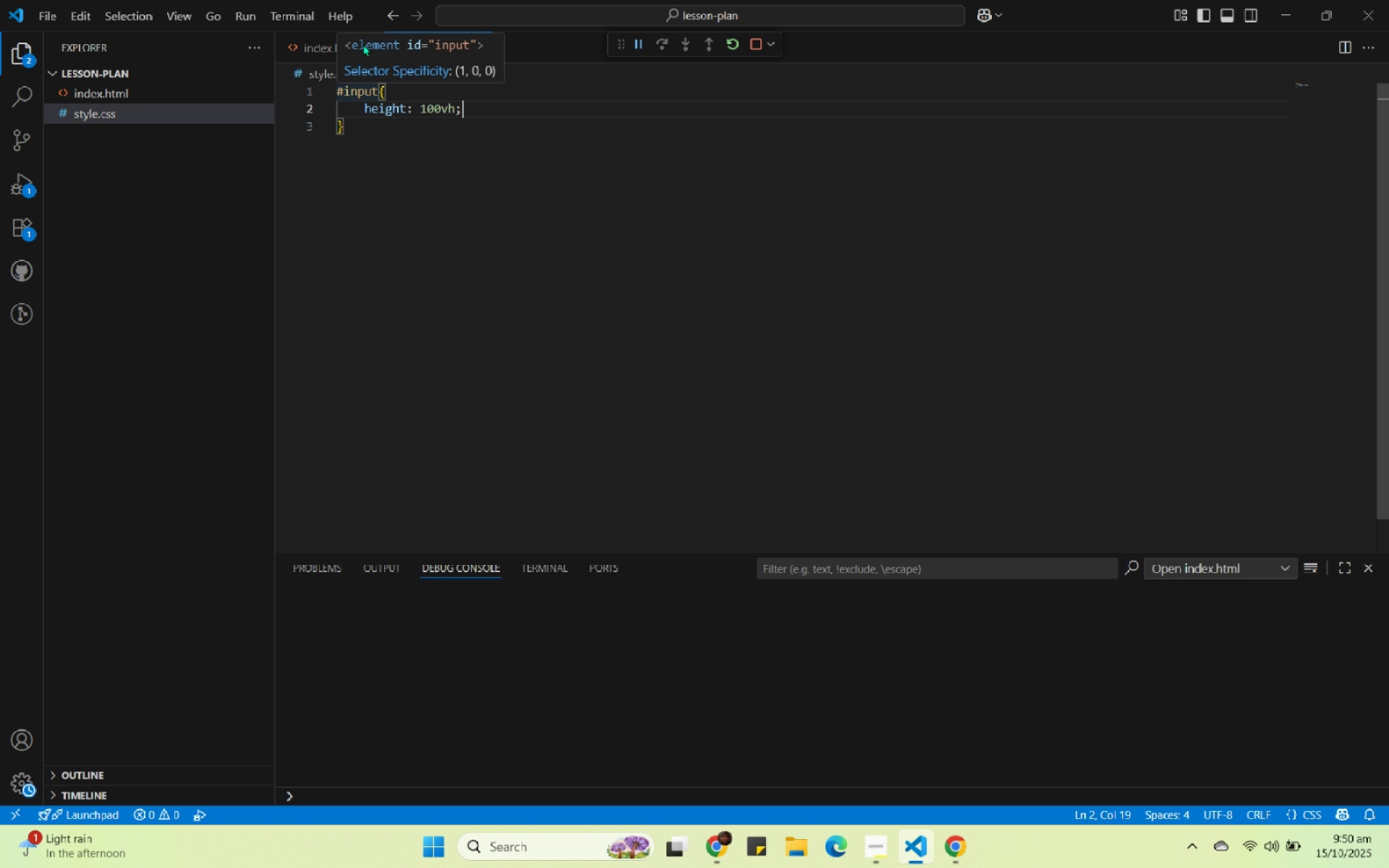 
wait(6.19)
 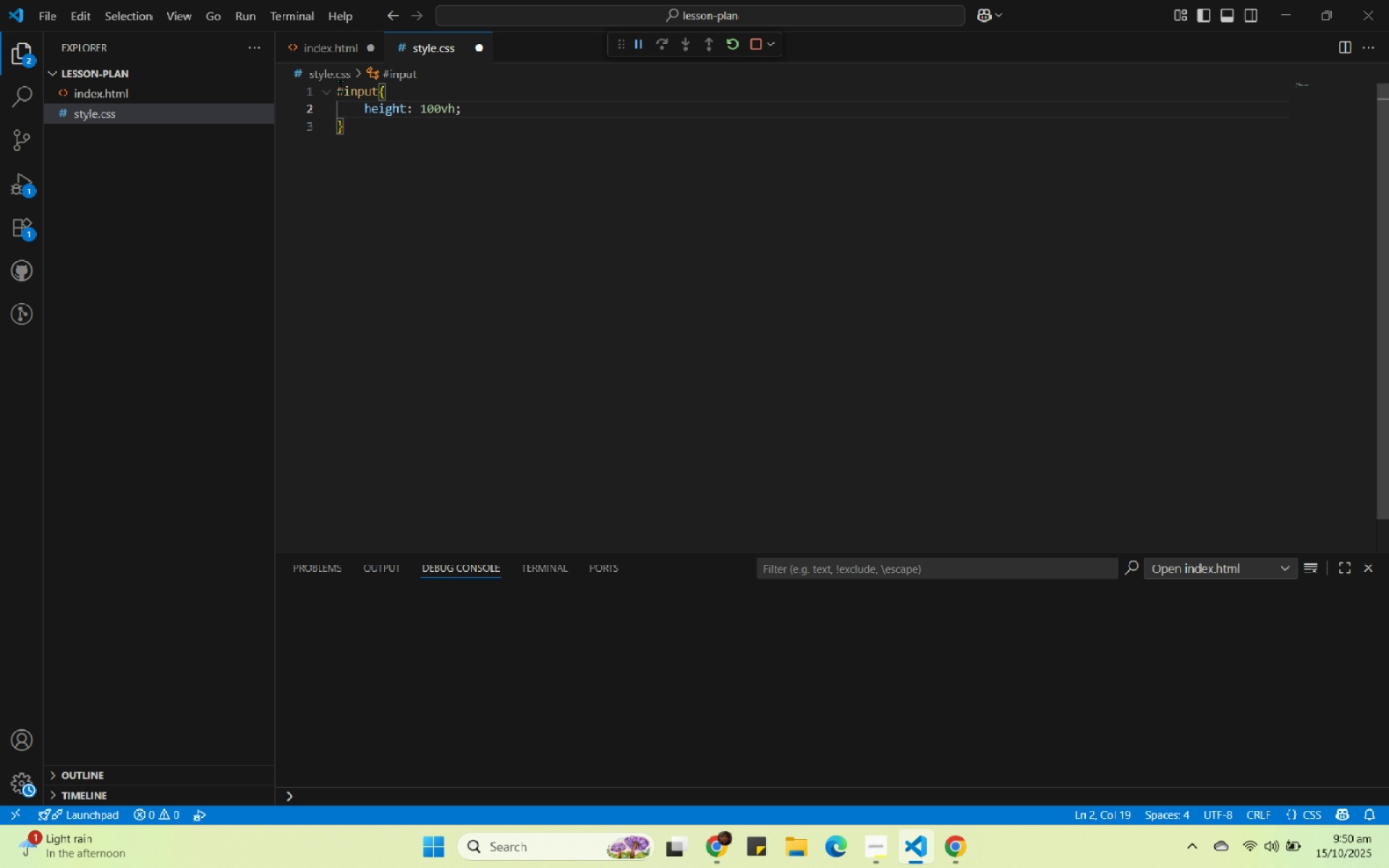 
left_click([551, 240])
 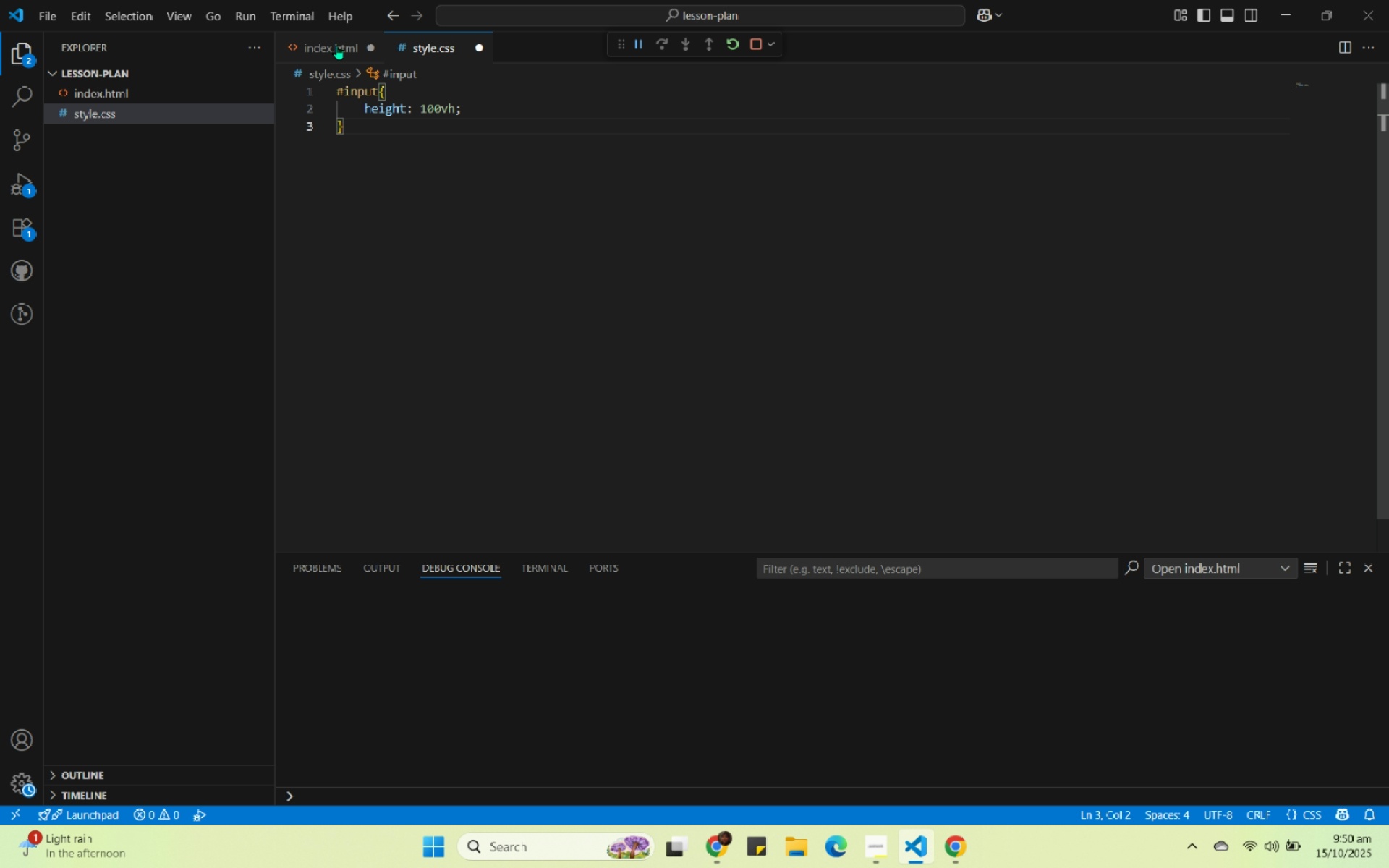 
left_click([337, 44])
 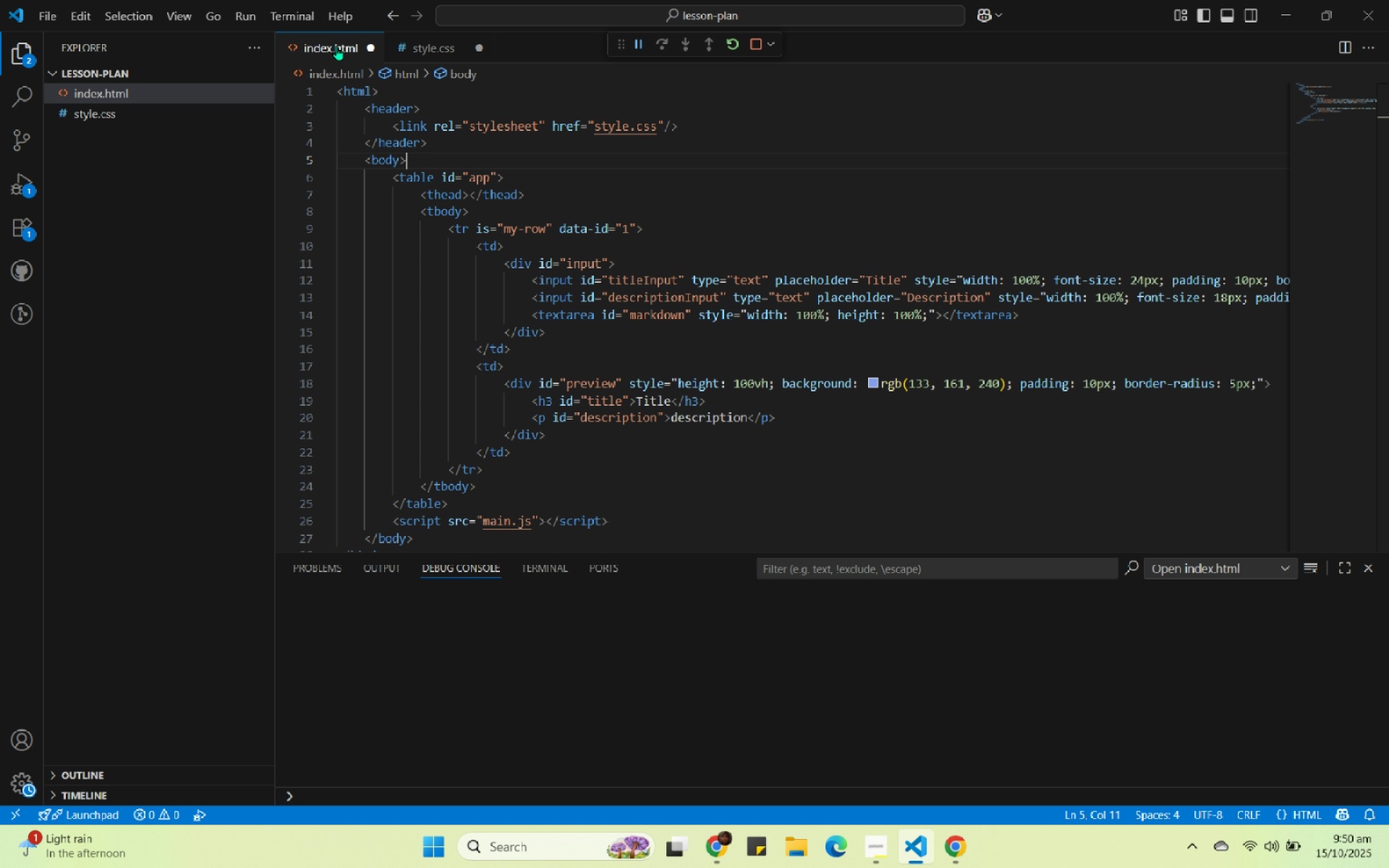 
left_click([396, 43])
 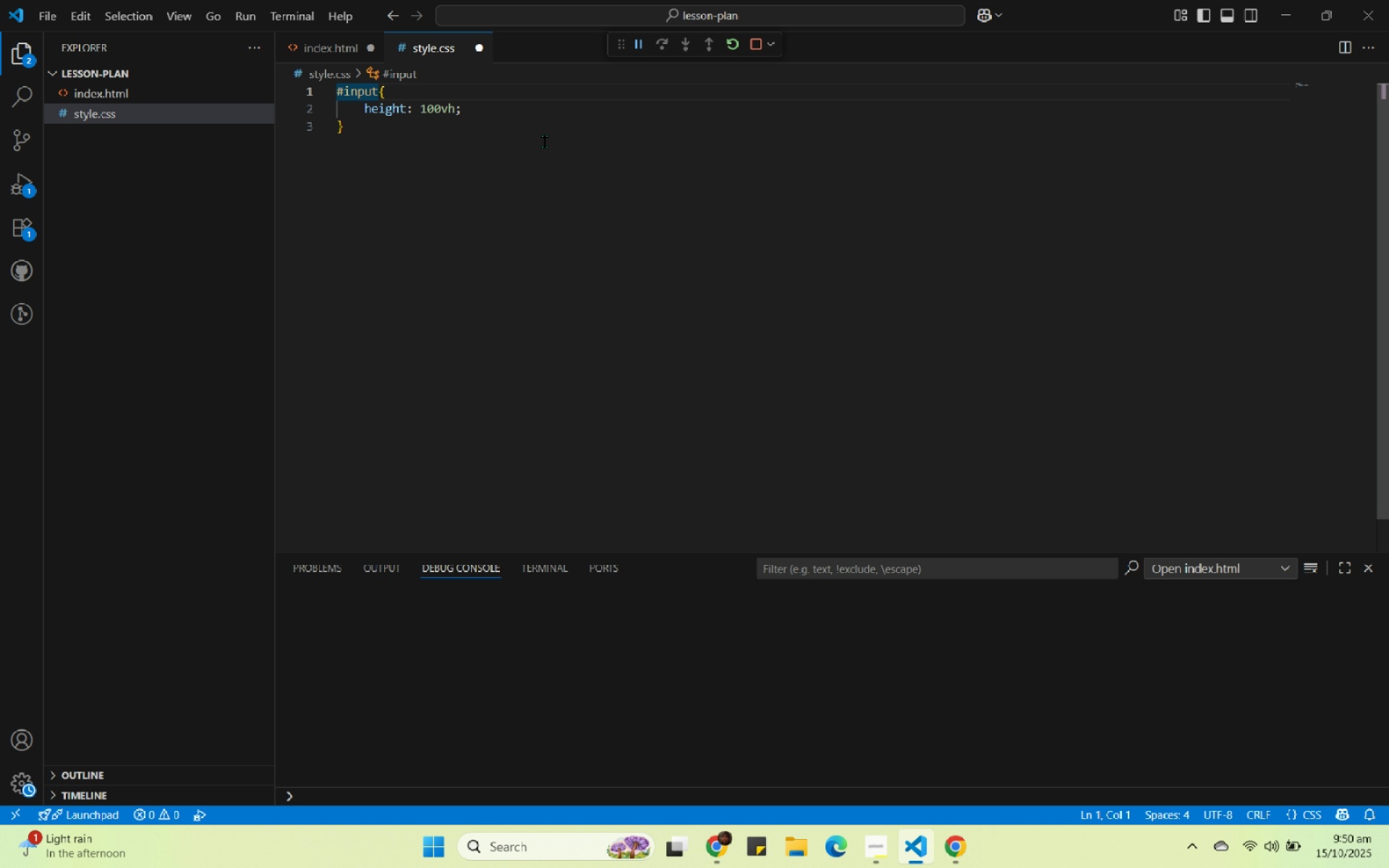 
type(div)
 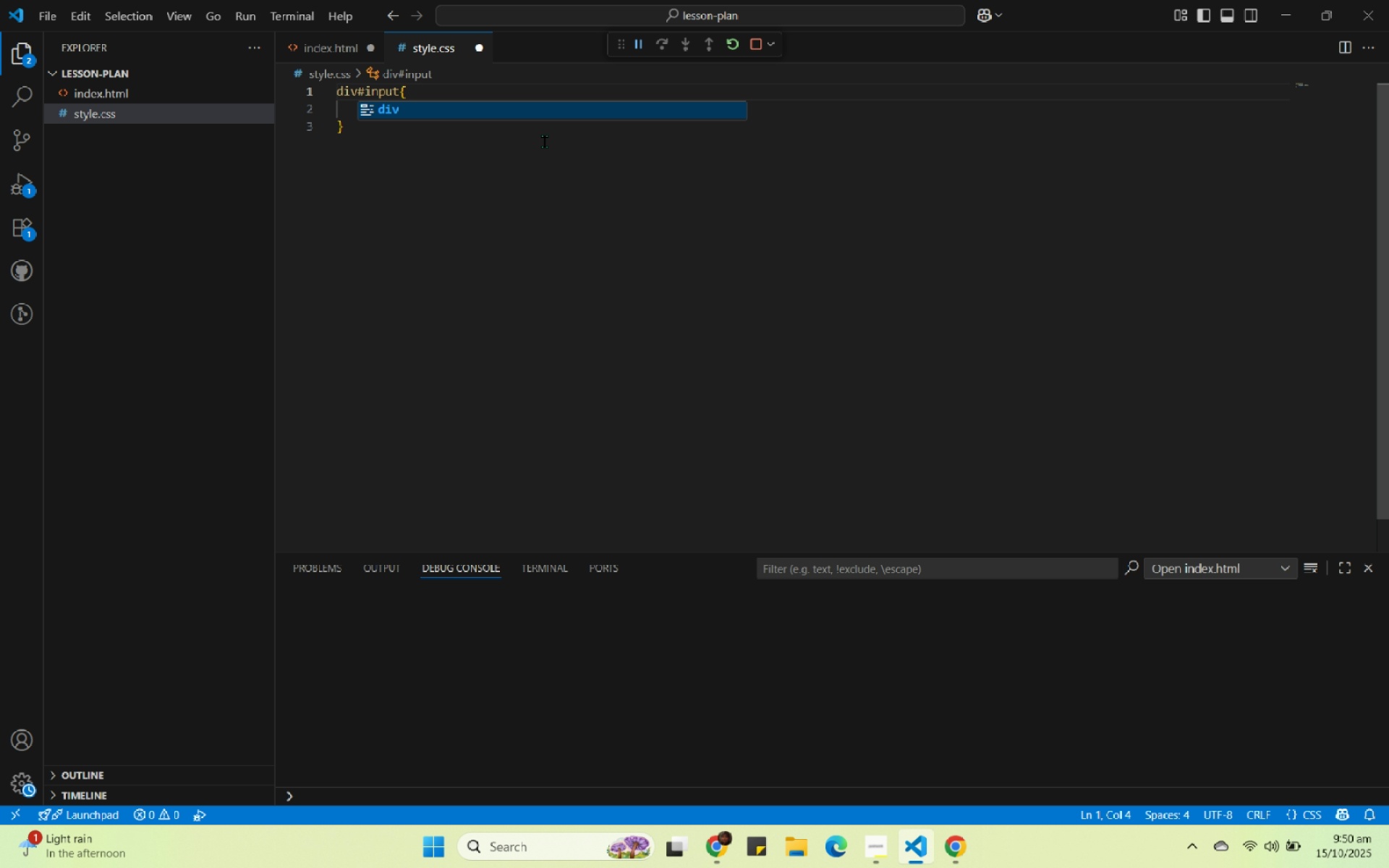 
key(Enter)
 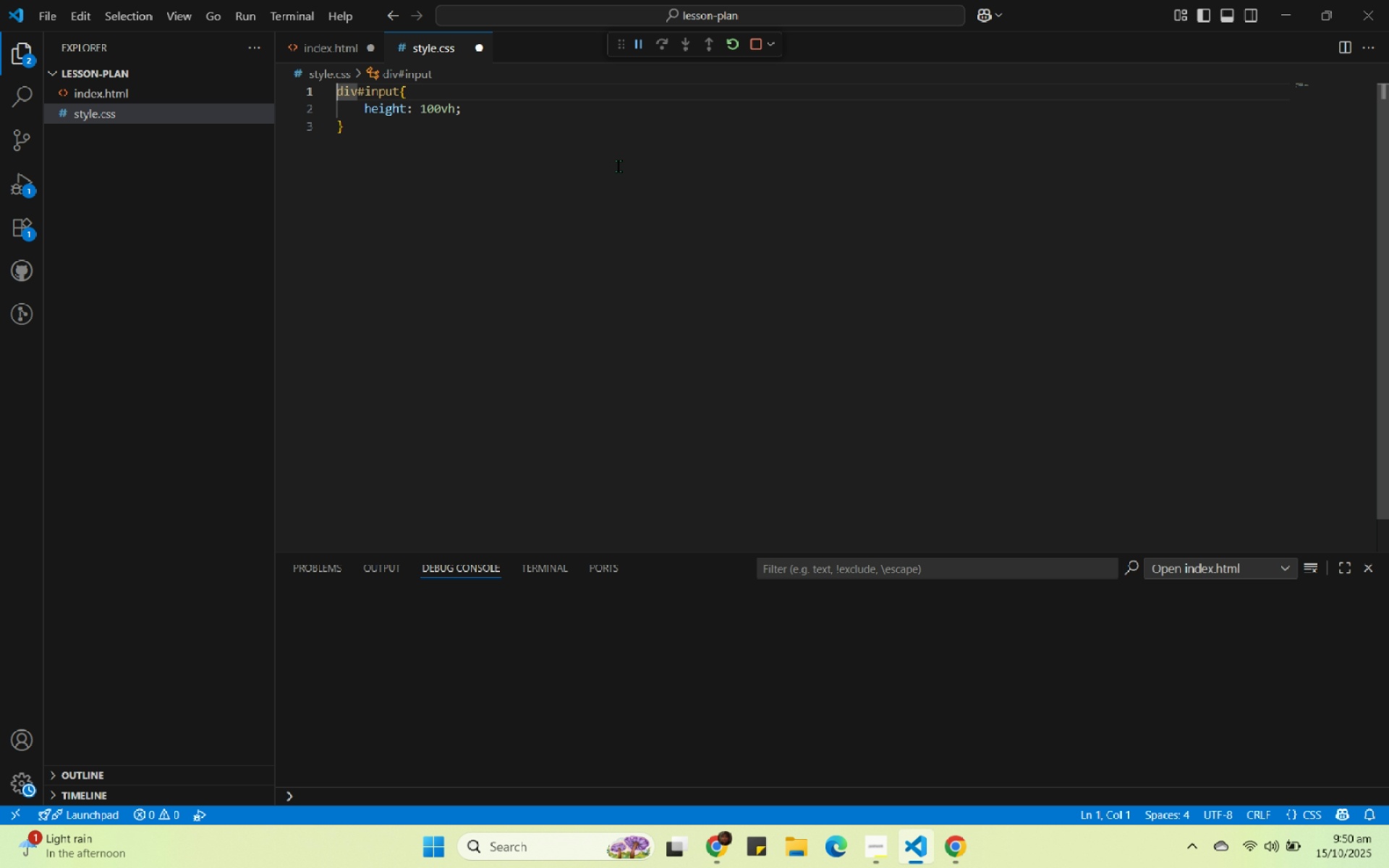 
key(Enter)
 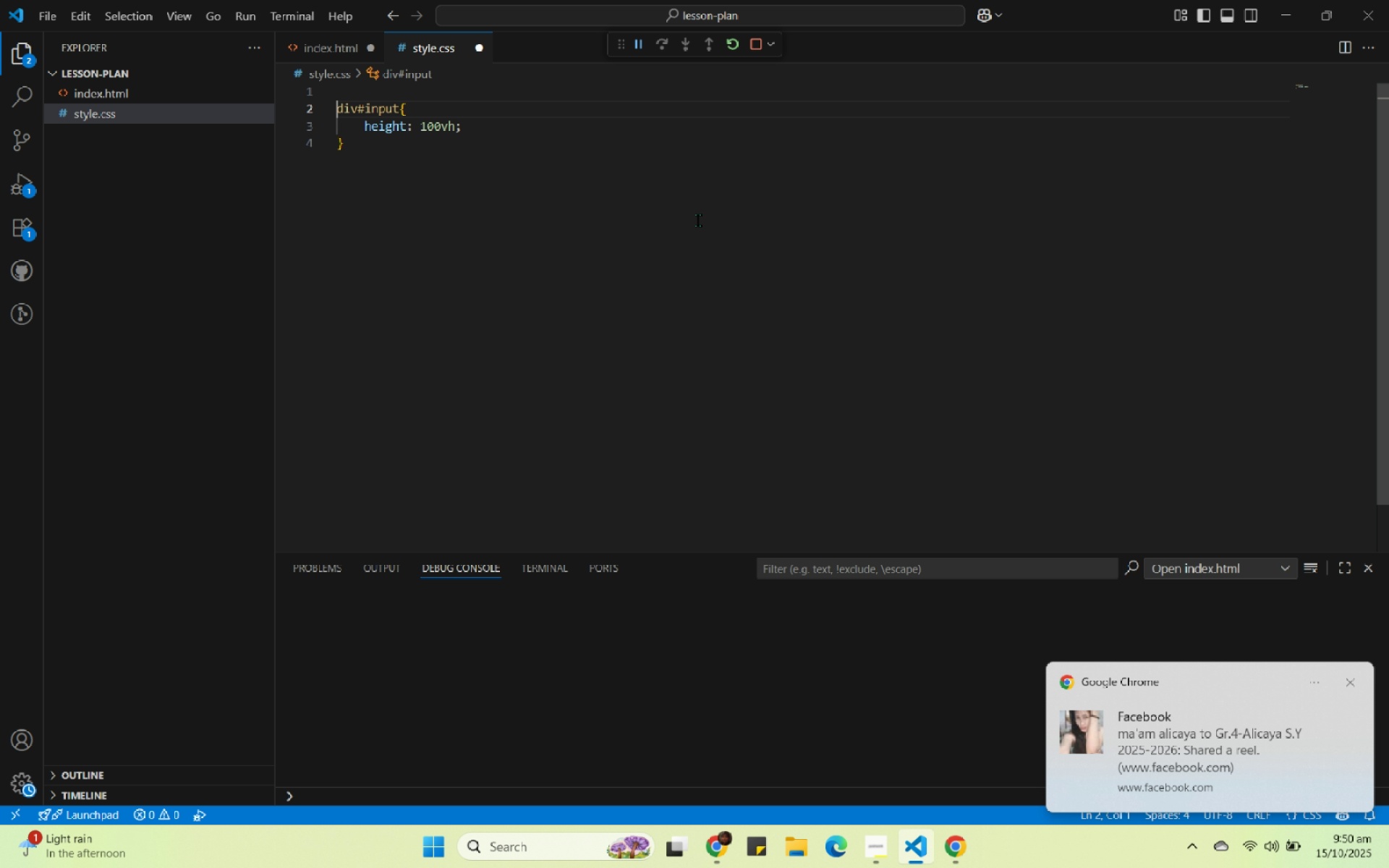 
wait(6.5)
 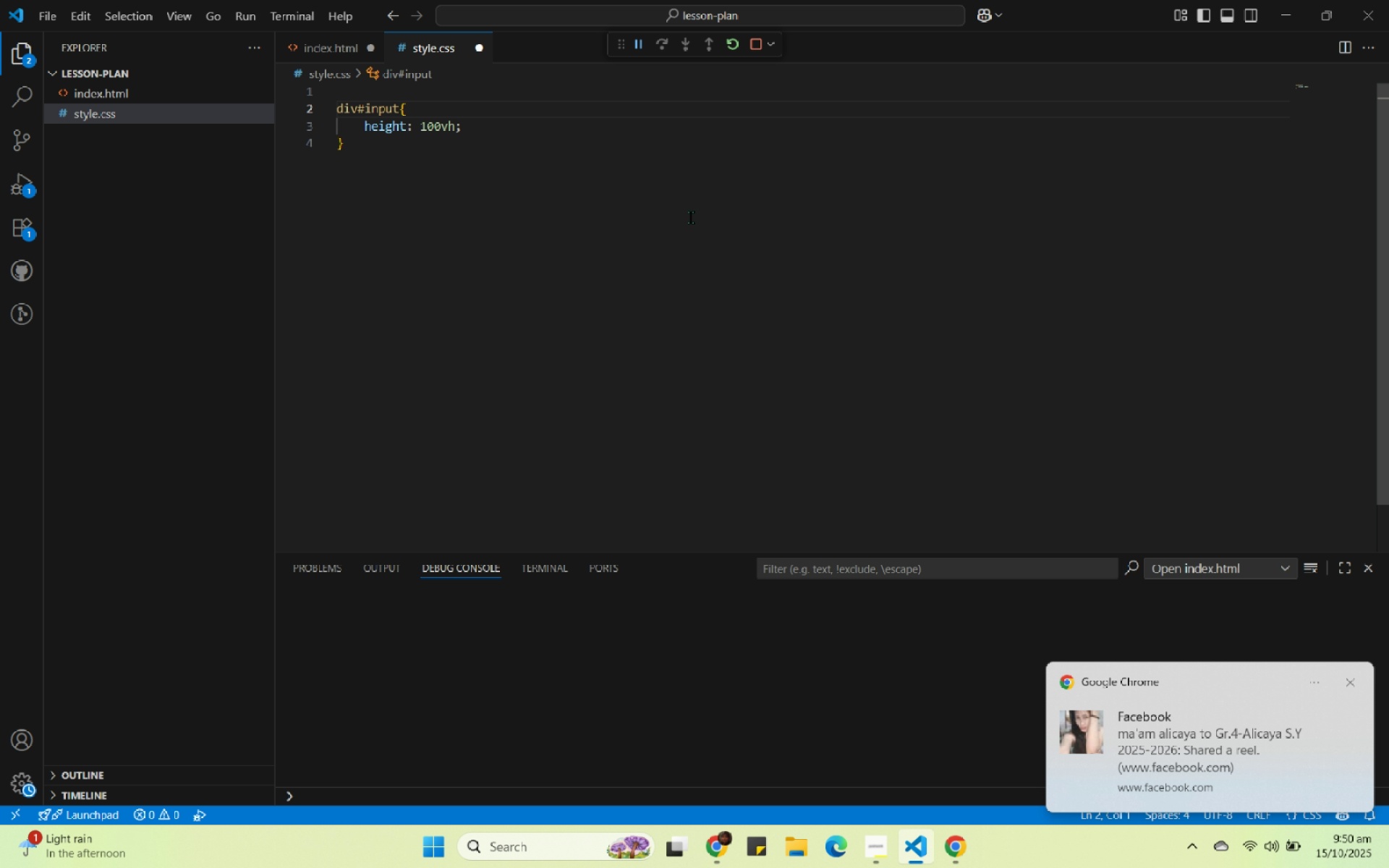 
left_click([650, 198])
 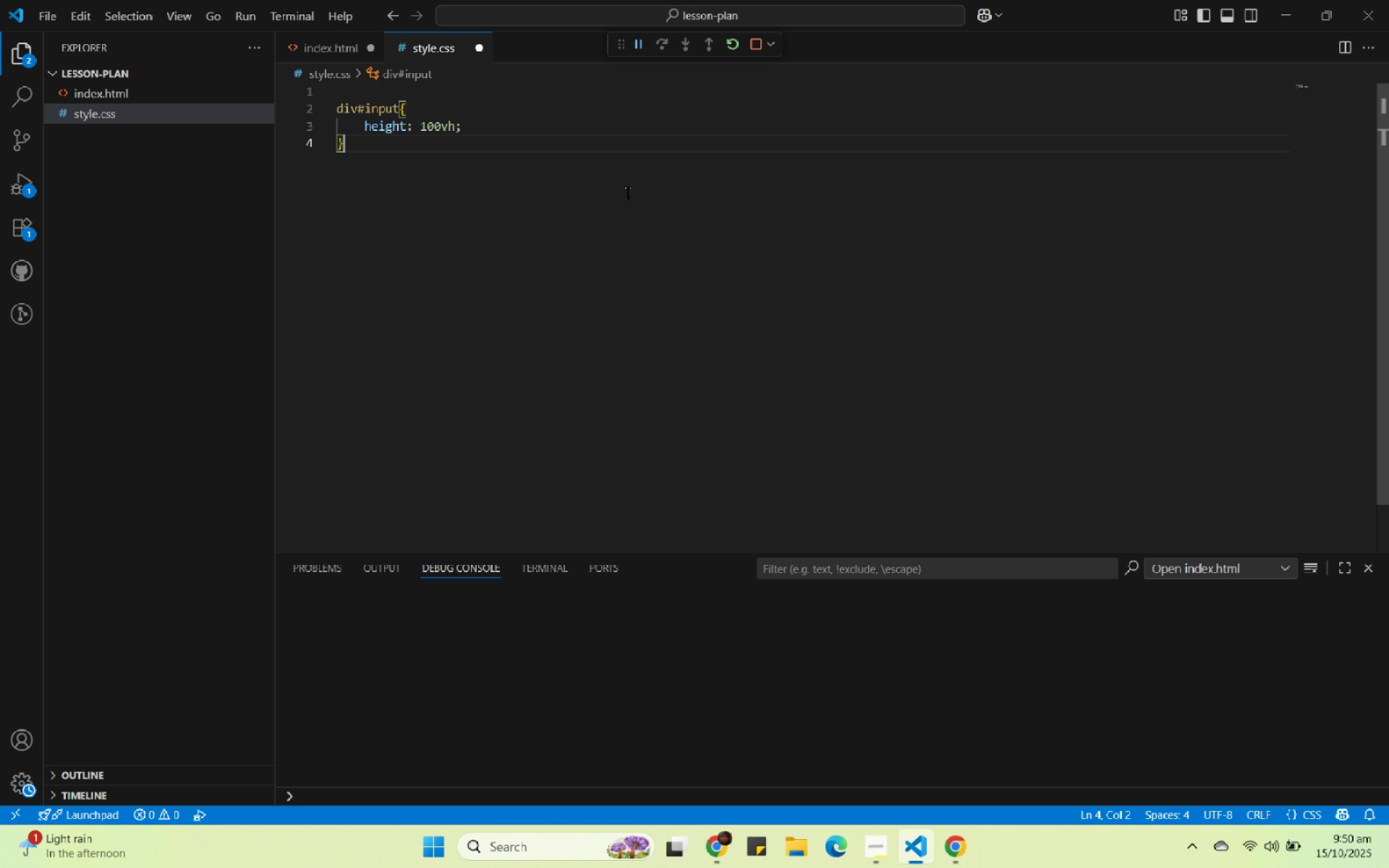 
key(Control+S)
 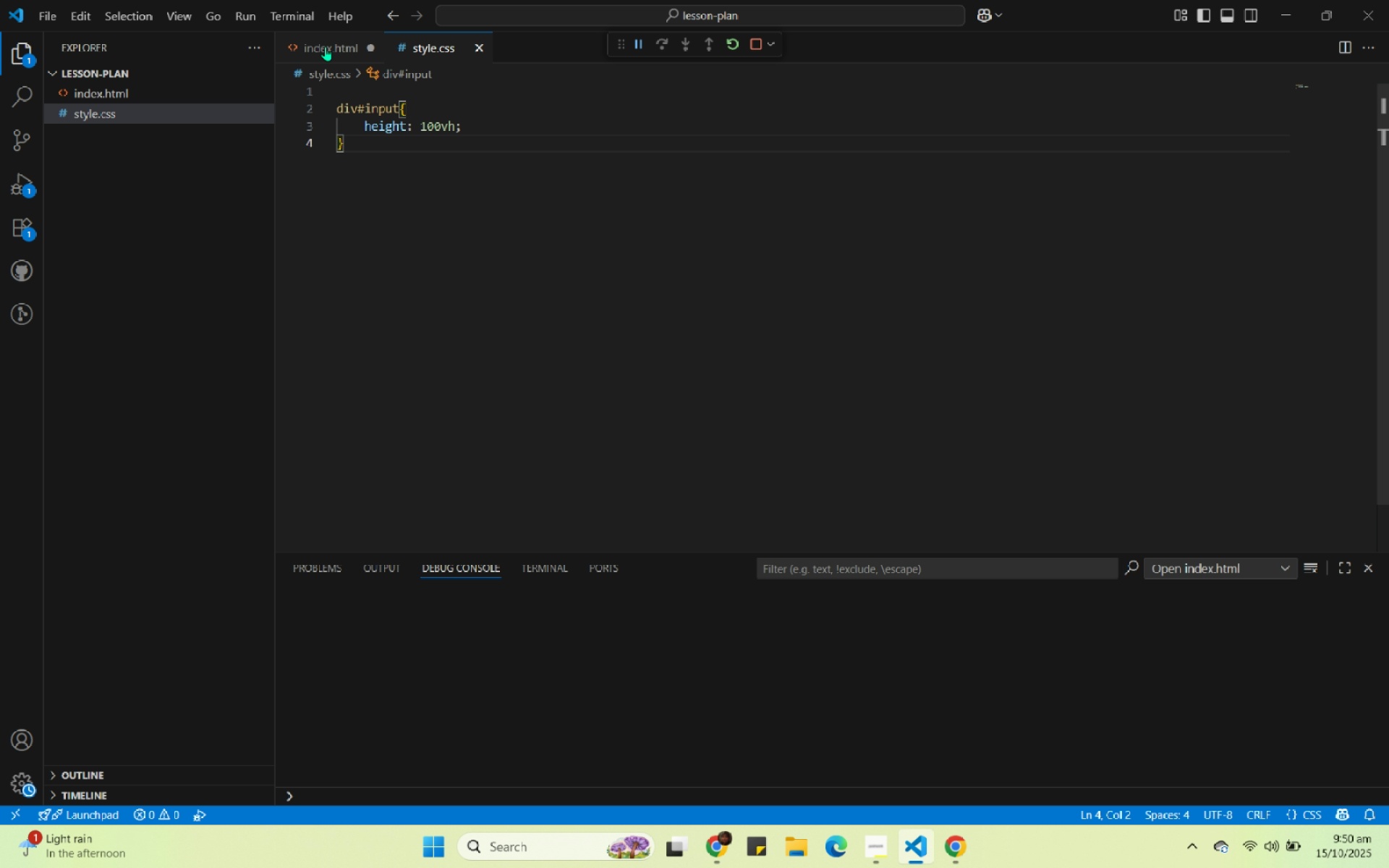 
left_click([326, 43])
 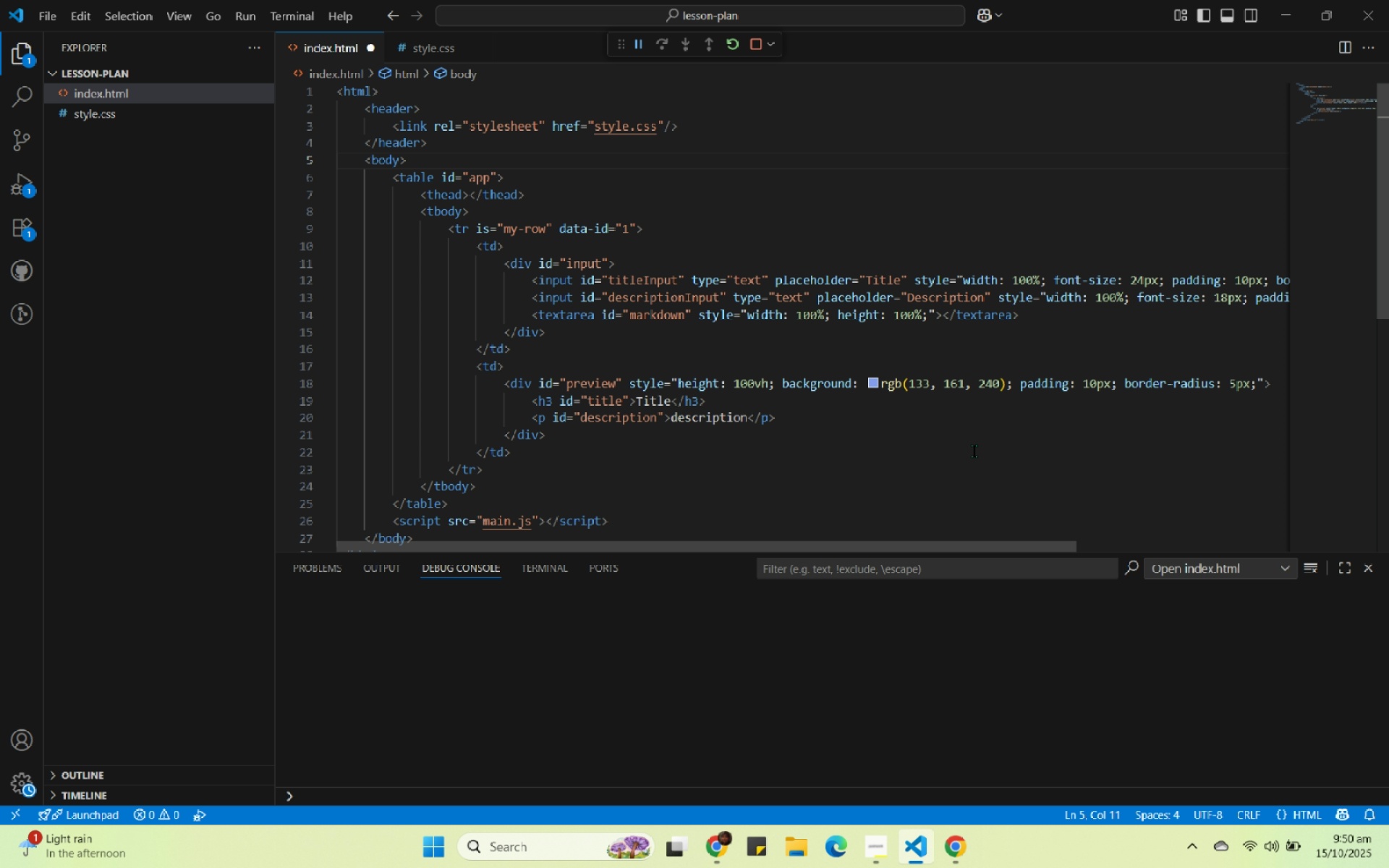 
wait(9.5)
 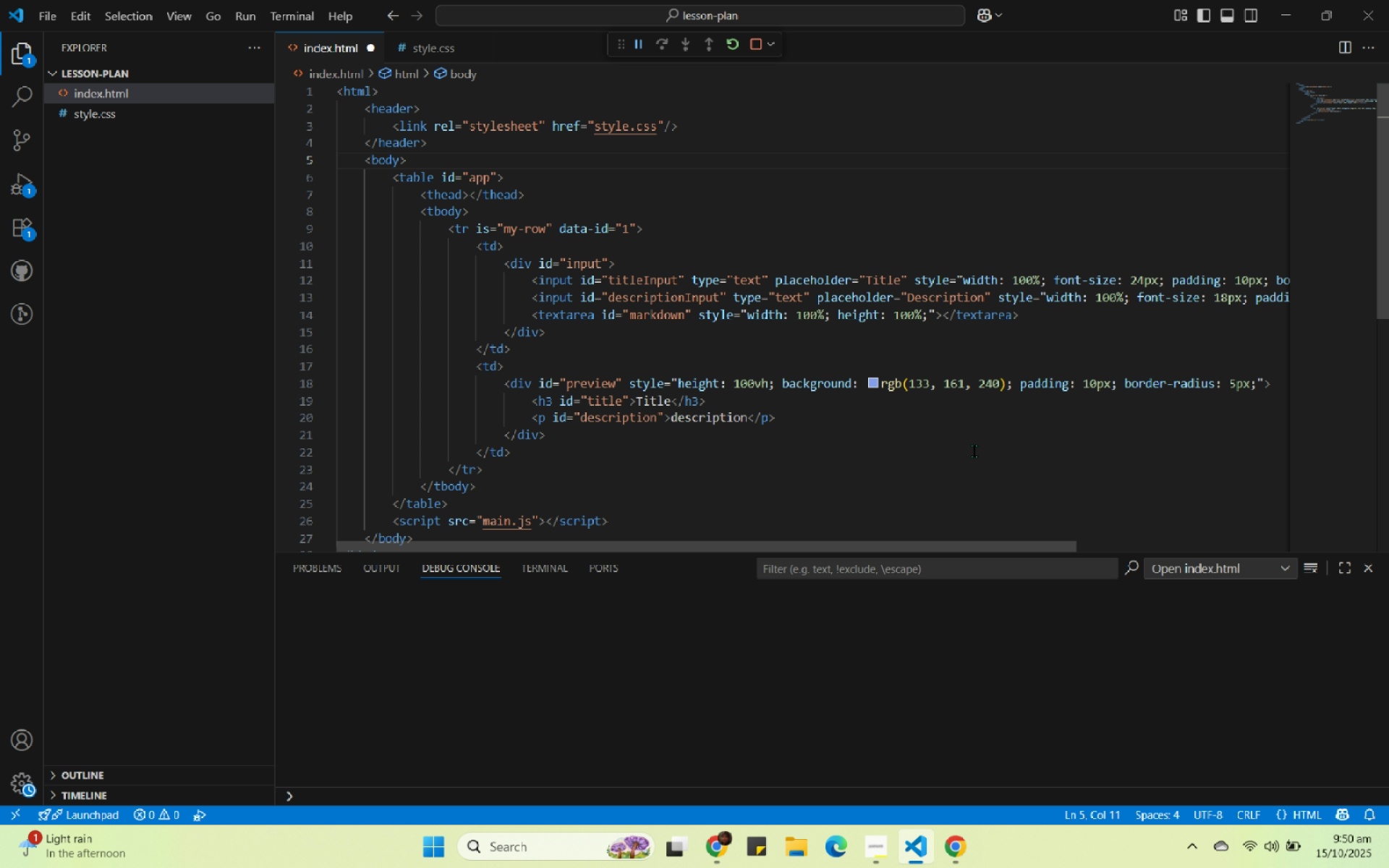 
mouse_move([1034, 544])
 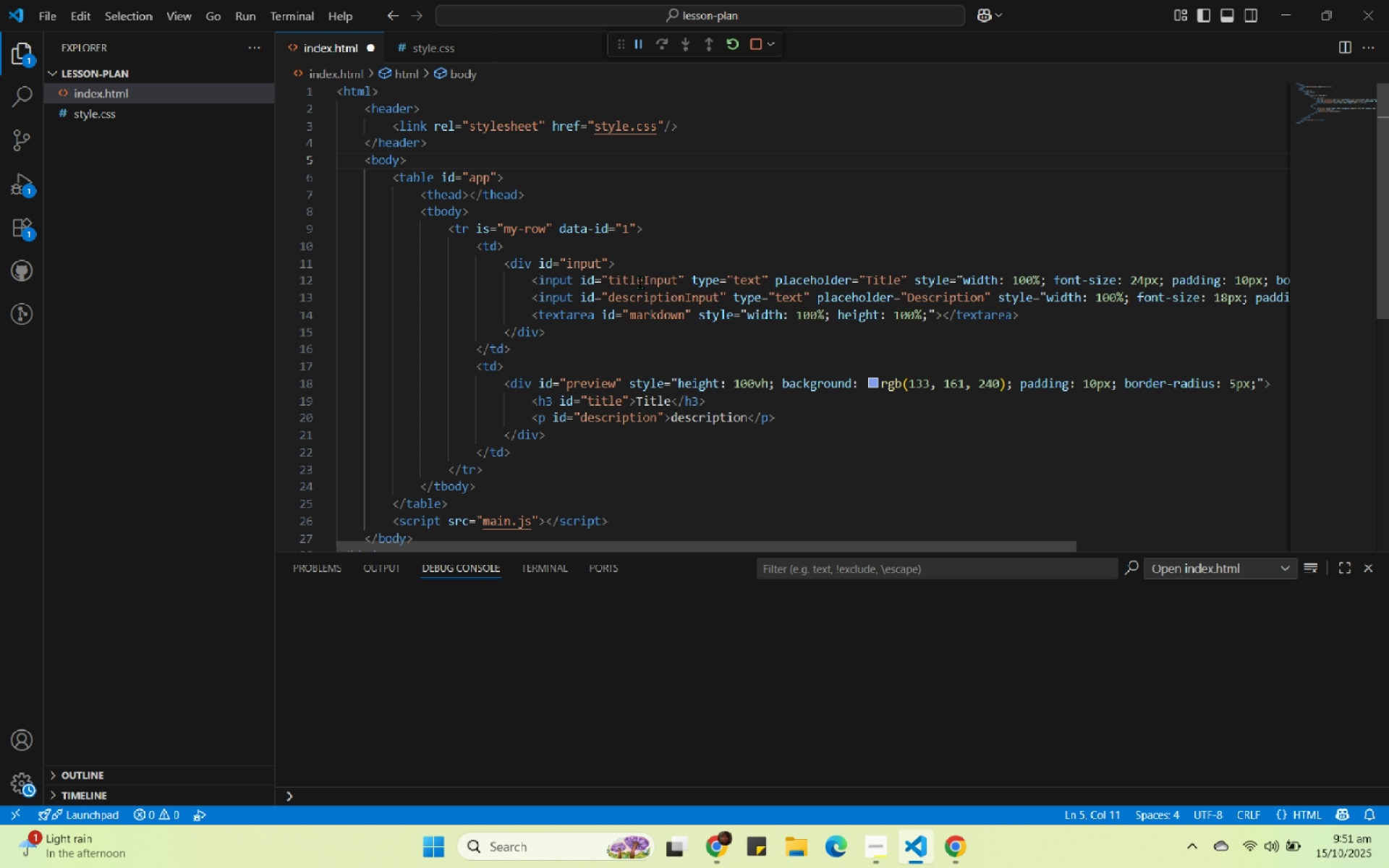 
double_click([642, 278])
 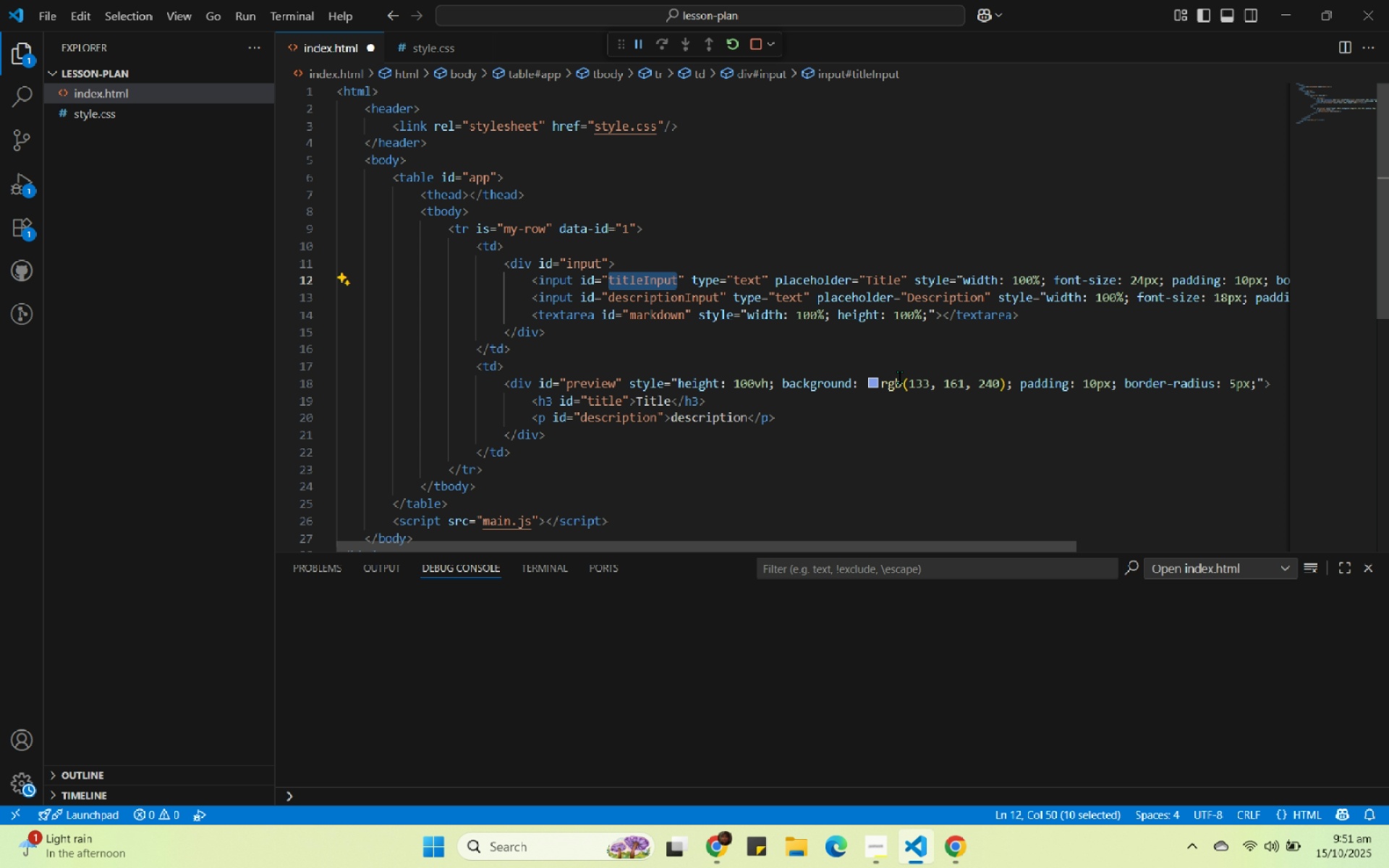 
key(Control+C)
 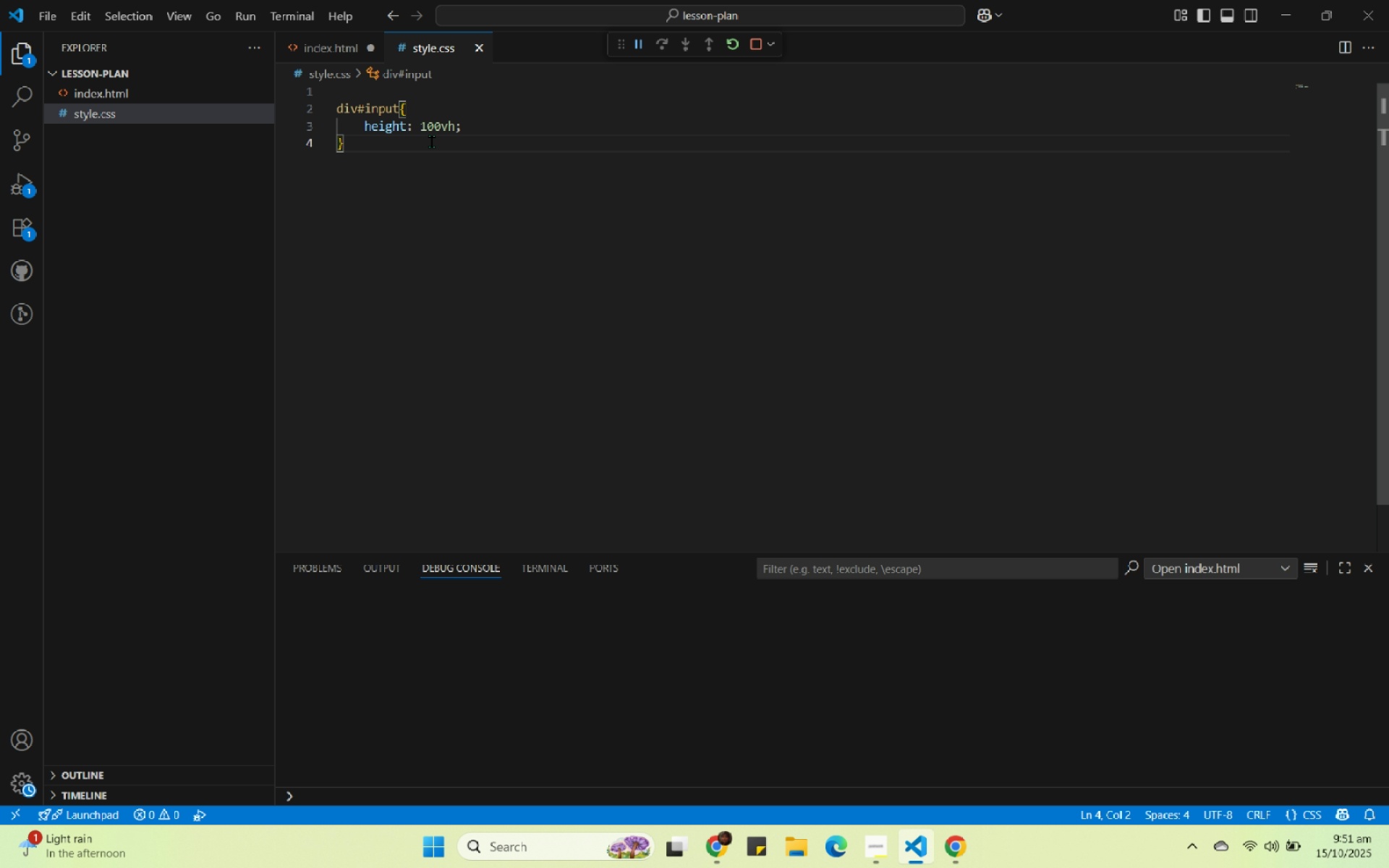 
key(Enter)
 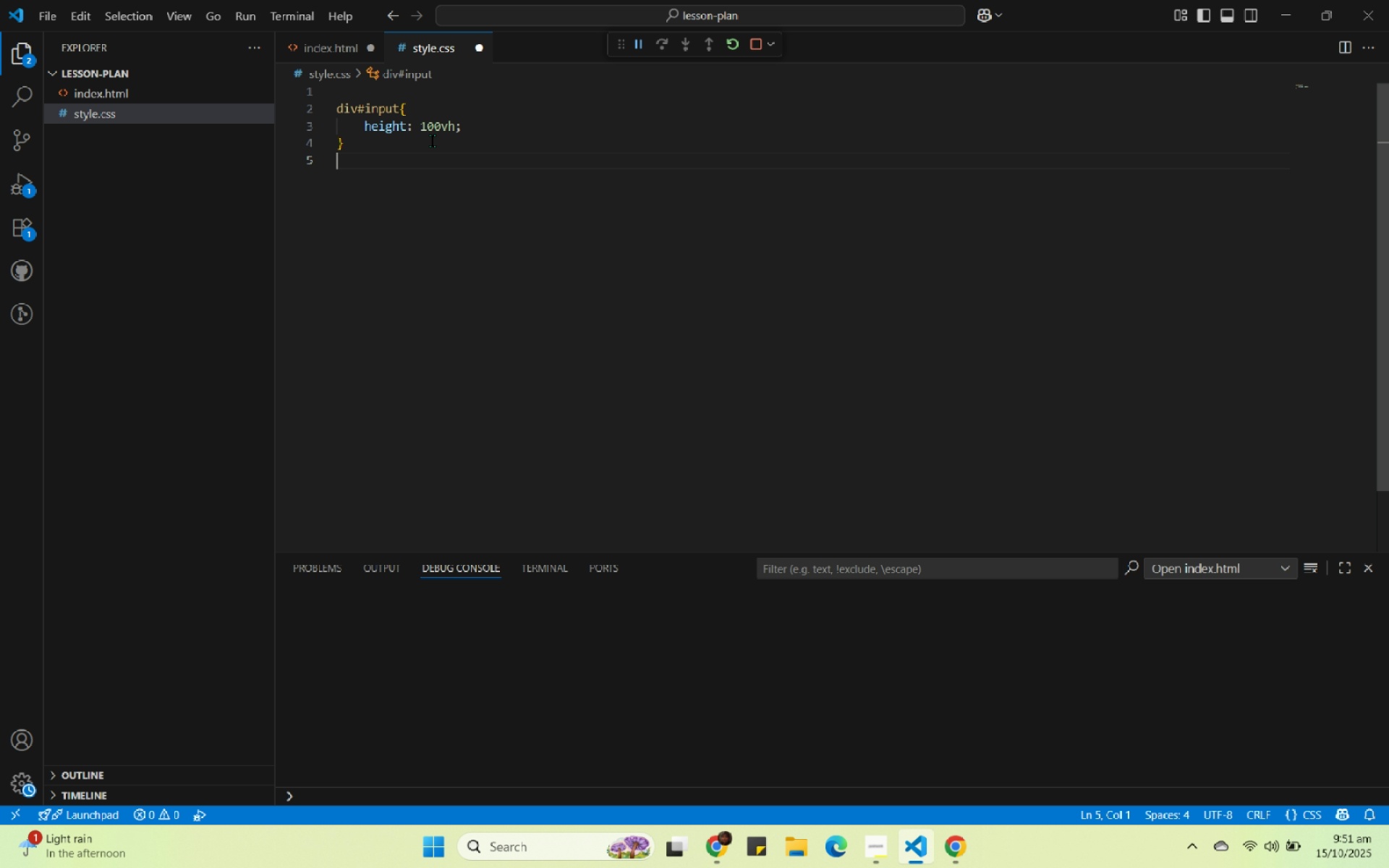 
key(Enter)
 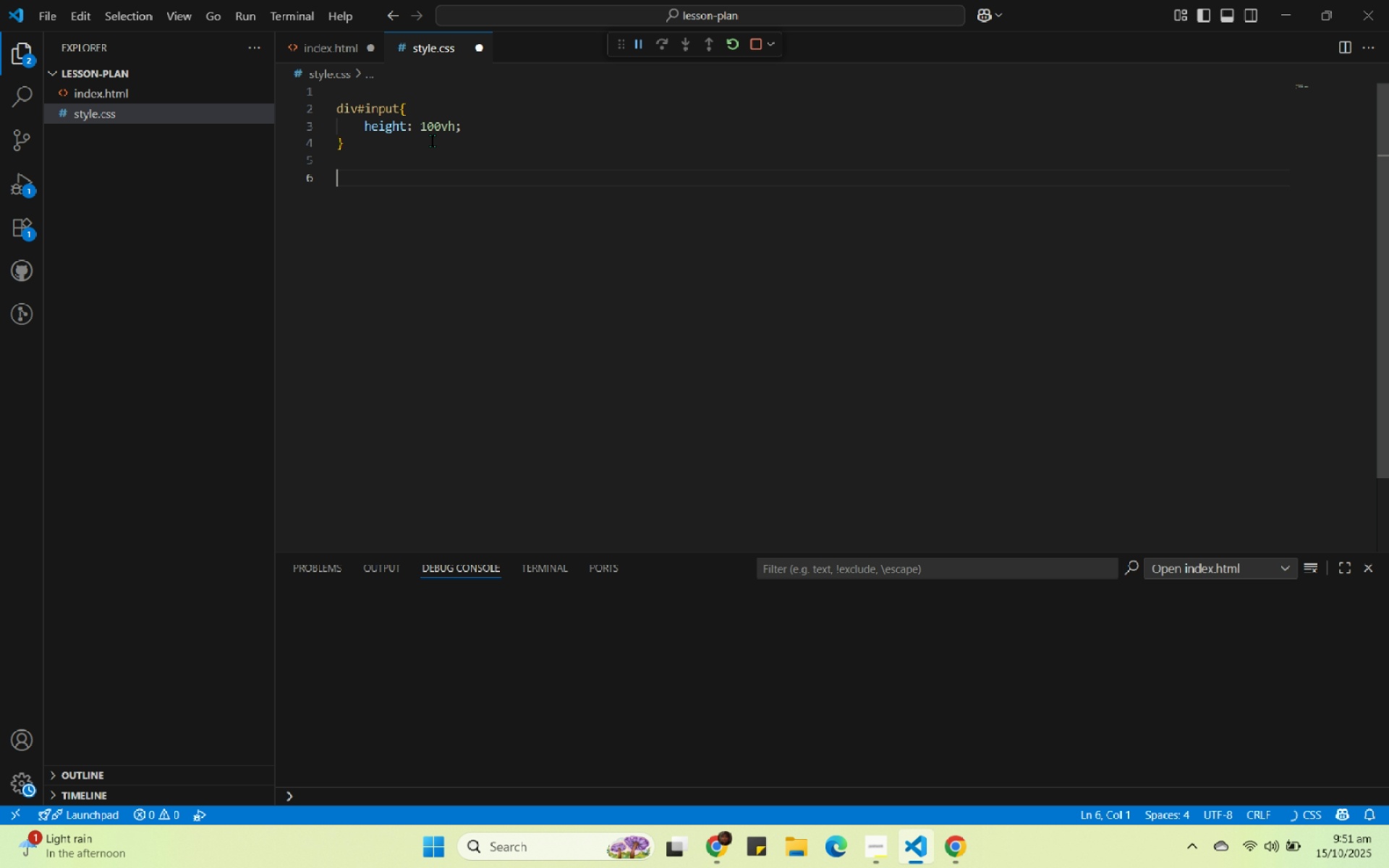 
type(input)
 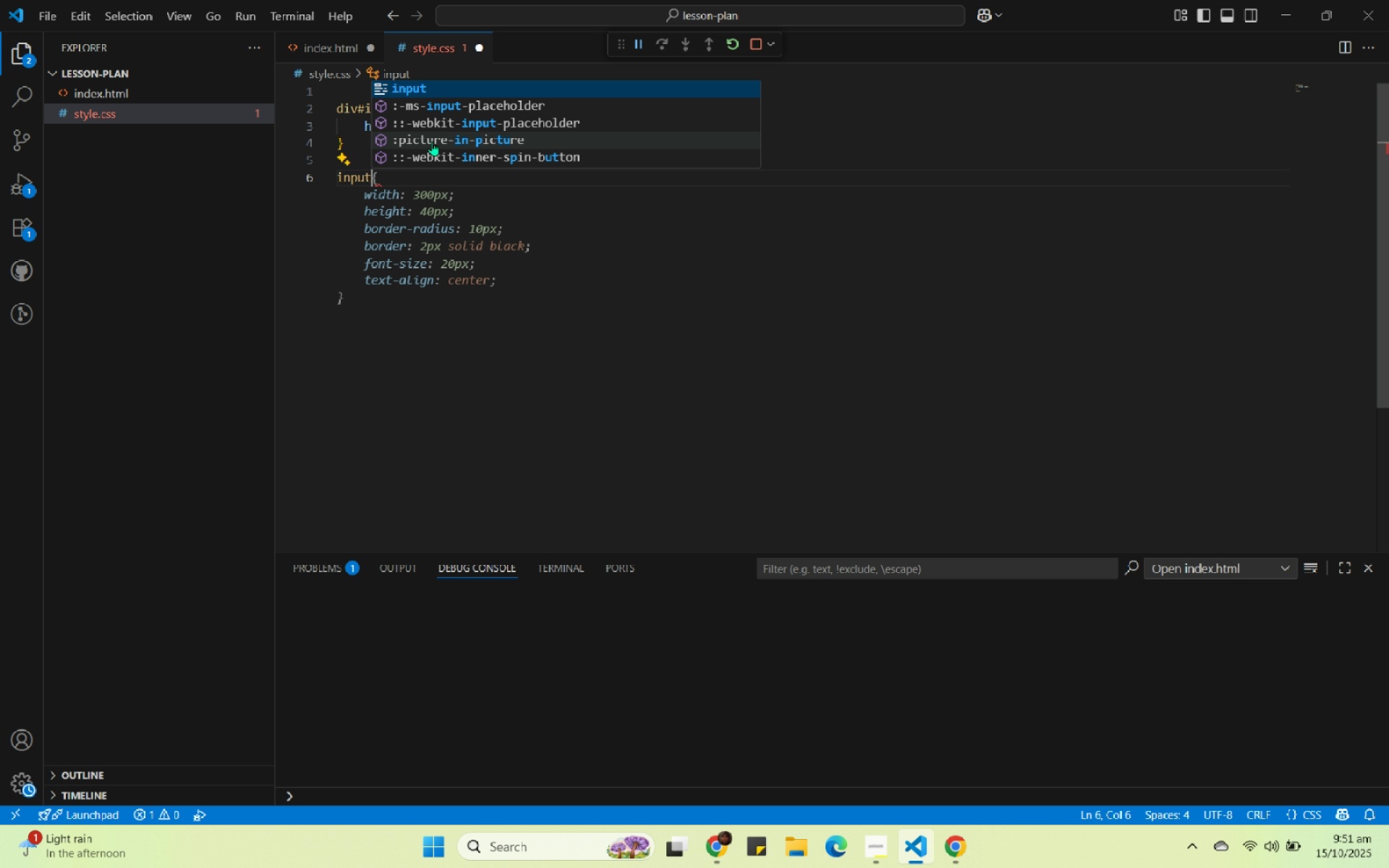 
key(Shift+3)
 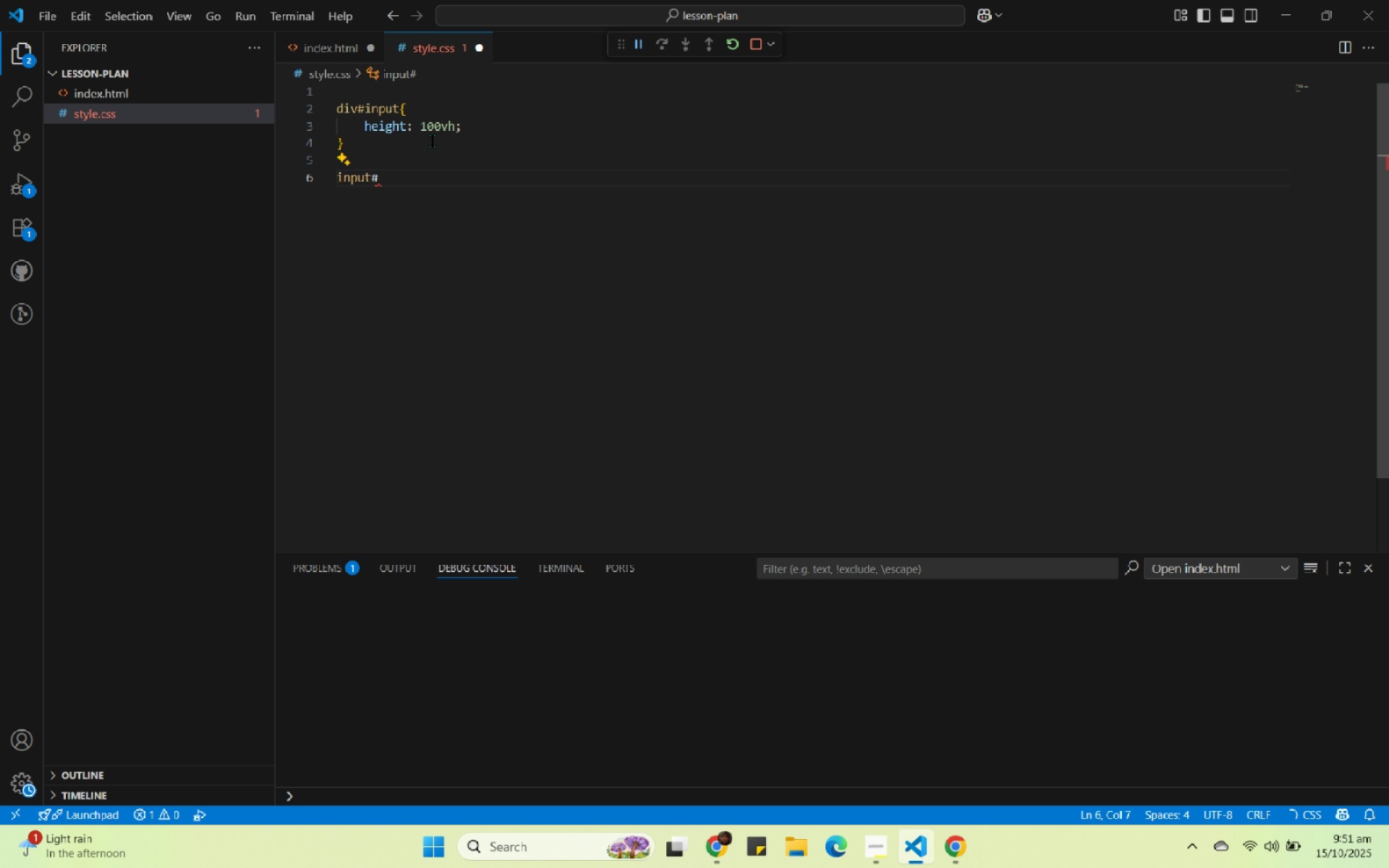 
key(Control+V)
 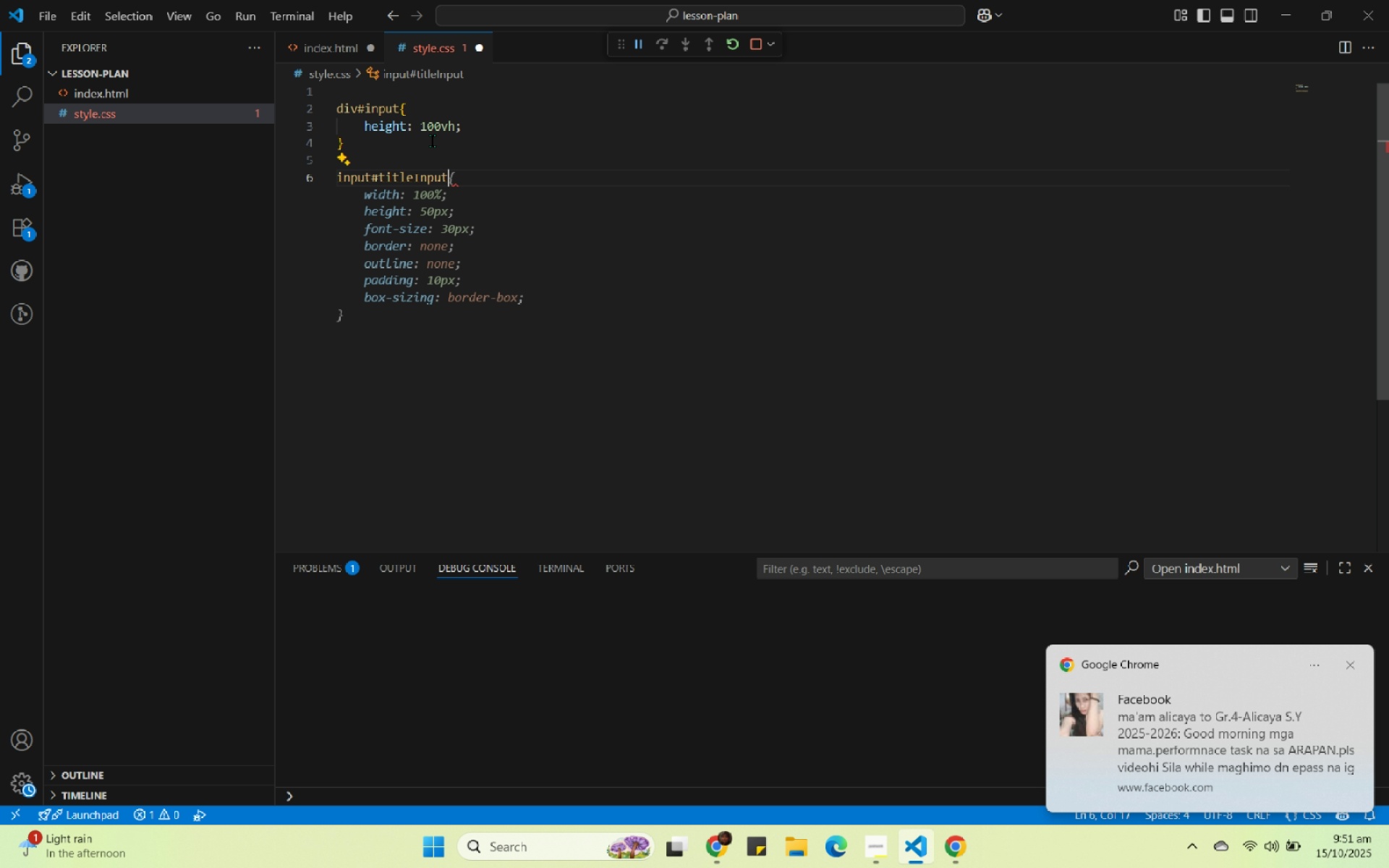 
key(Shift+BracketLeft)
 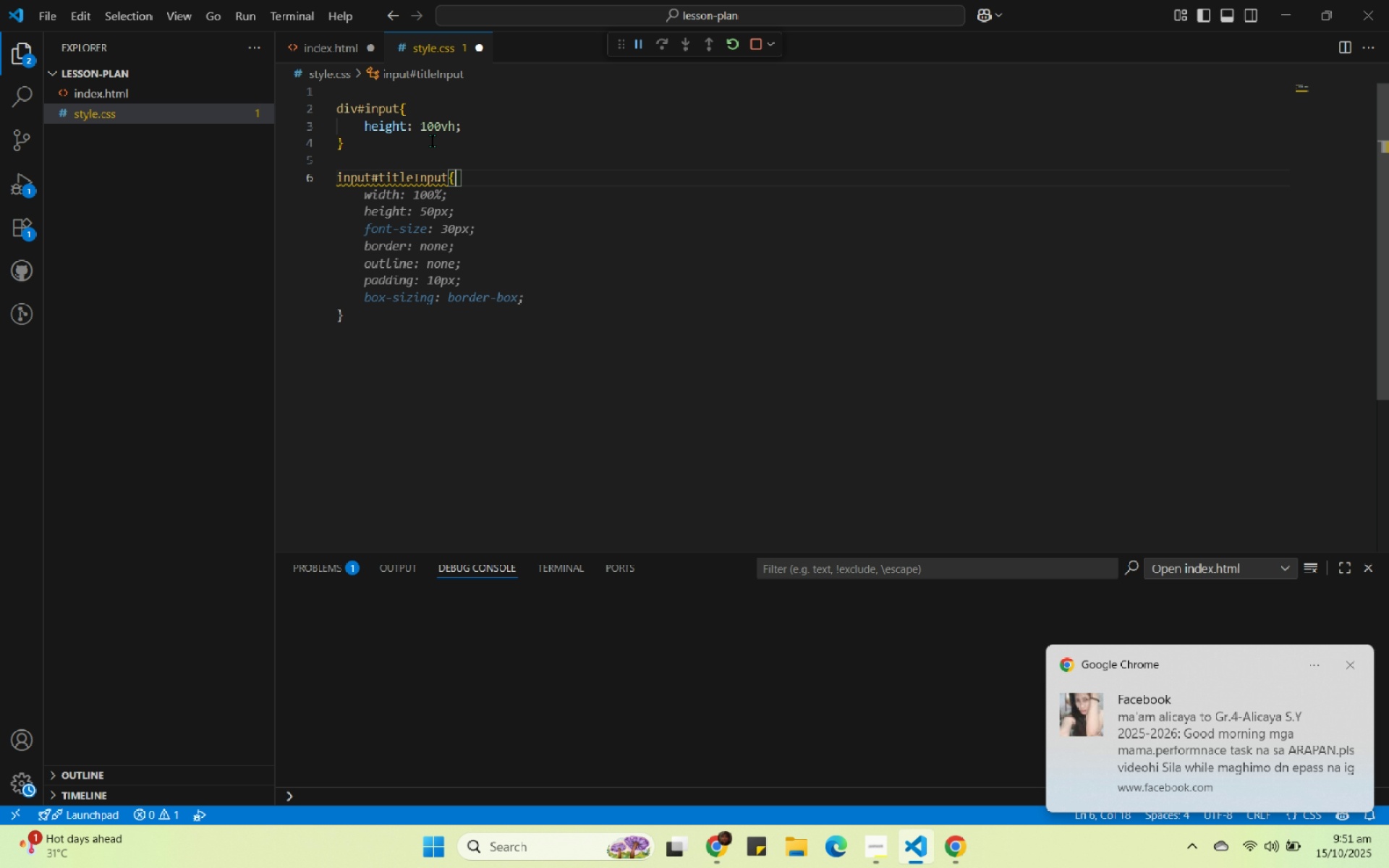 
wait(5.35)
 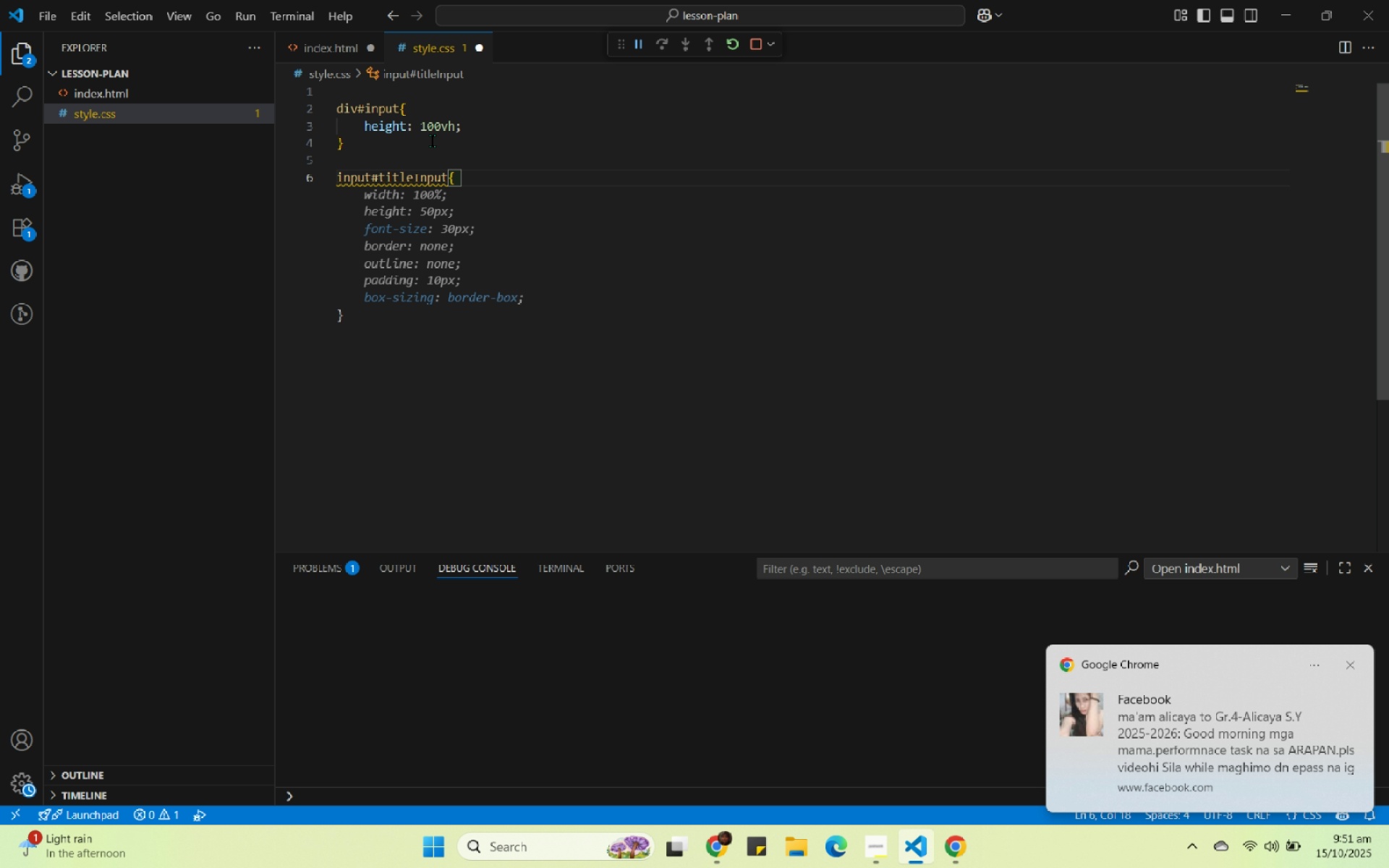 
key(Shift+BracketRight)
 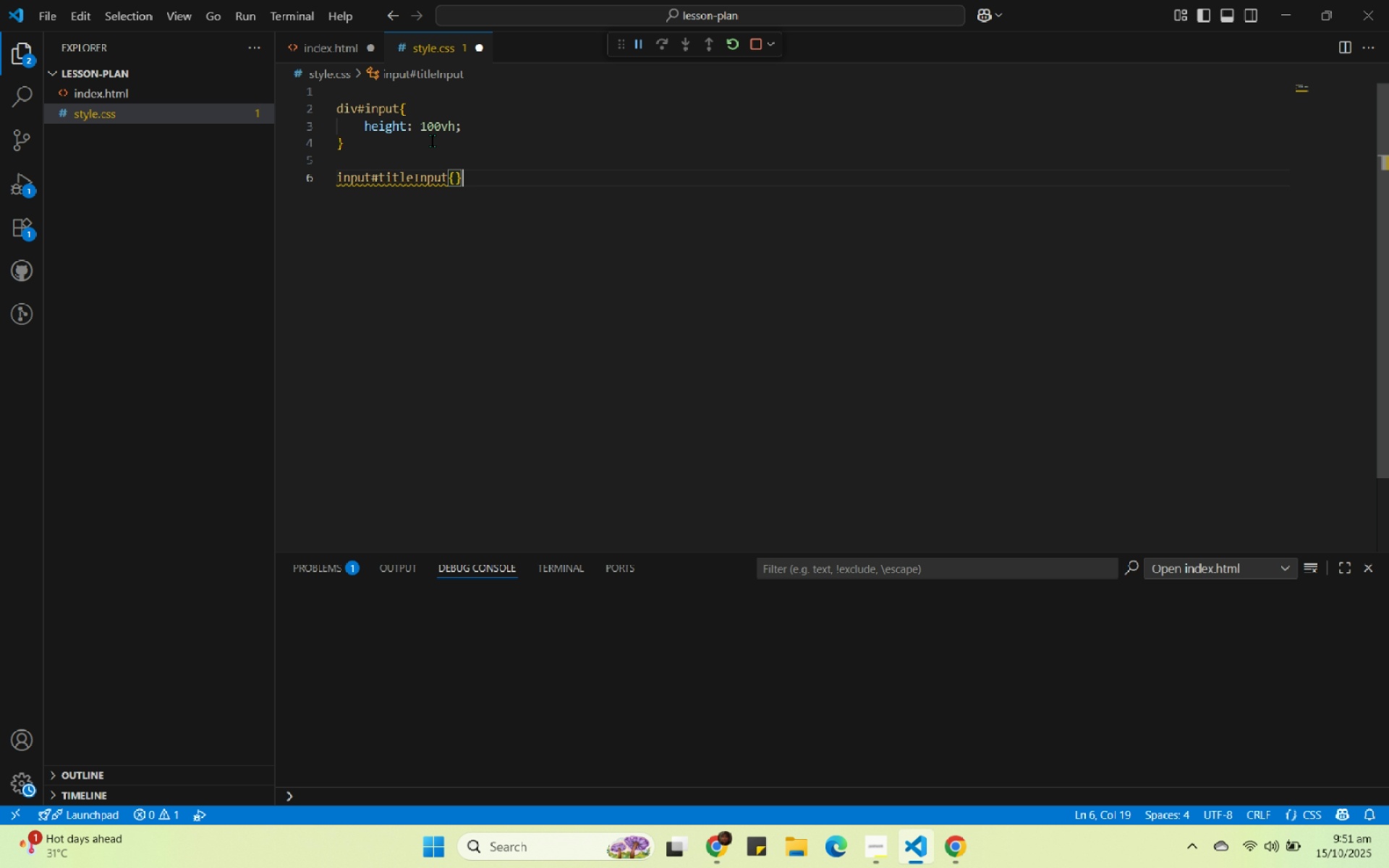 
key(Shift+ArrowLeft)
 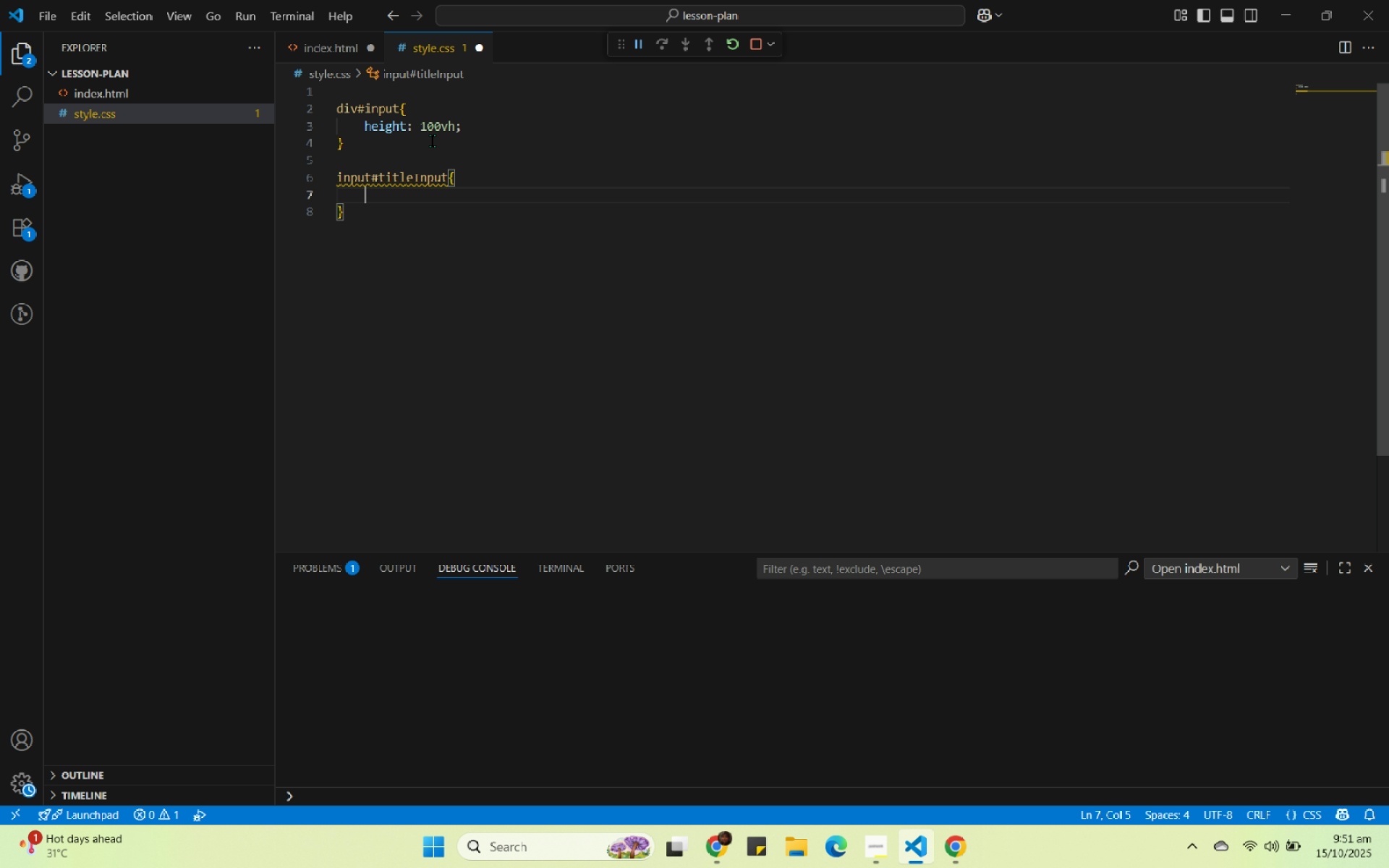 
key(Enter)
 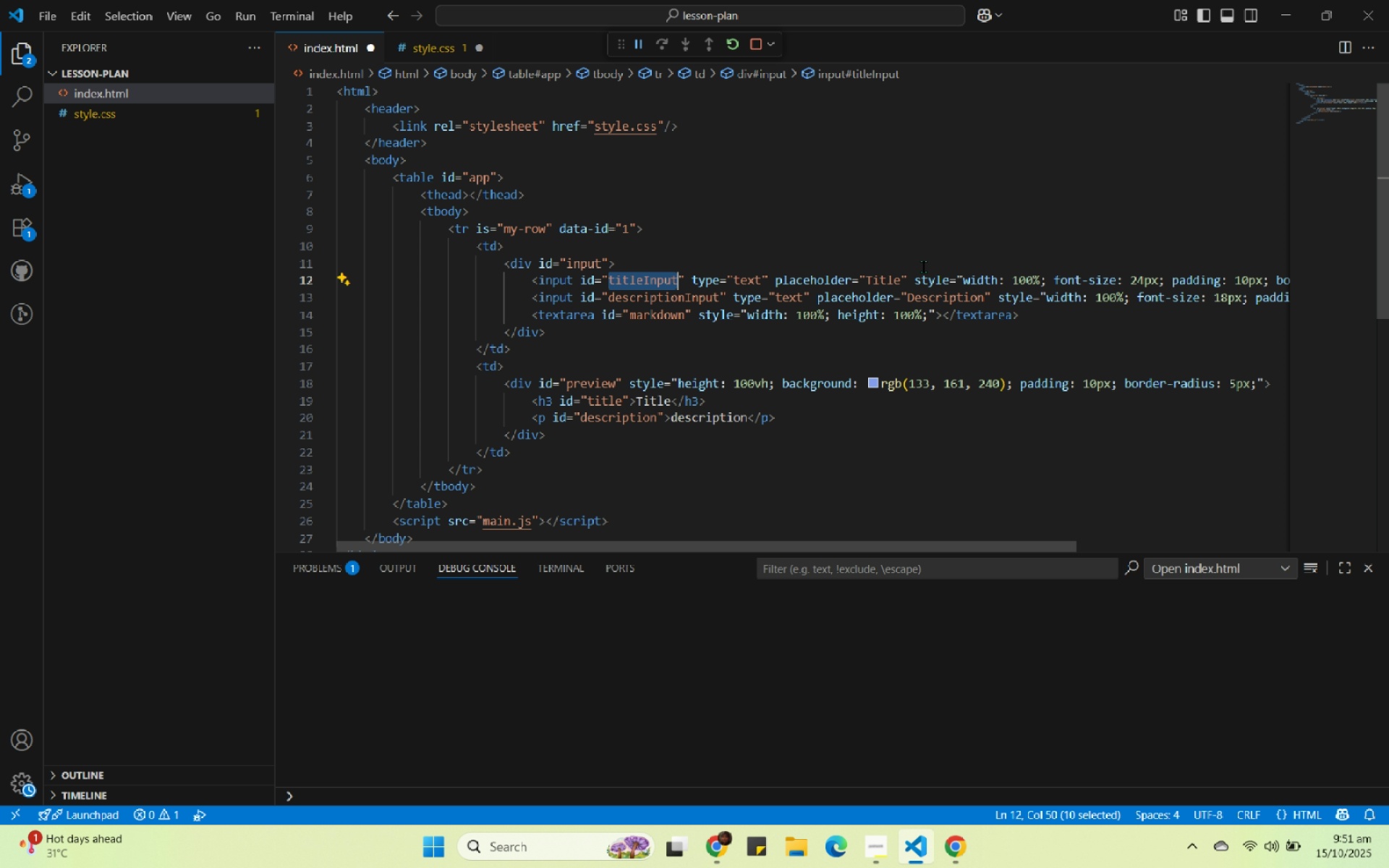 
wait(9.37)
 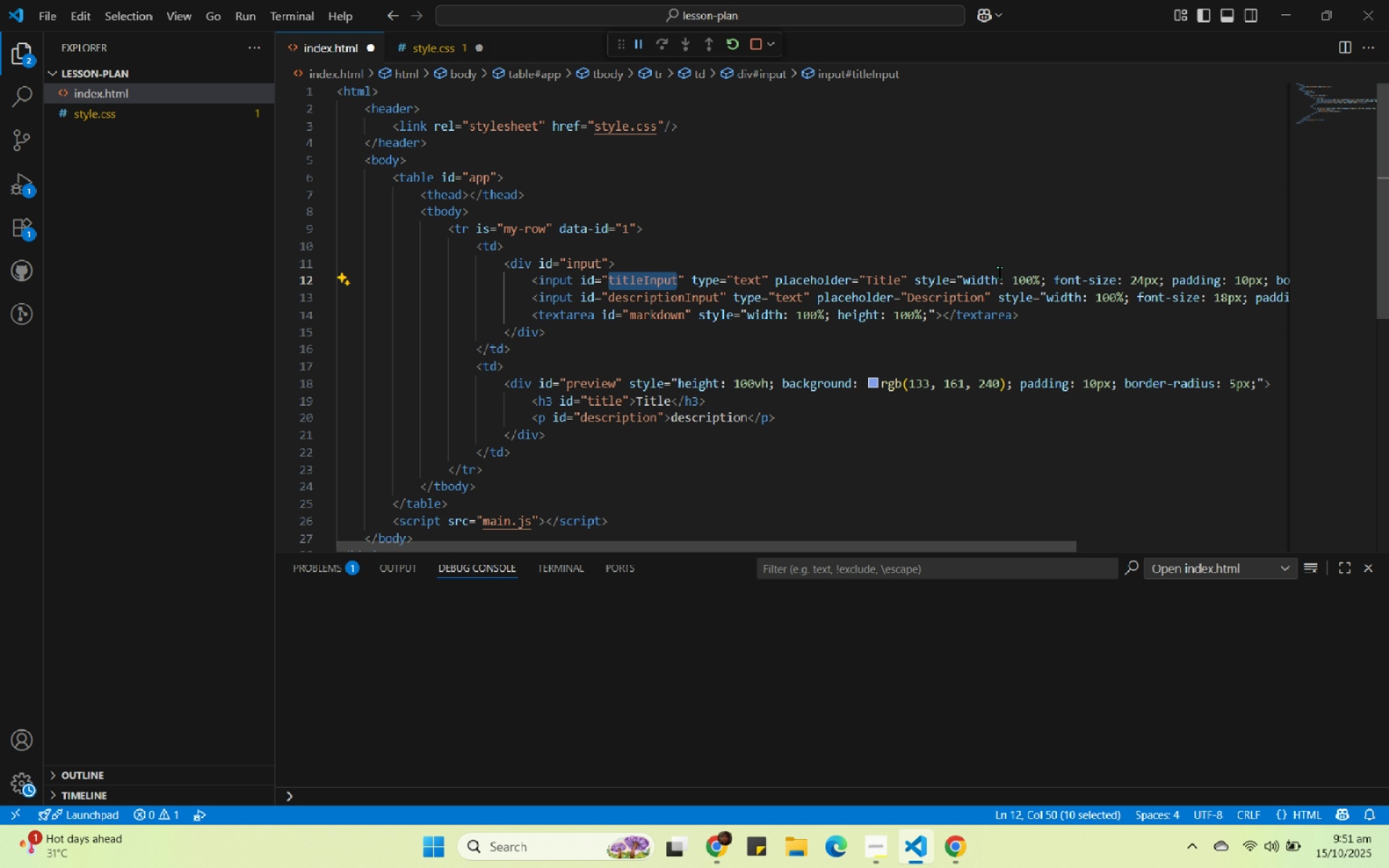 
key(Shift+ArrowLeft)
 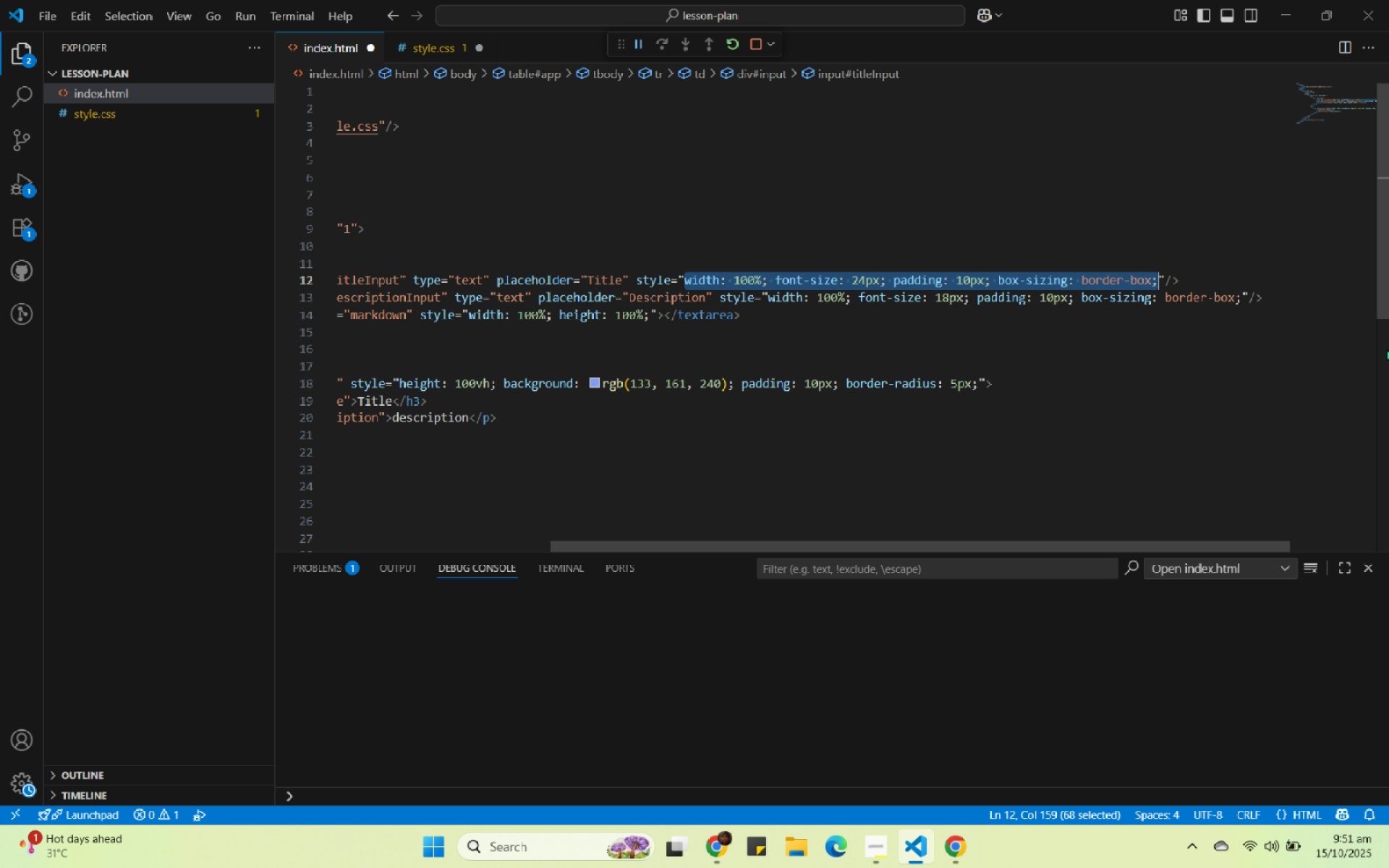 
key(Control+X)
 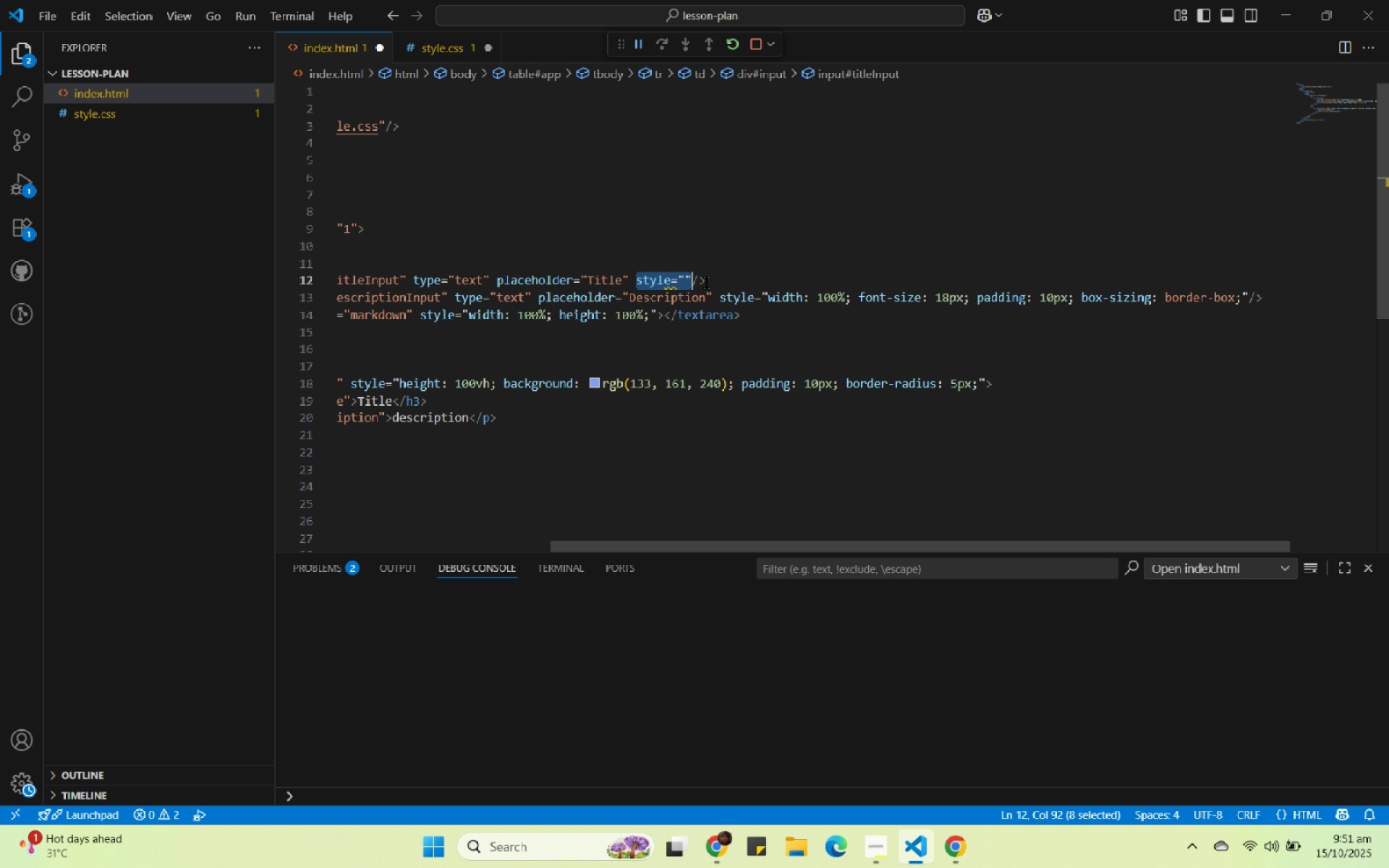 
key(Backspace)
 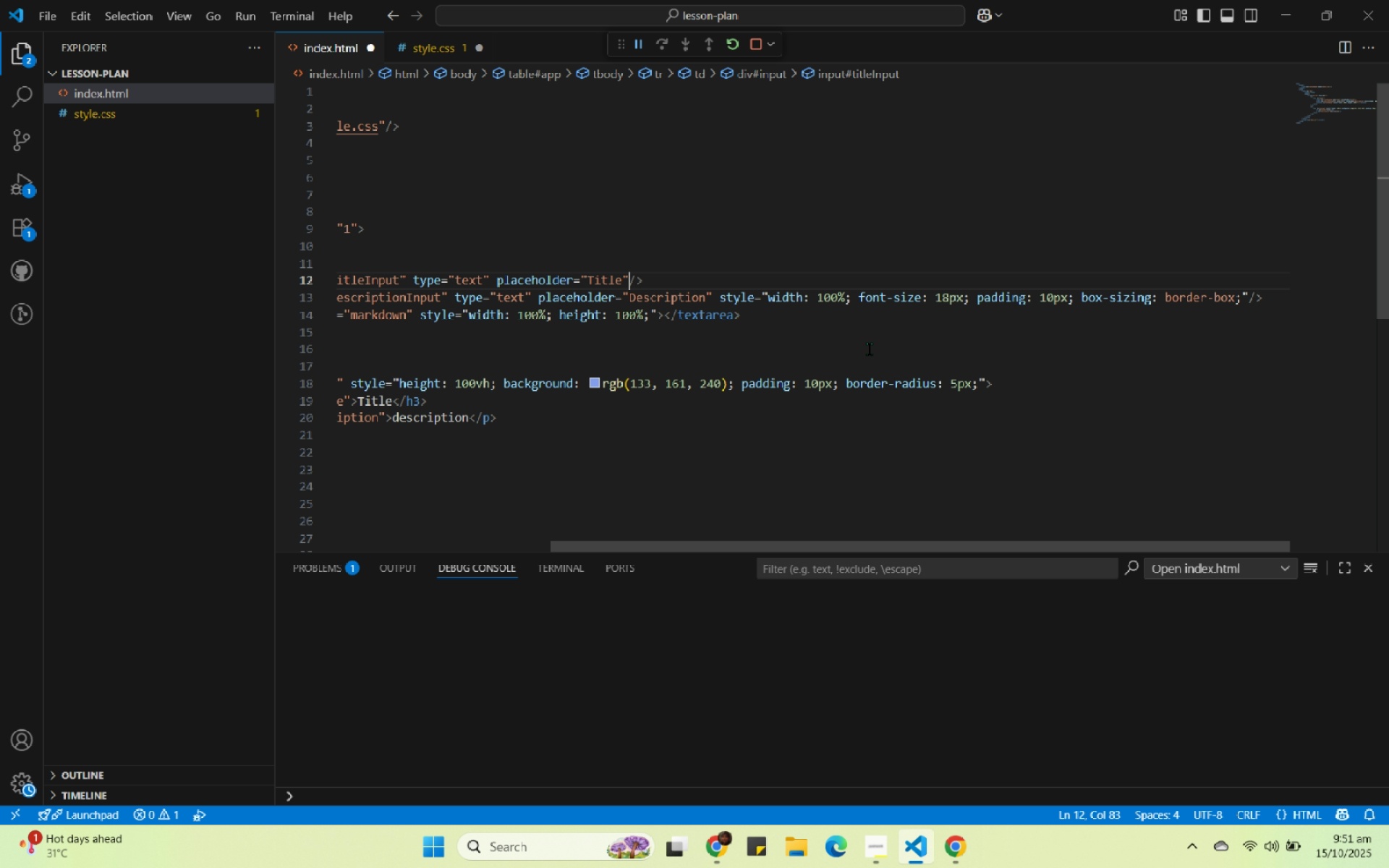 
key(Backspace)
 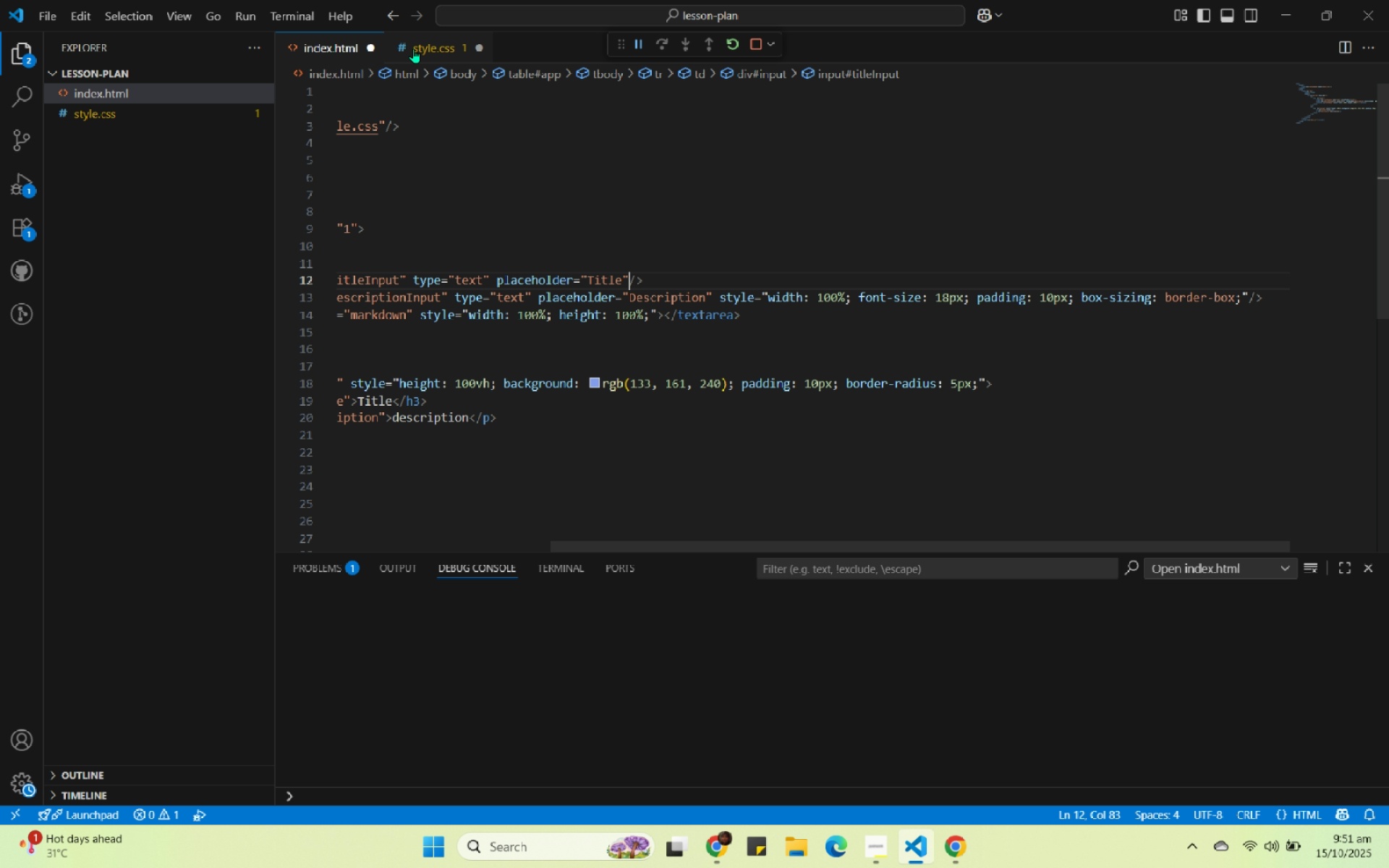 
left_click([416, 38])
 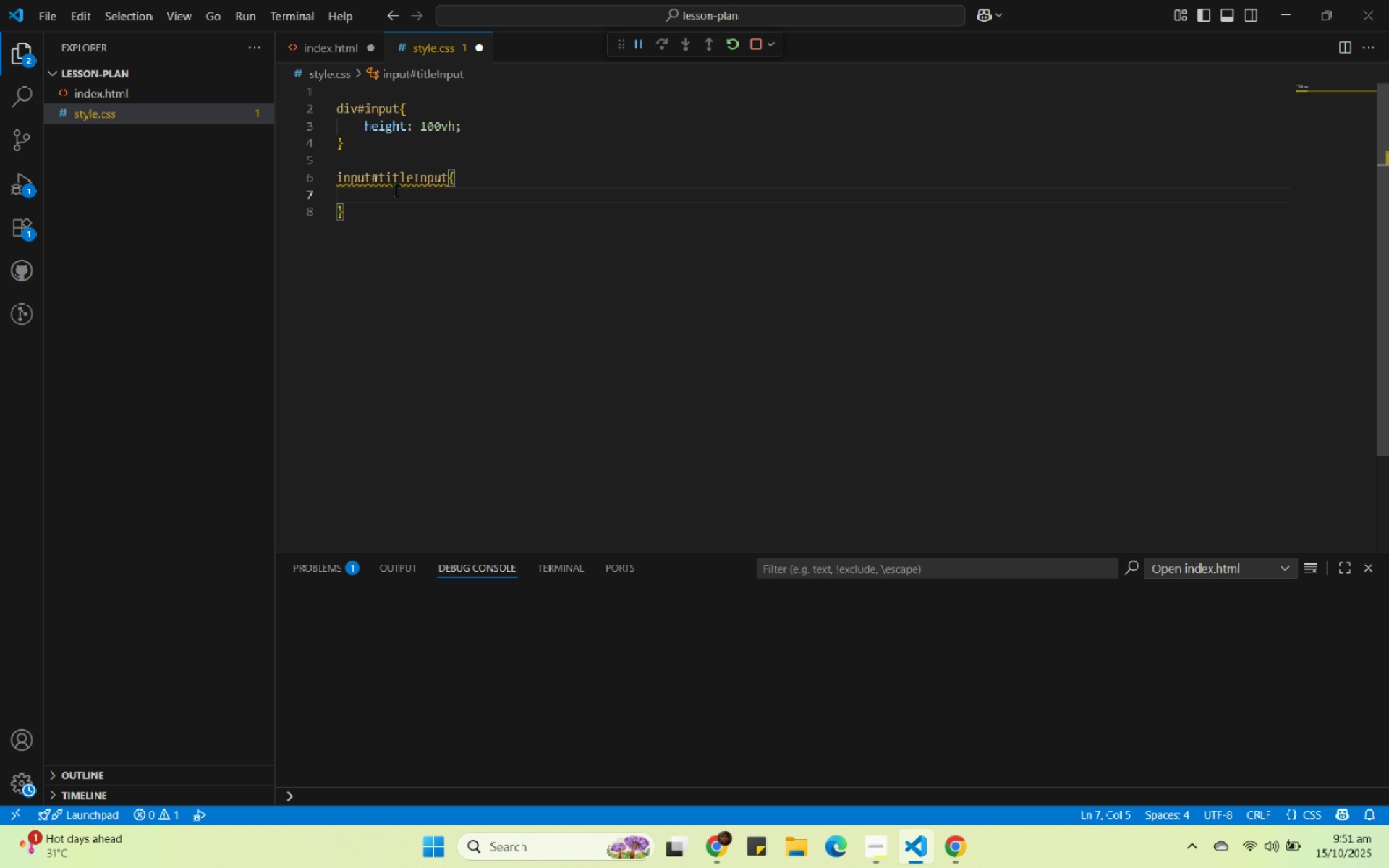 
key(Control+V)
 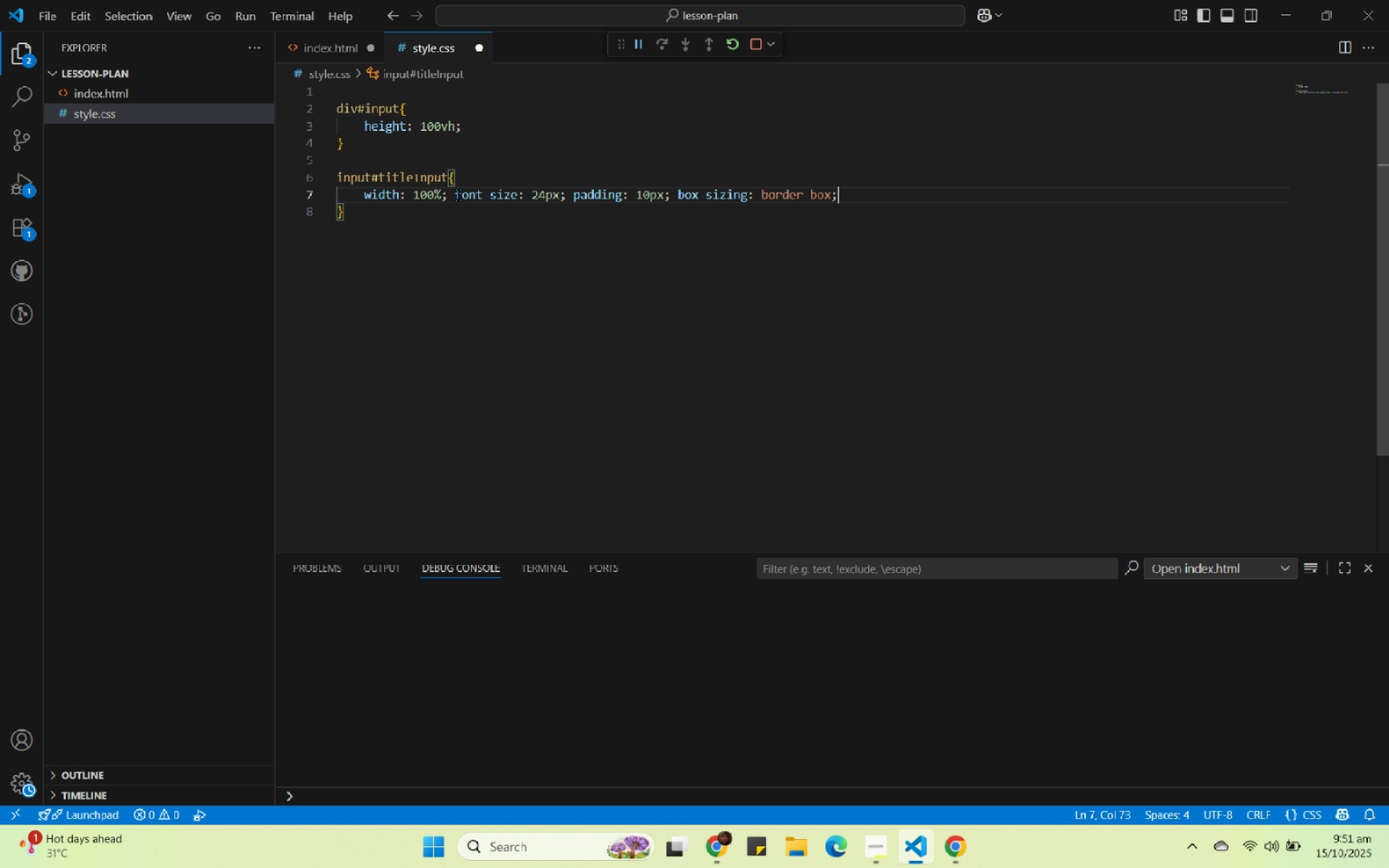 
left_click([459, 195])
 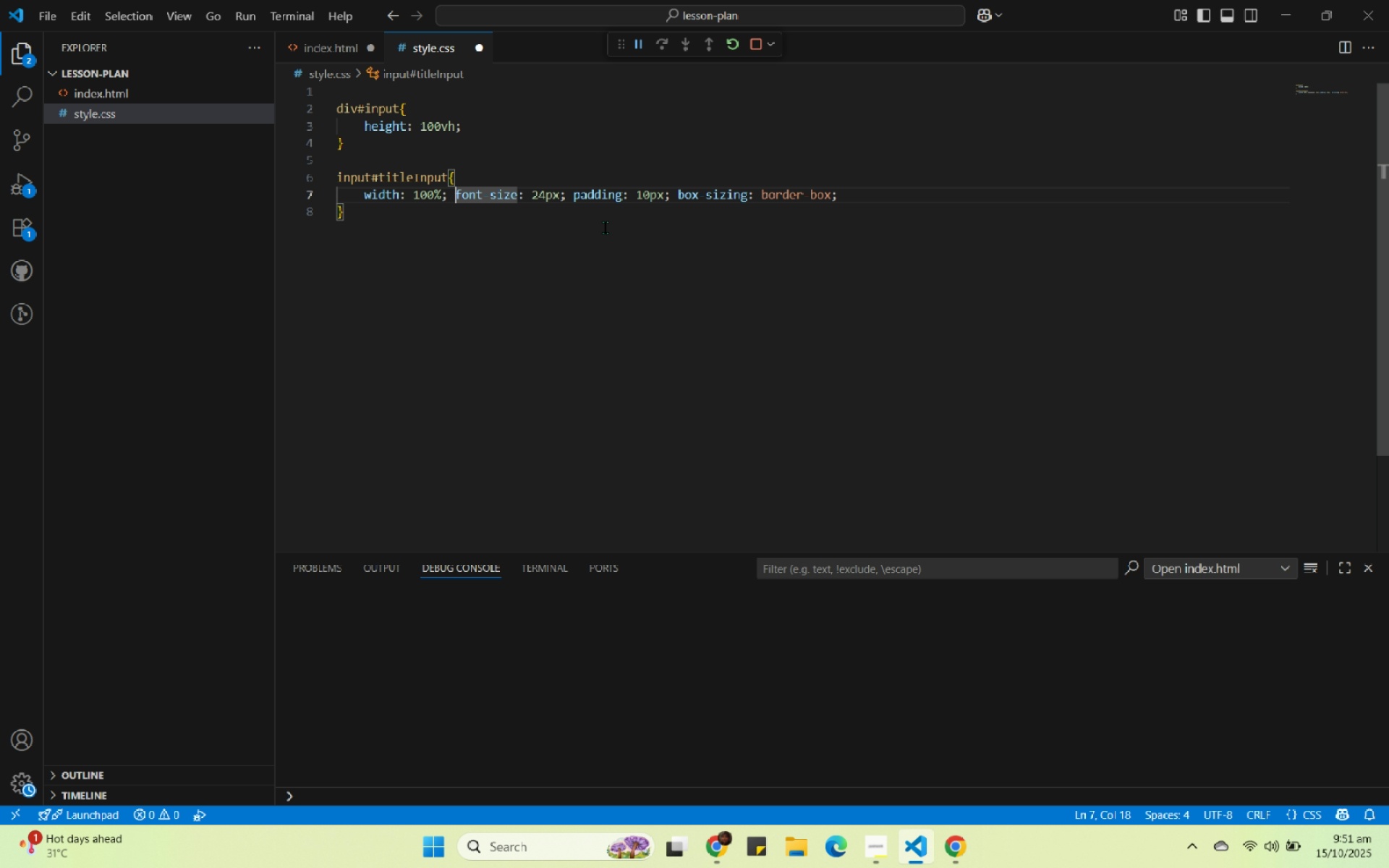 
key(ArrowLeft)
 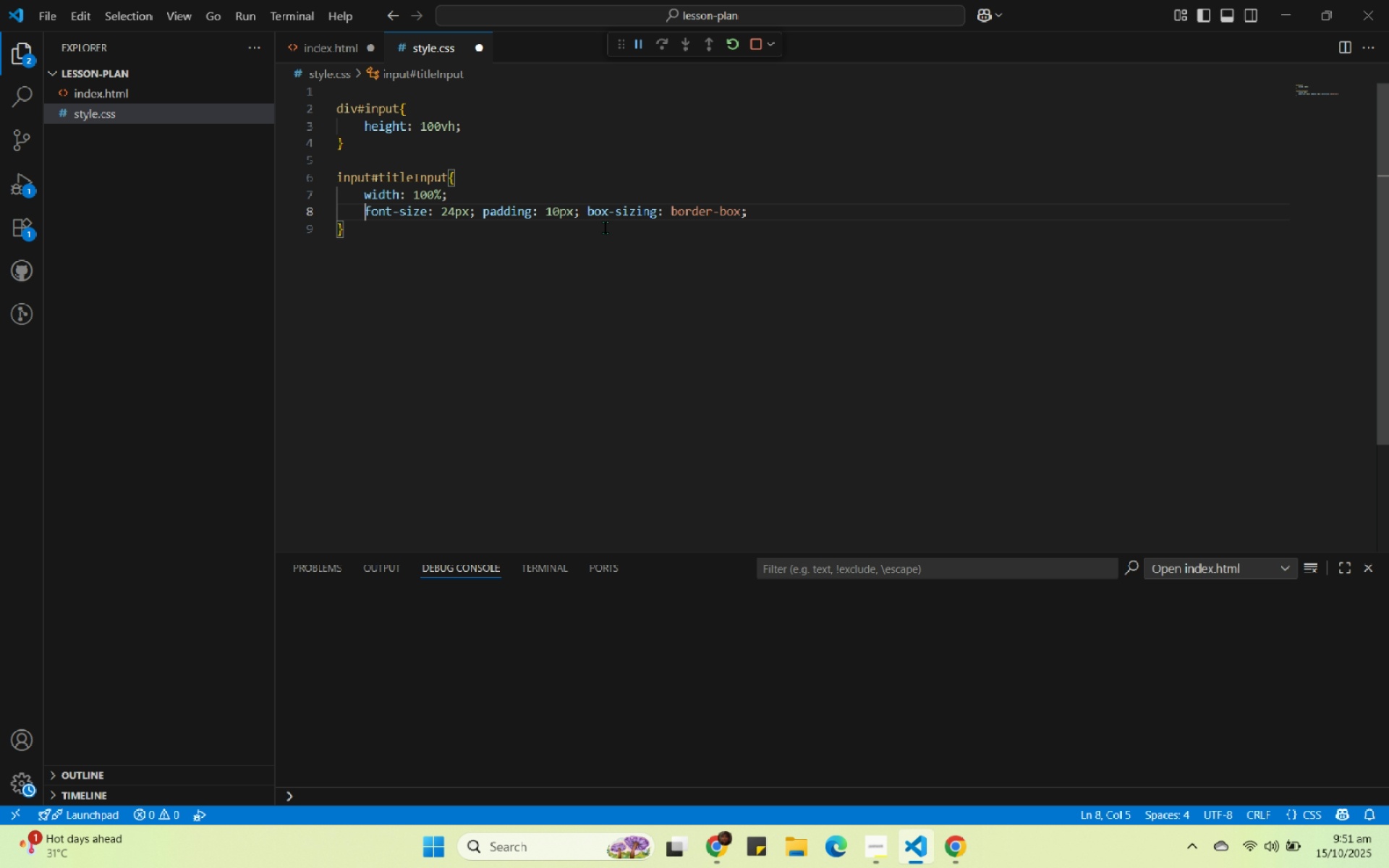 
key(Enter)
 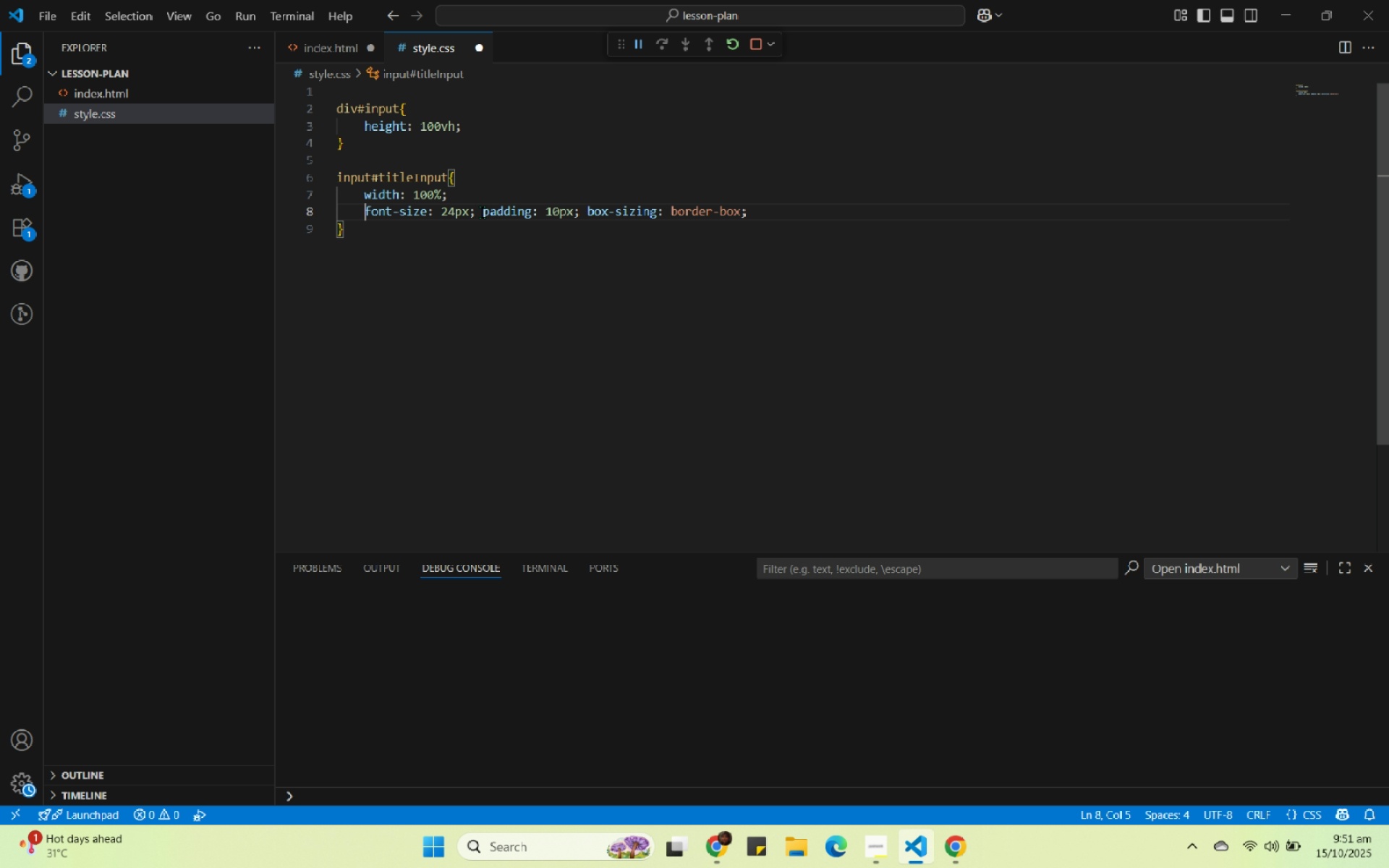 
left_click([482, 212])
 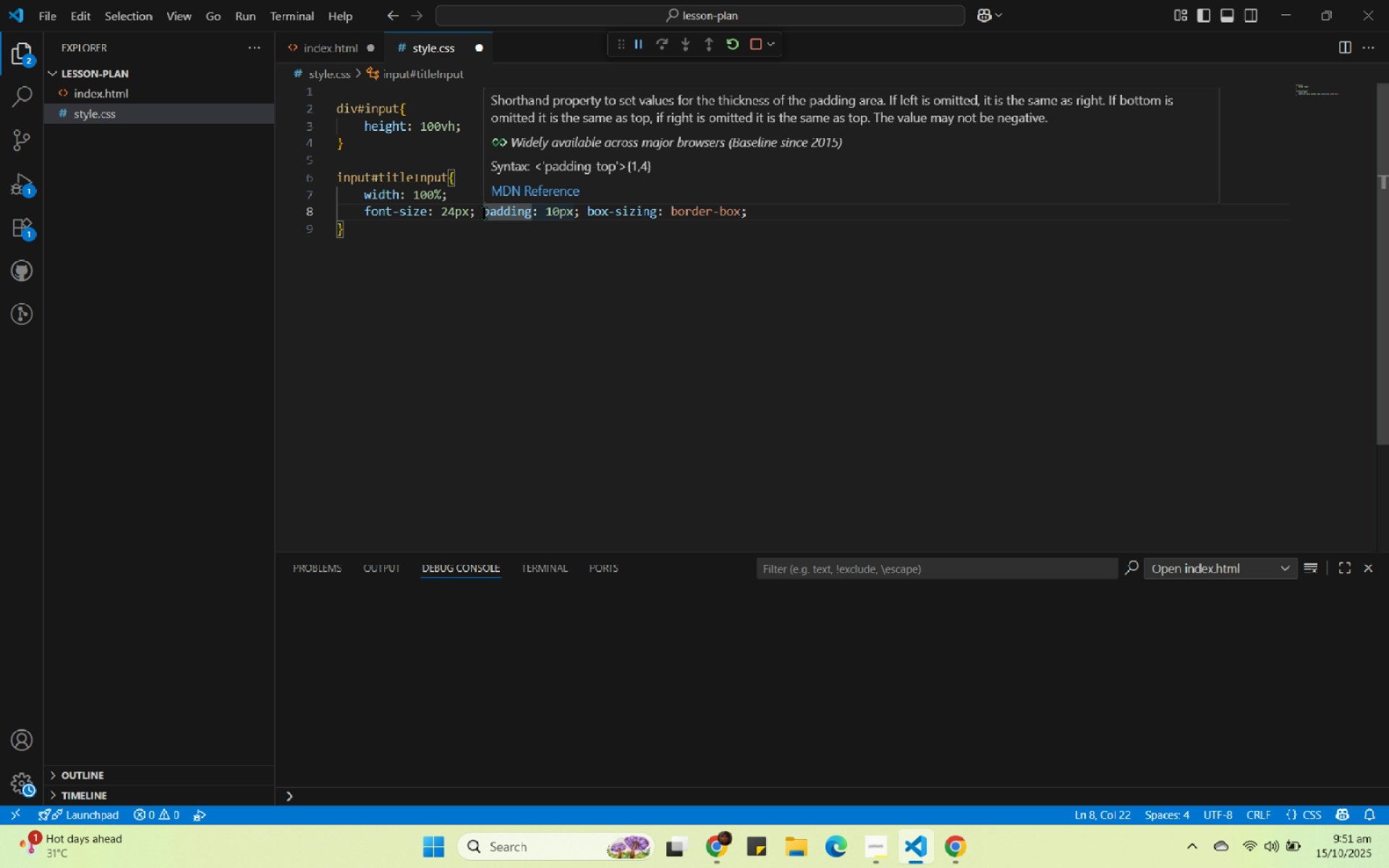 
key(Enter)
 